 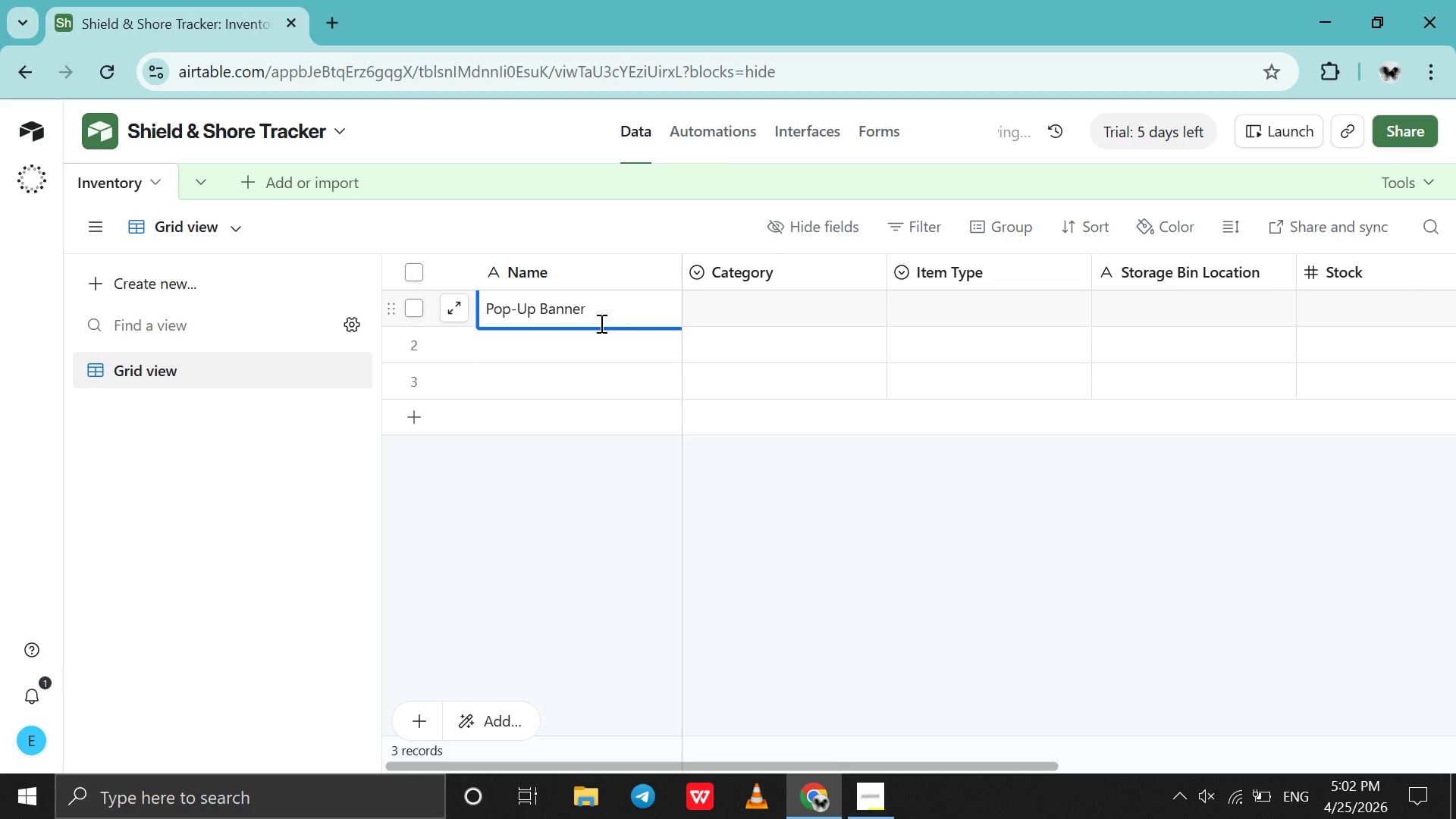 
double_click([739, 312])
 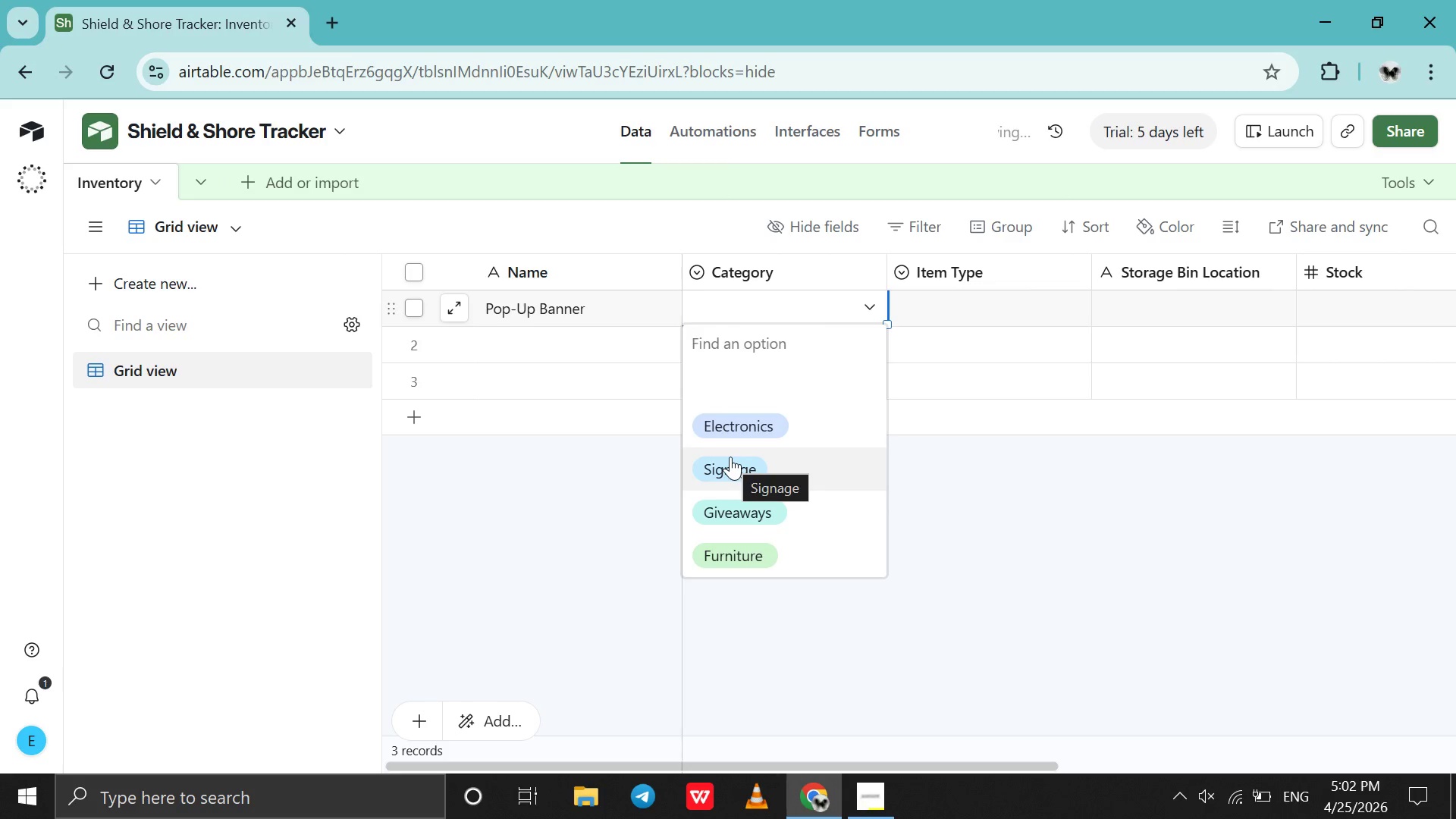 
left_click([730, 457])
 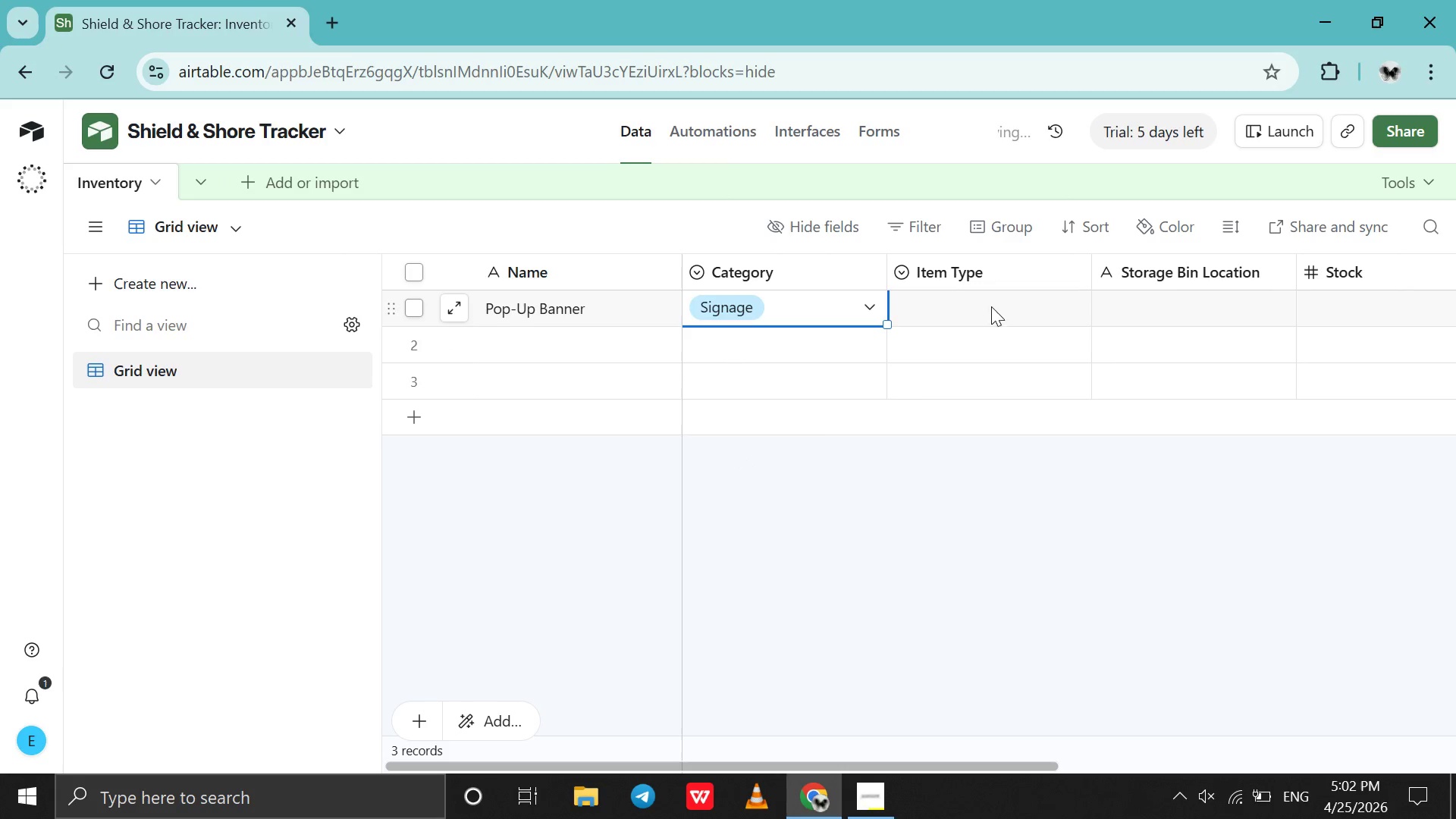 
double_click([992, 306])
 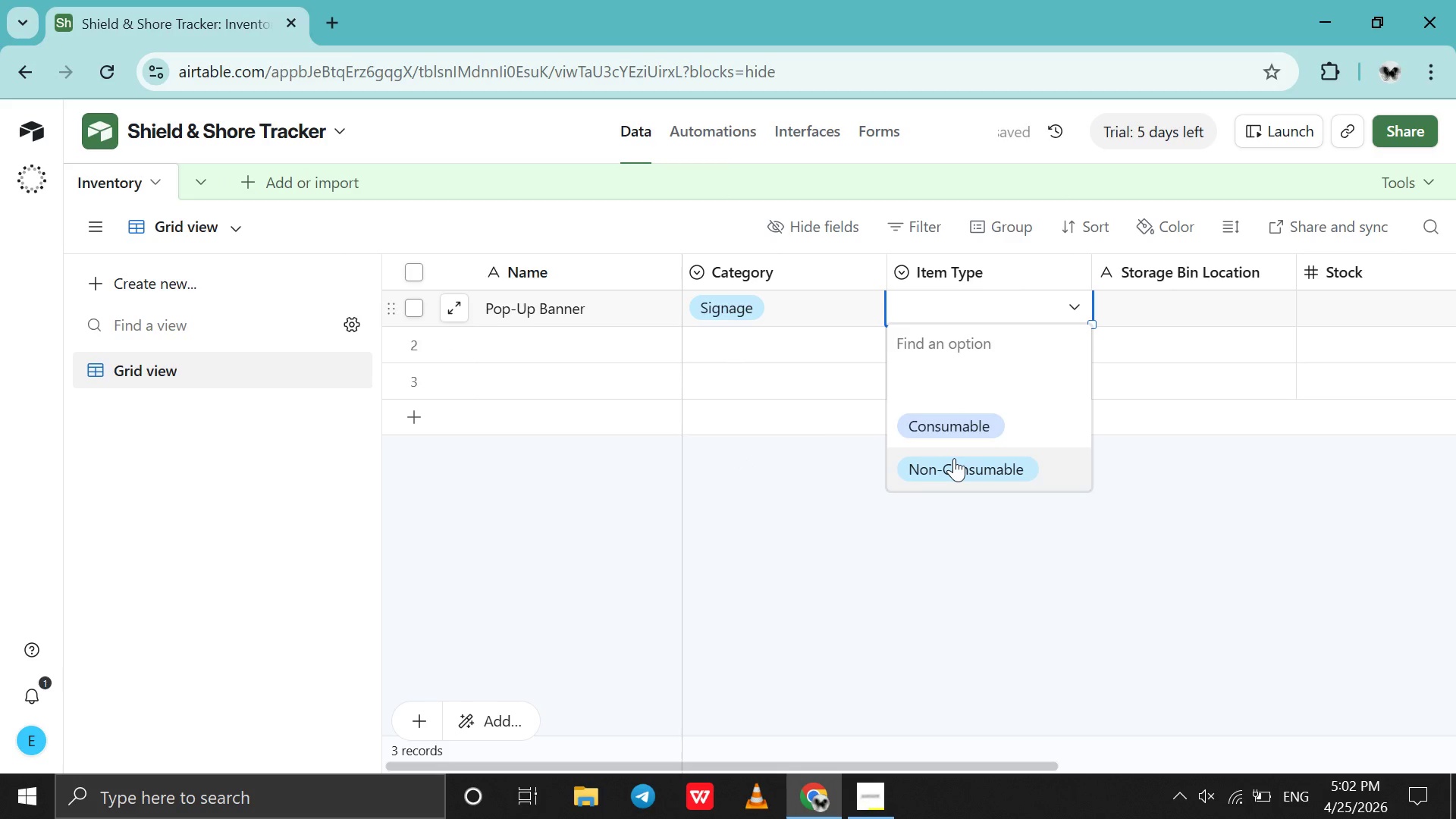 
left_click([954, 458])
 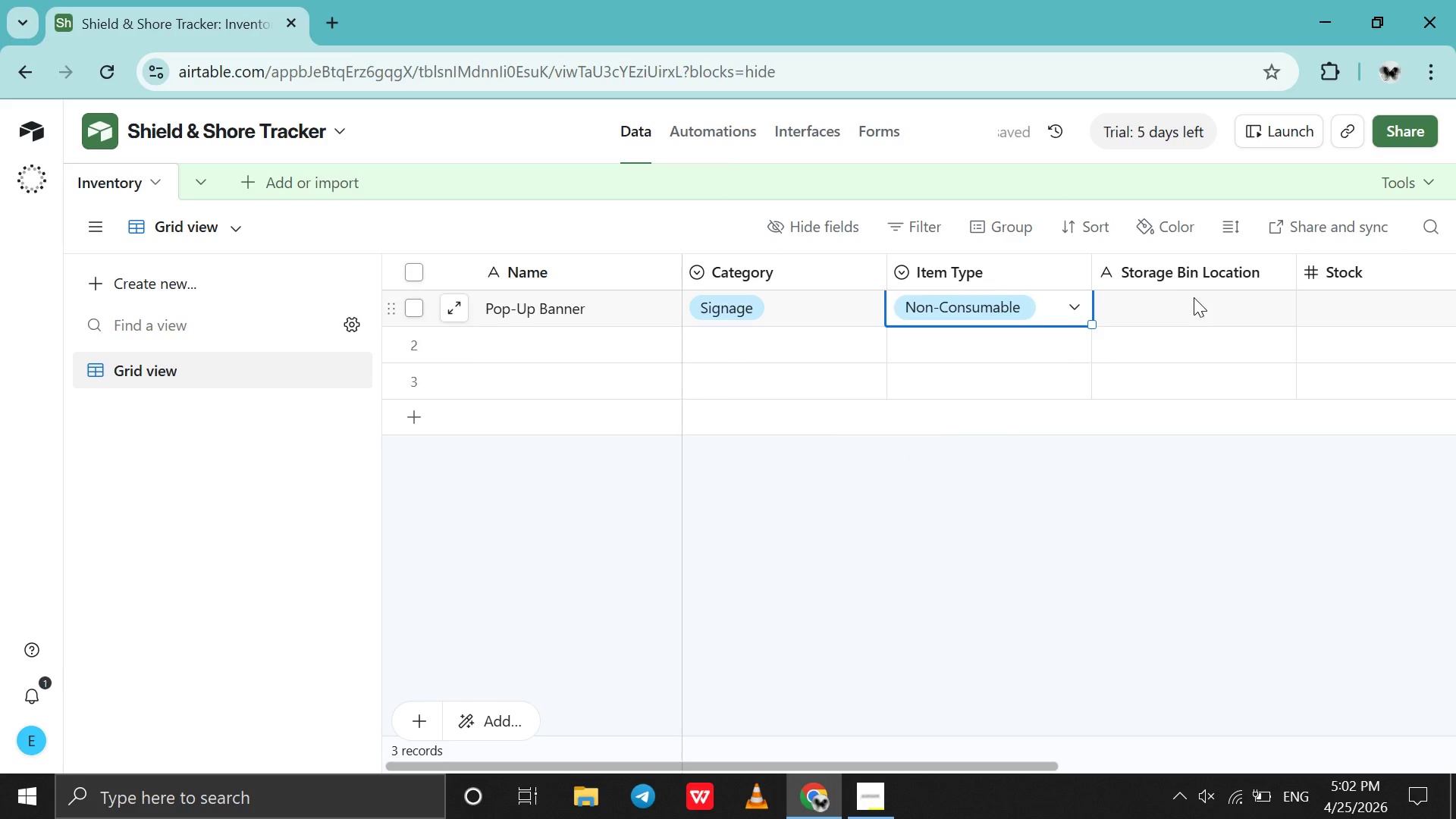 
double_click([1194, 297])
 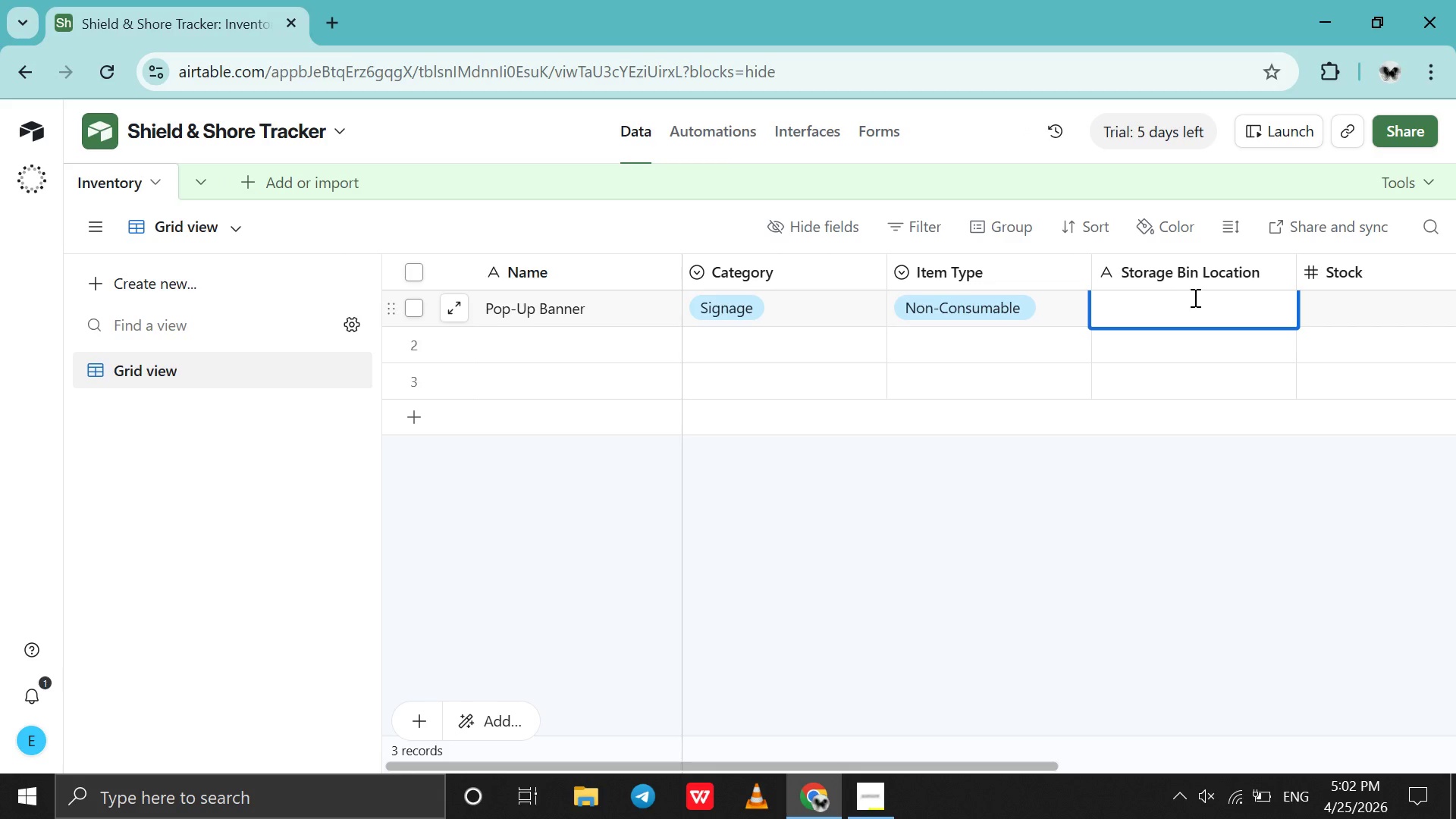 
wait(11.02)
 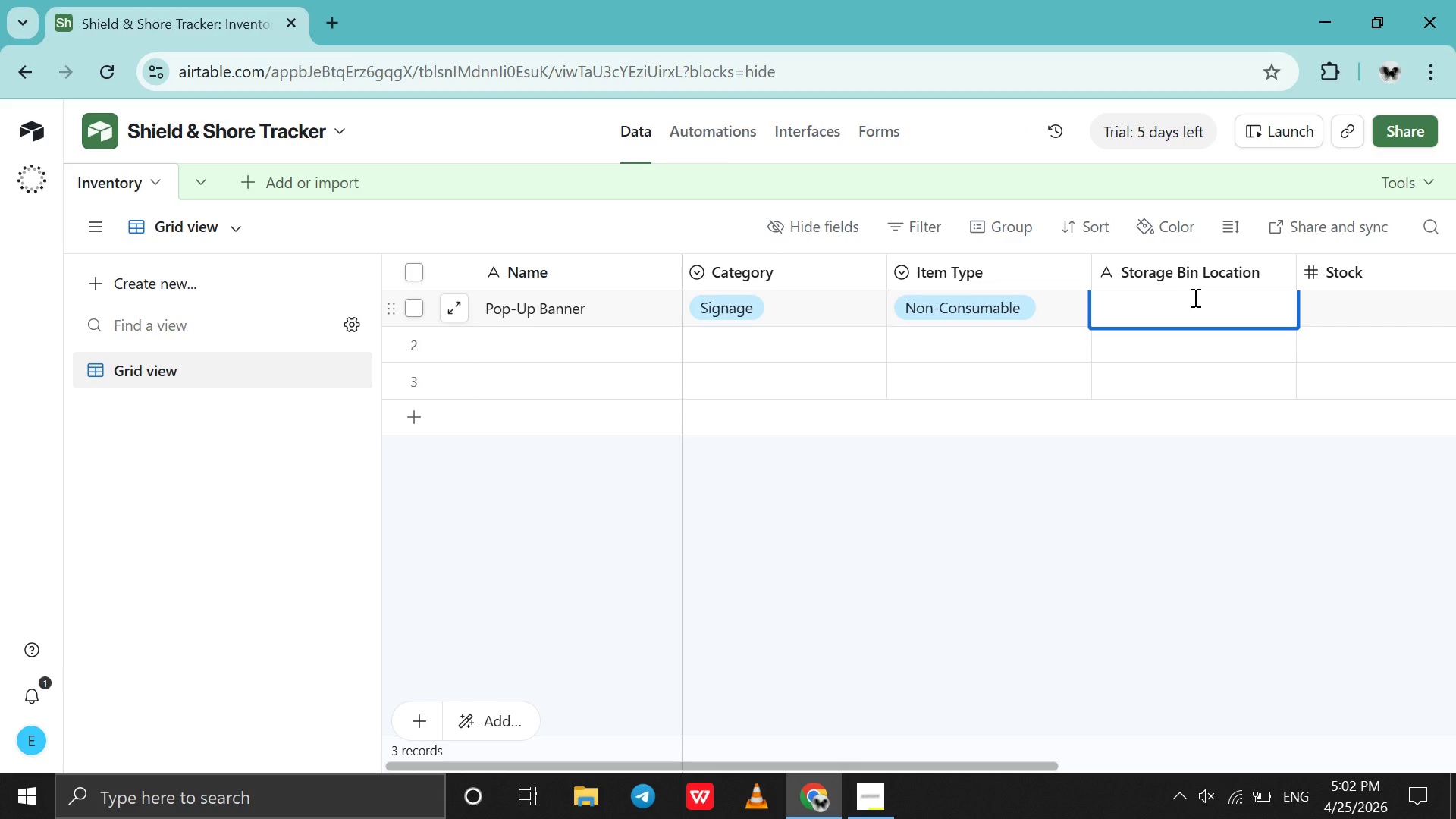 
type(Bin A1)
 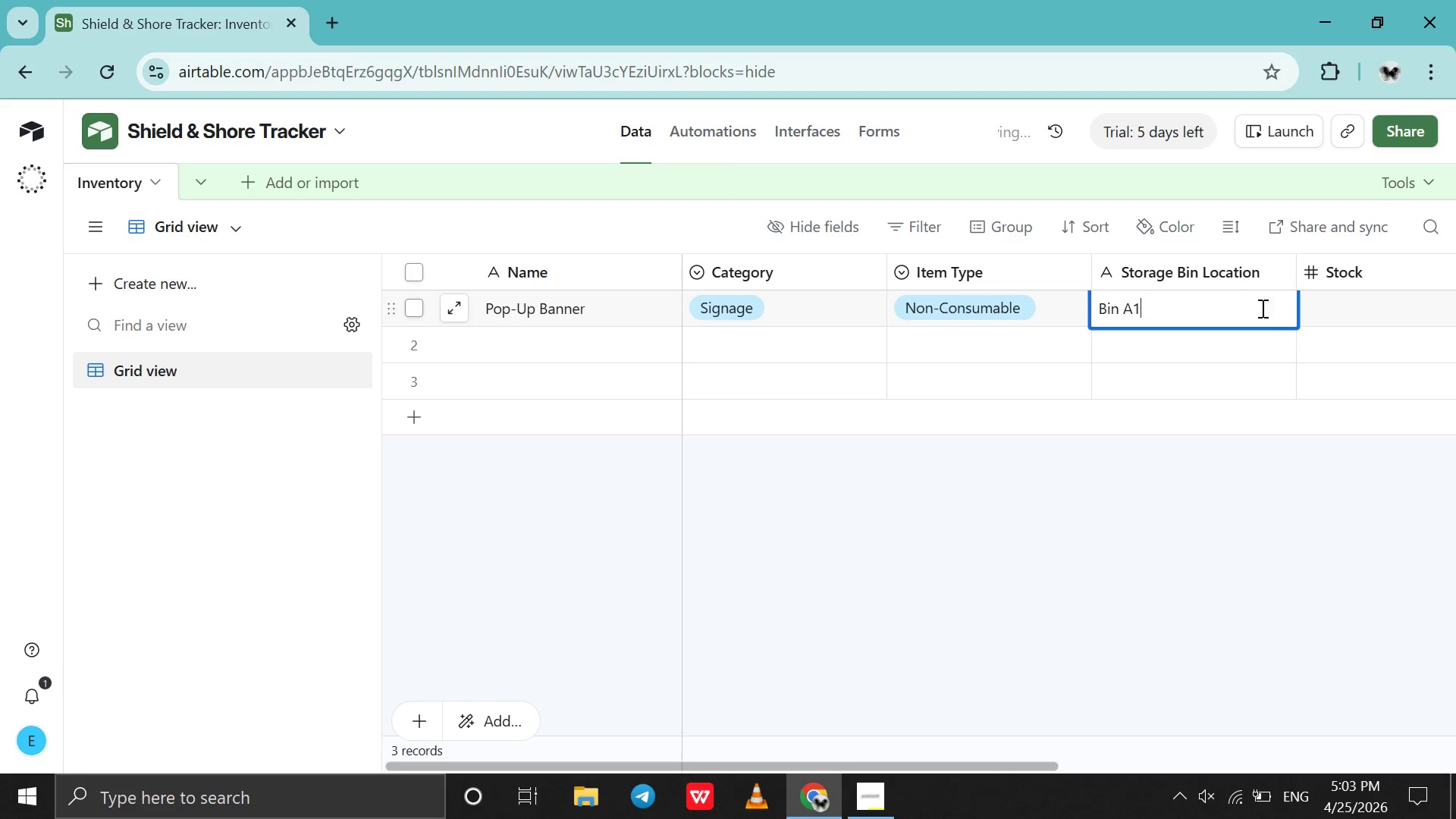 
scroll: coordinate [1287, 325], scroll_direction: down, amount: 1.0
 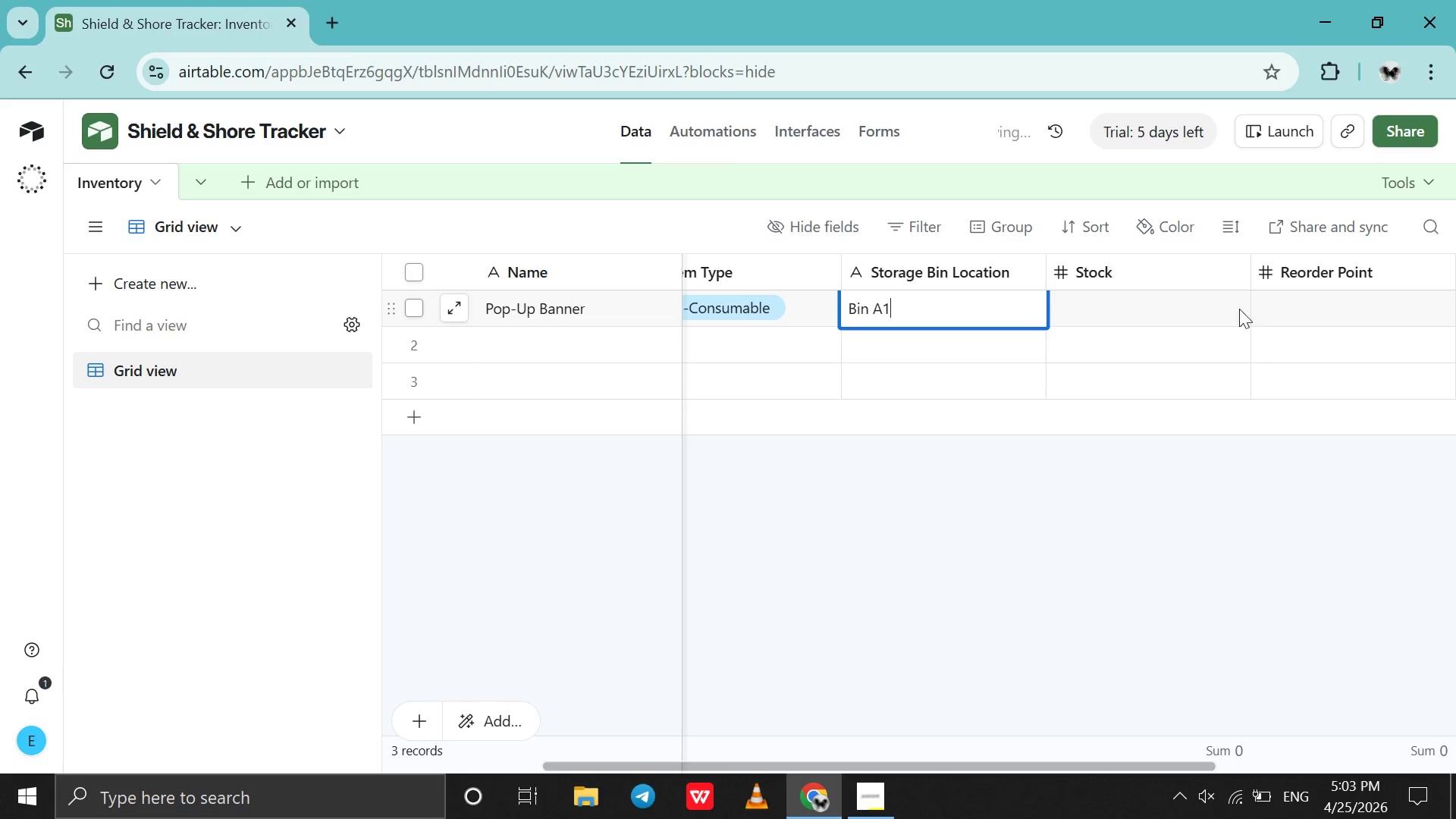 
double_click([1200, 307])
 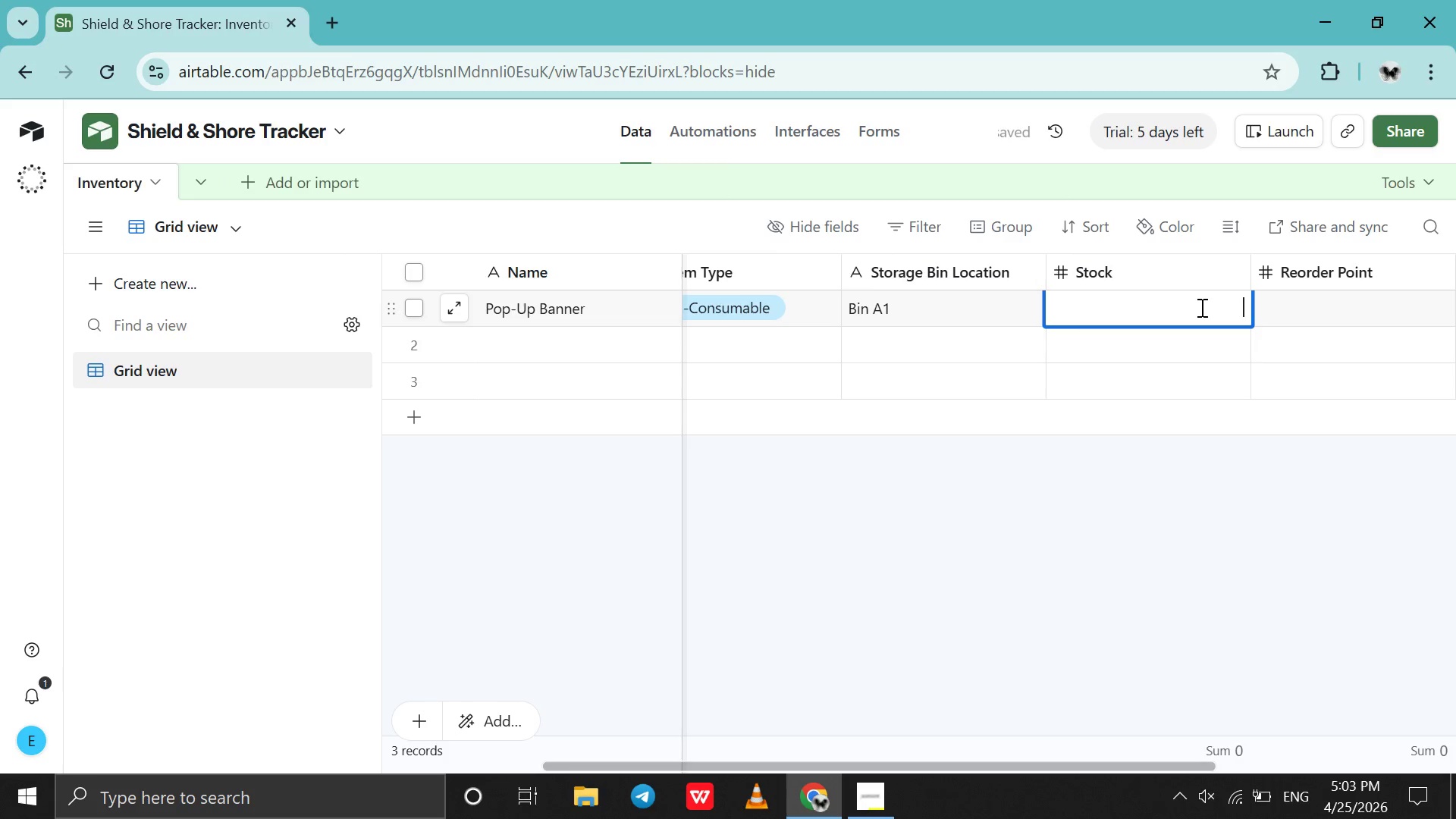 
key(5)
 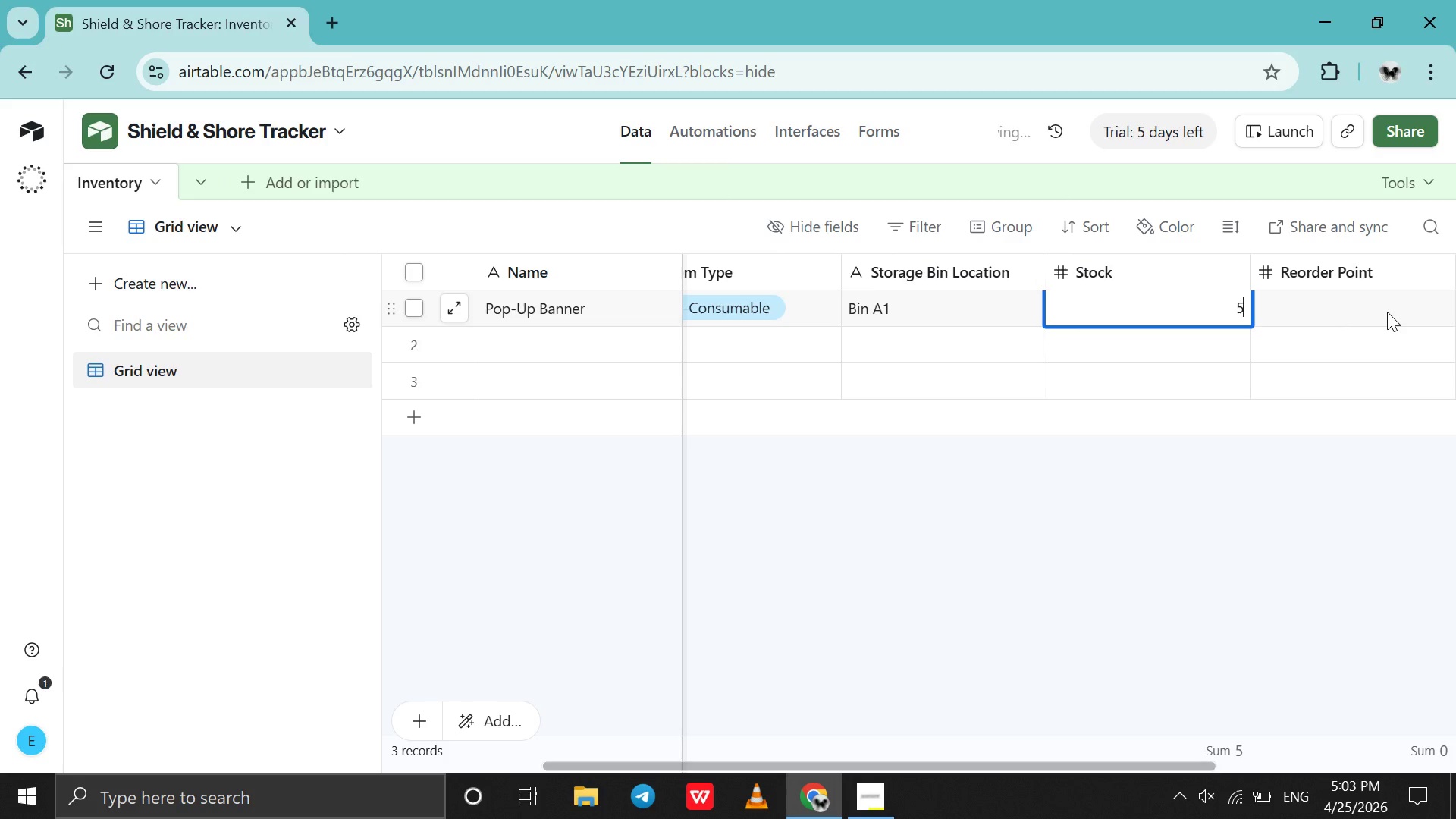 
double_click([1387, 312])
 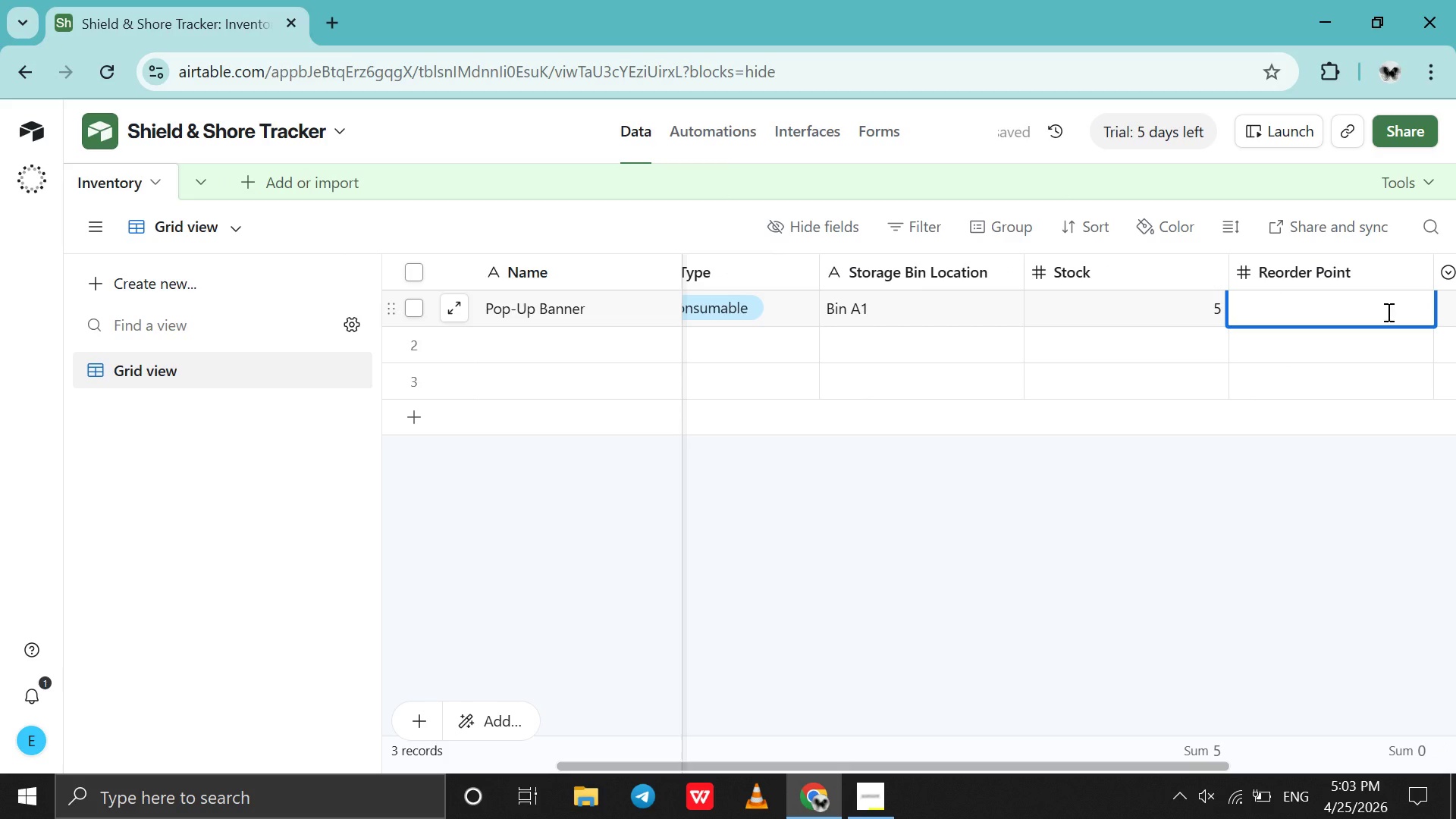 
key(1)
 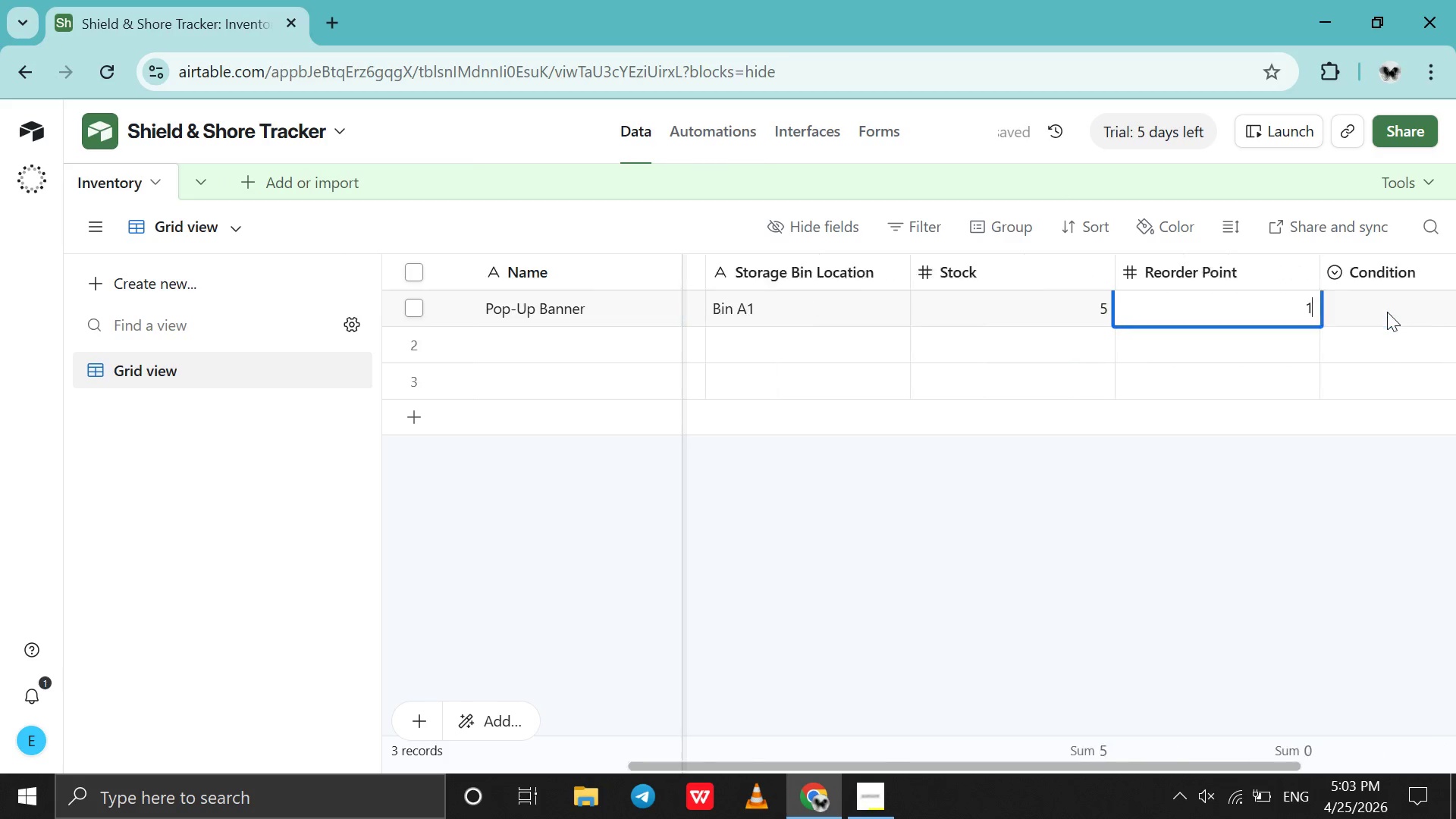 
scroll: coordinate [1387, 312], scroll_direction: down, amount: 3.0
 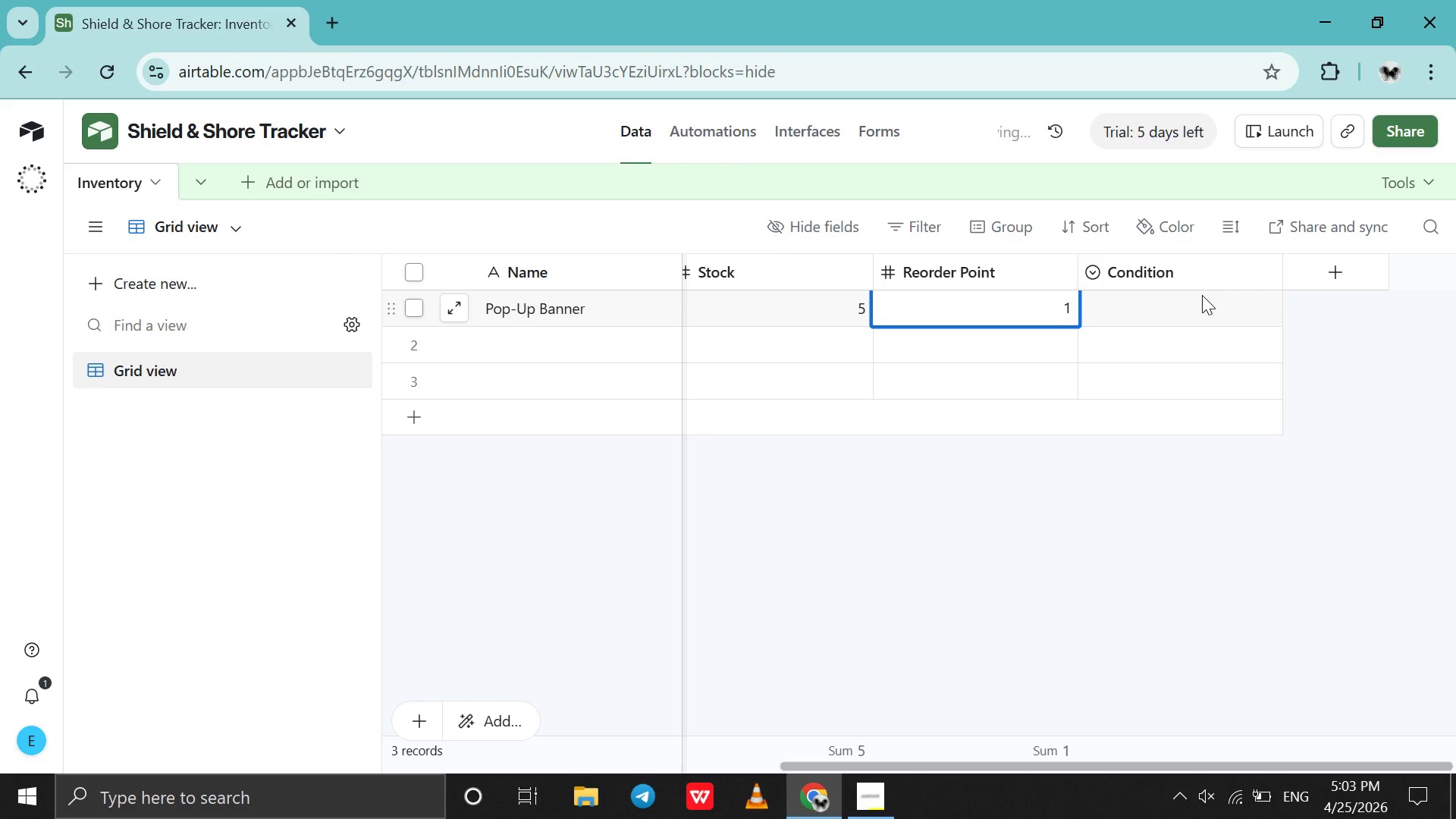 
left_click([1202, 295])
 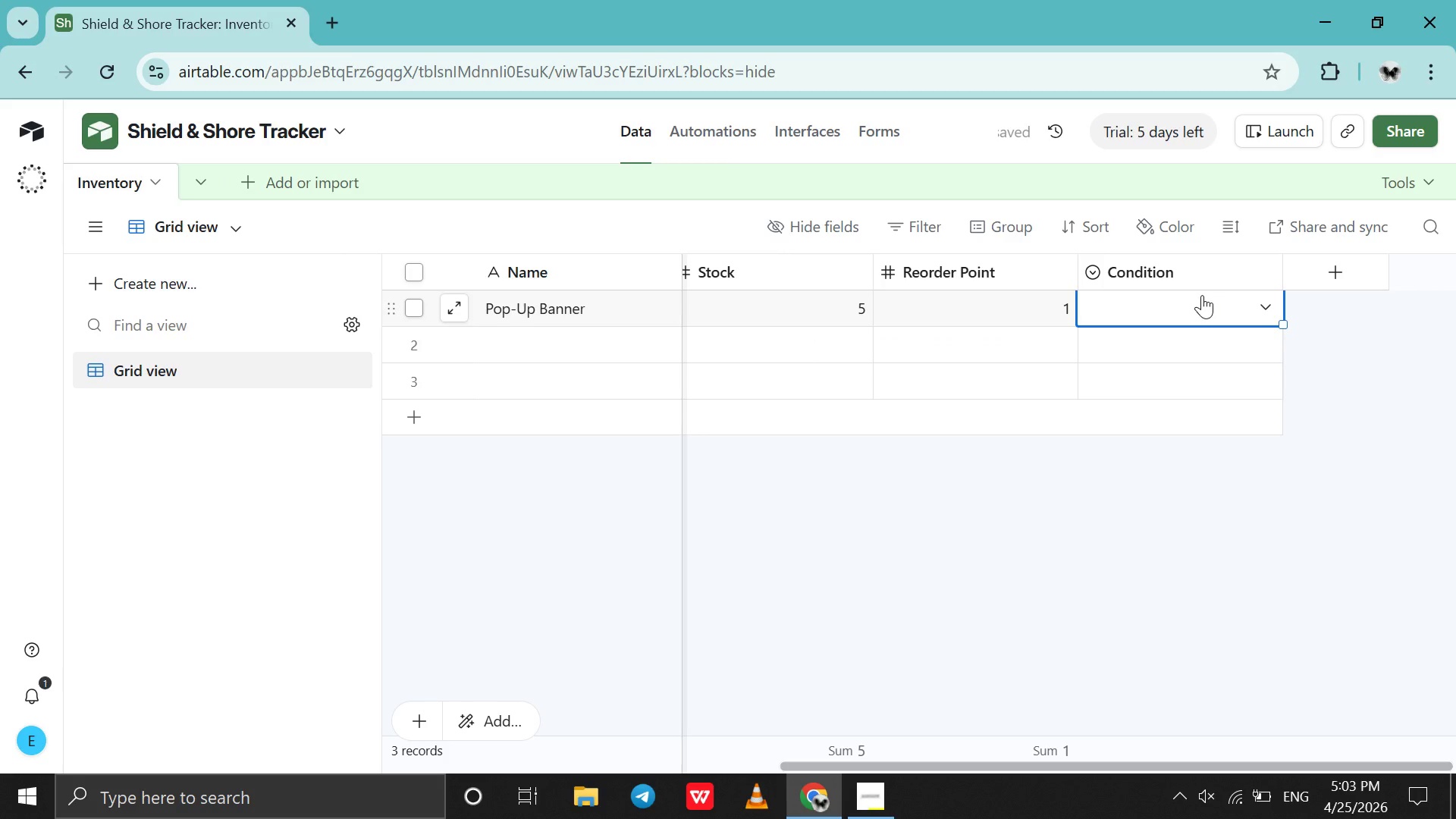 
left_click([1202, 295])
 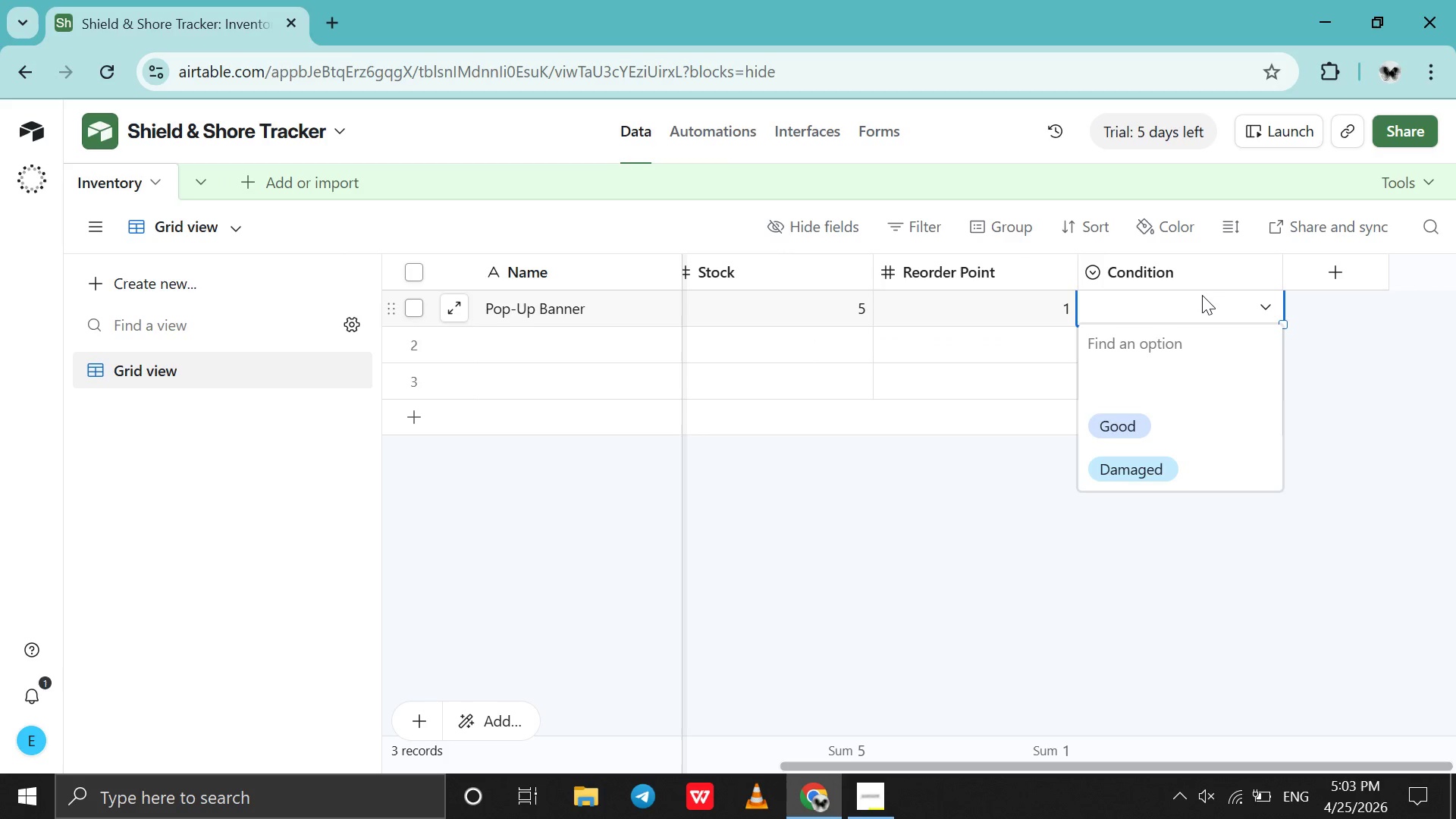 
wait(5.69)
 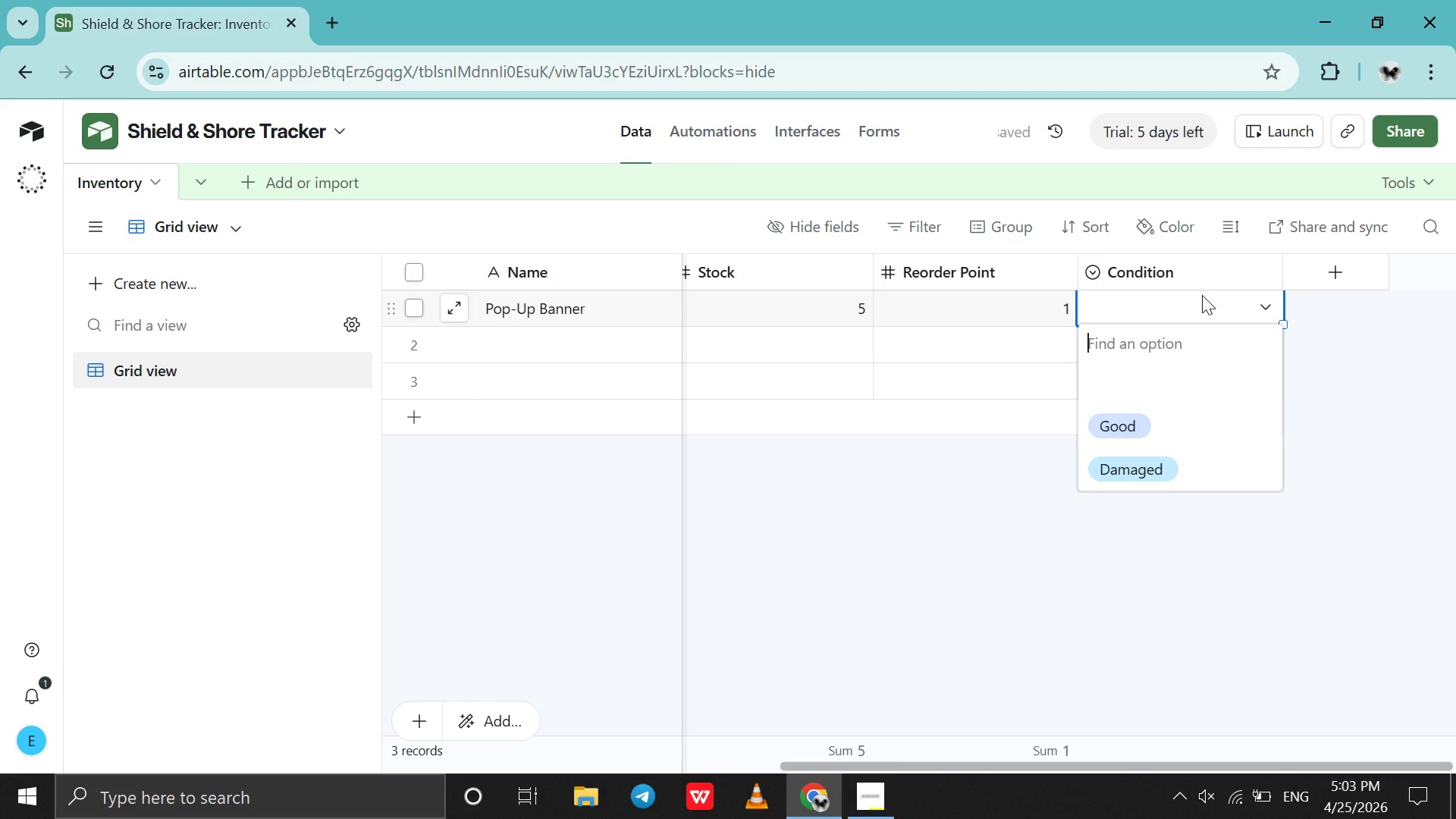 
left_click([1159, 415])
 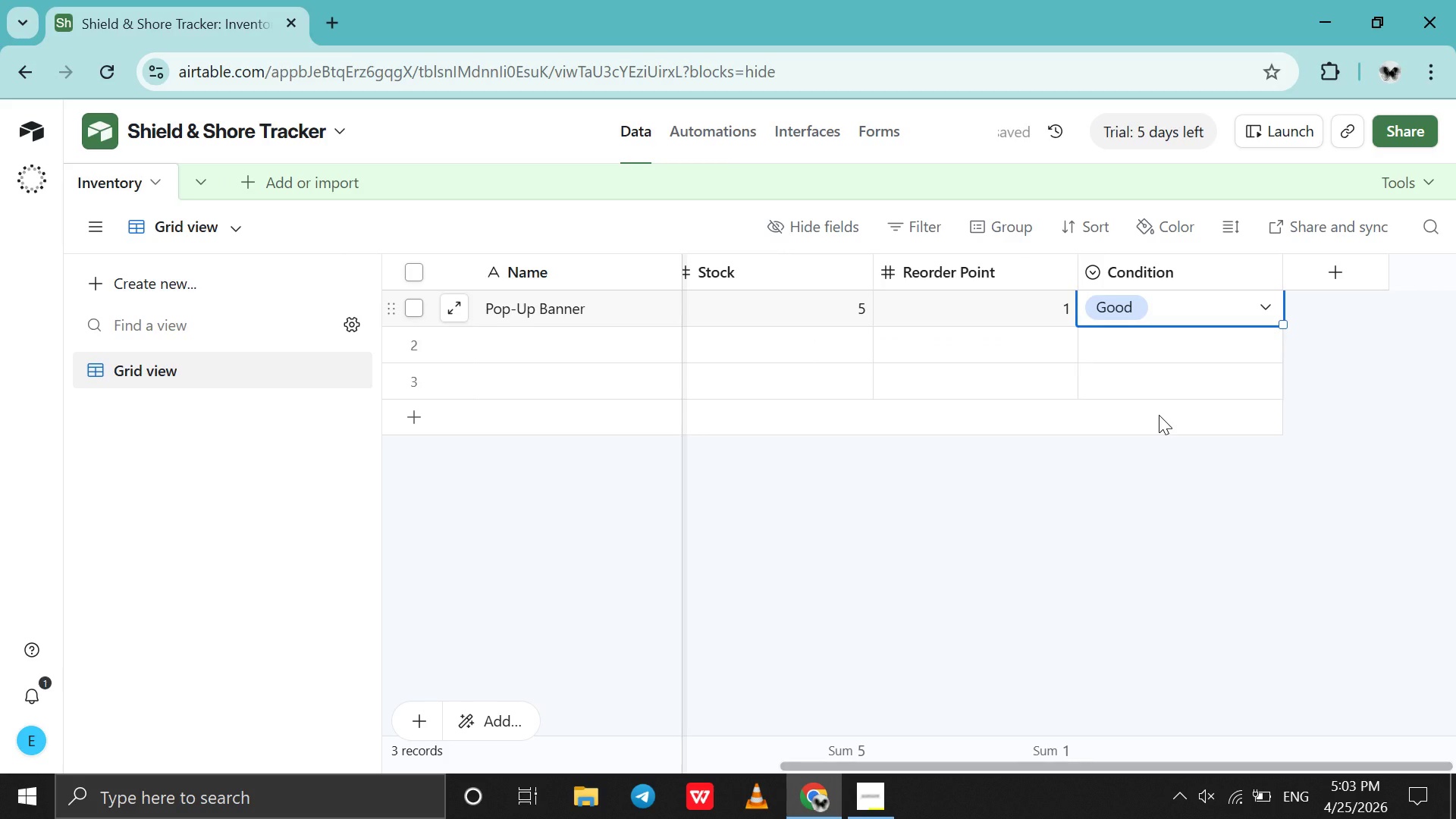 
wait(6.0)
 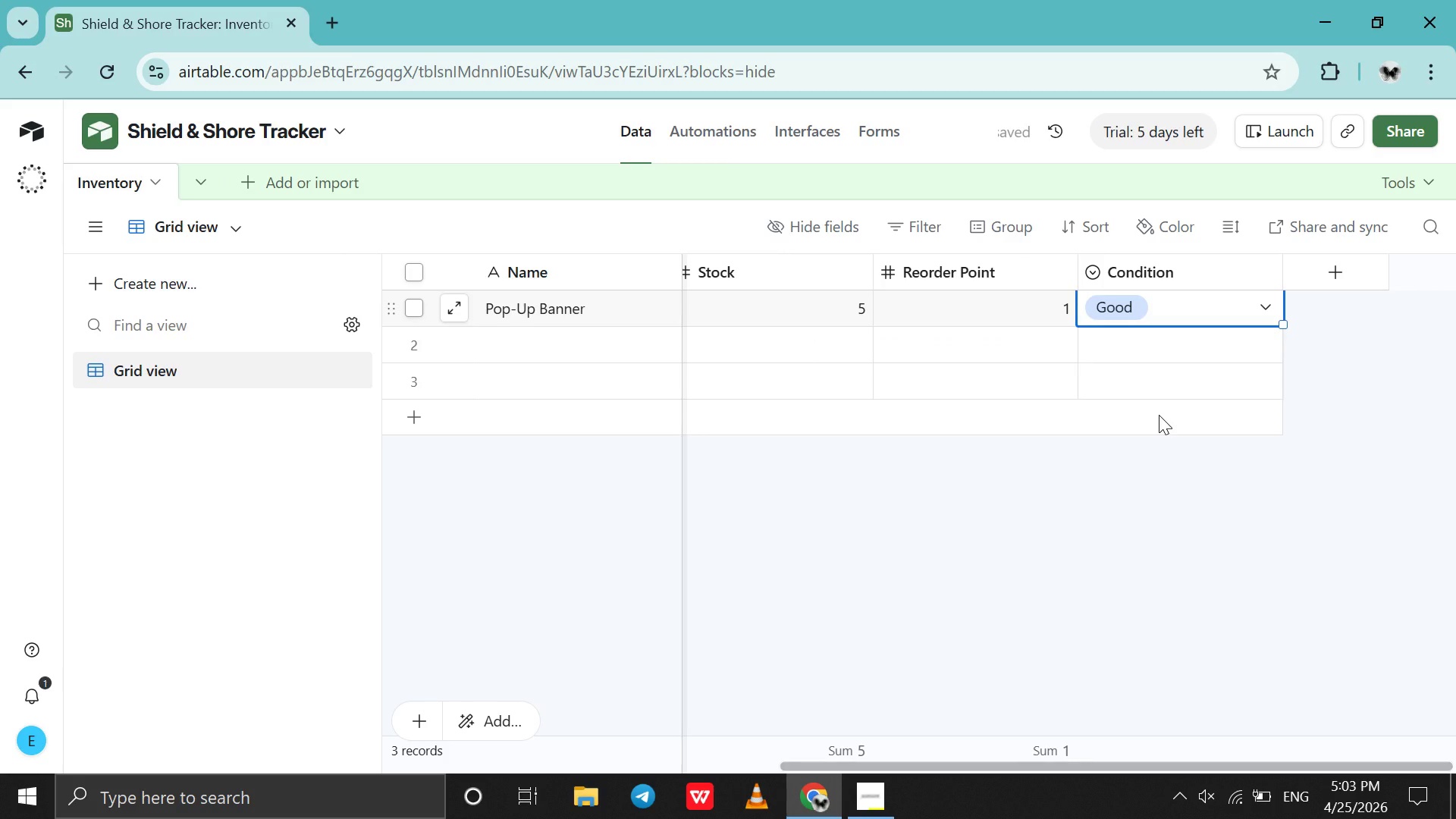 
scroll: coordinate [1159, 415], scroll_direction: up, amount: 14.0
 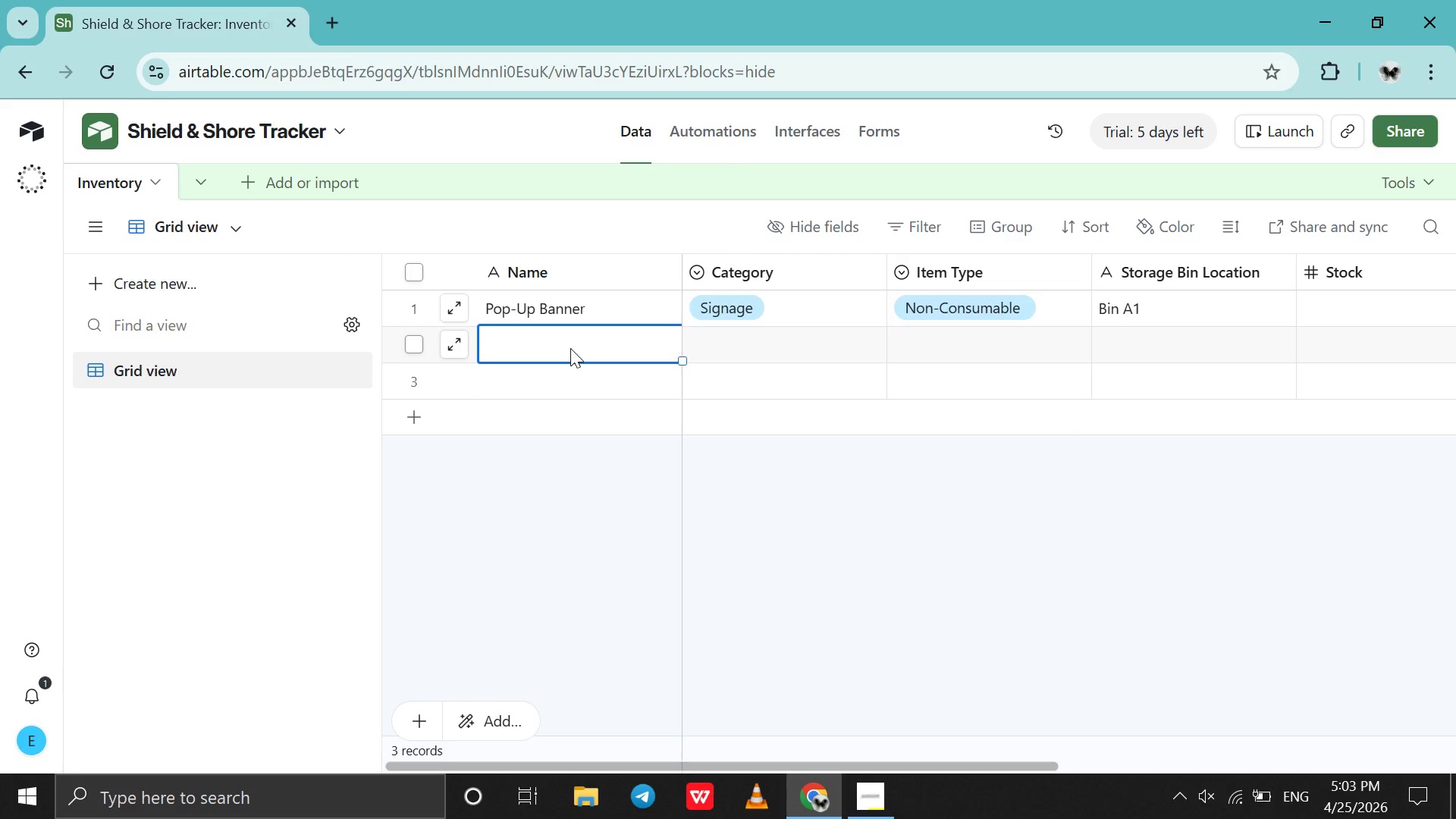 
double_click([570, 348])
 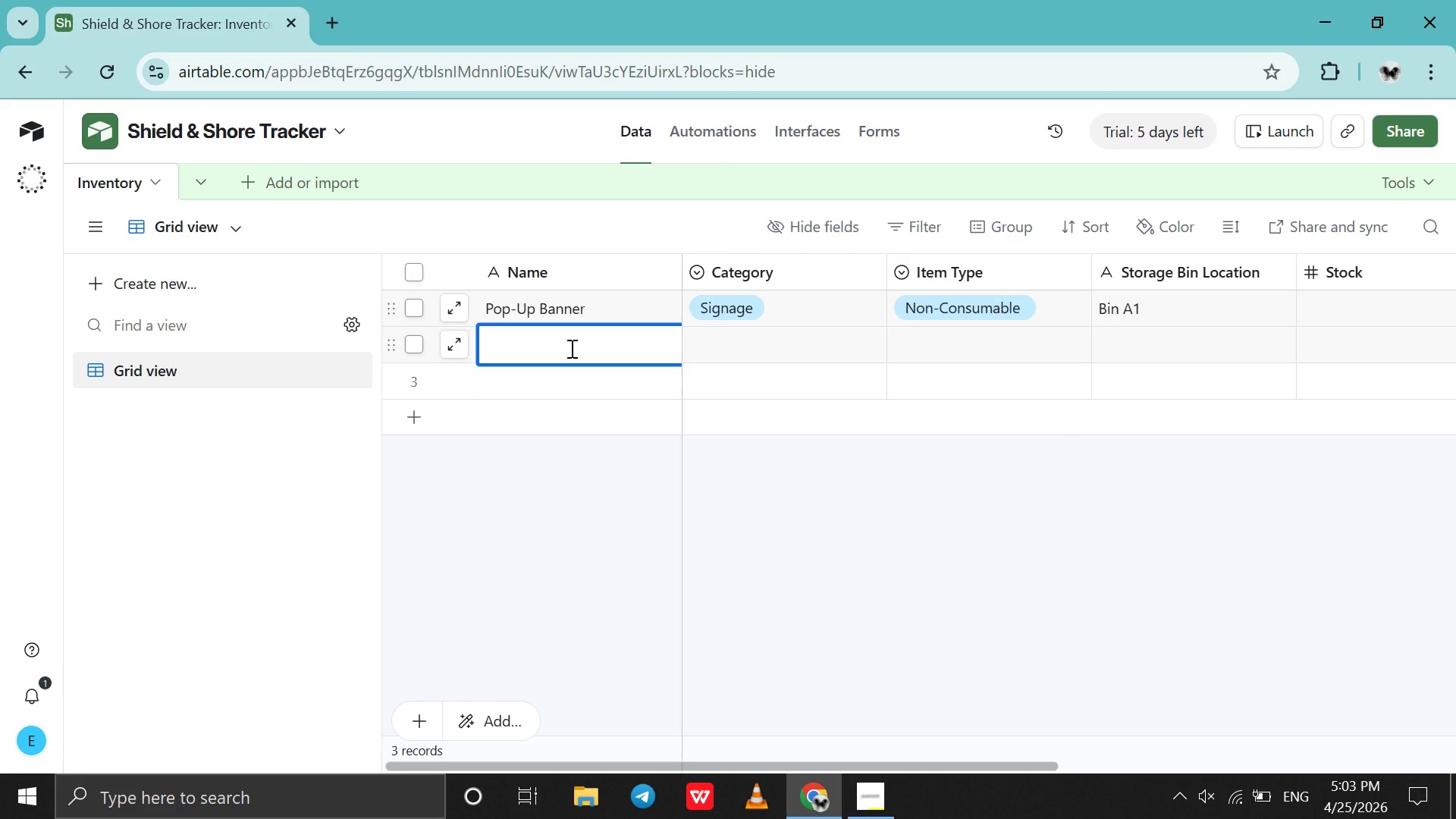 
wait(5.09)
 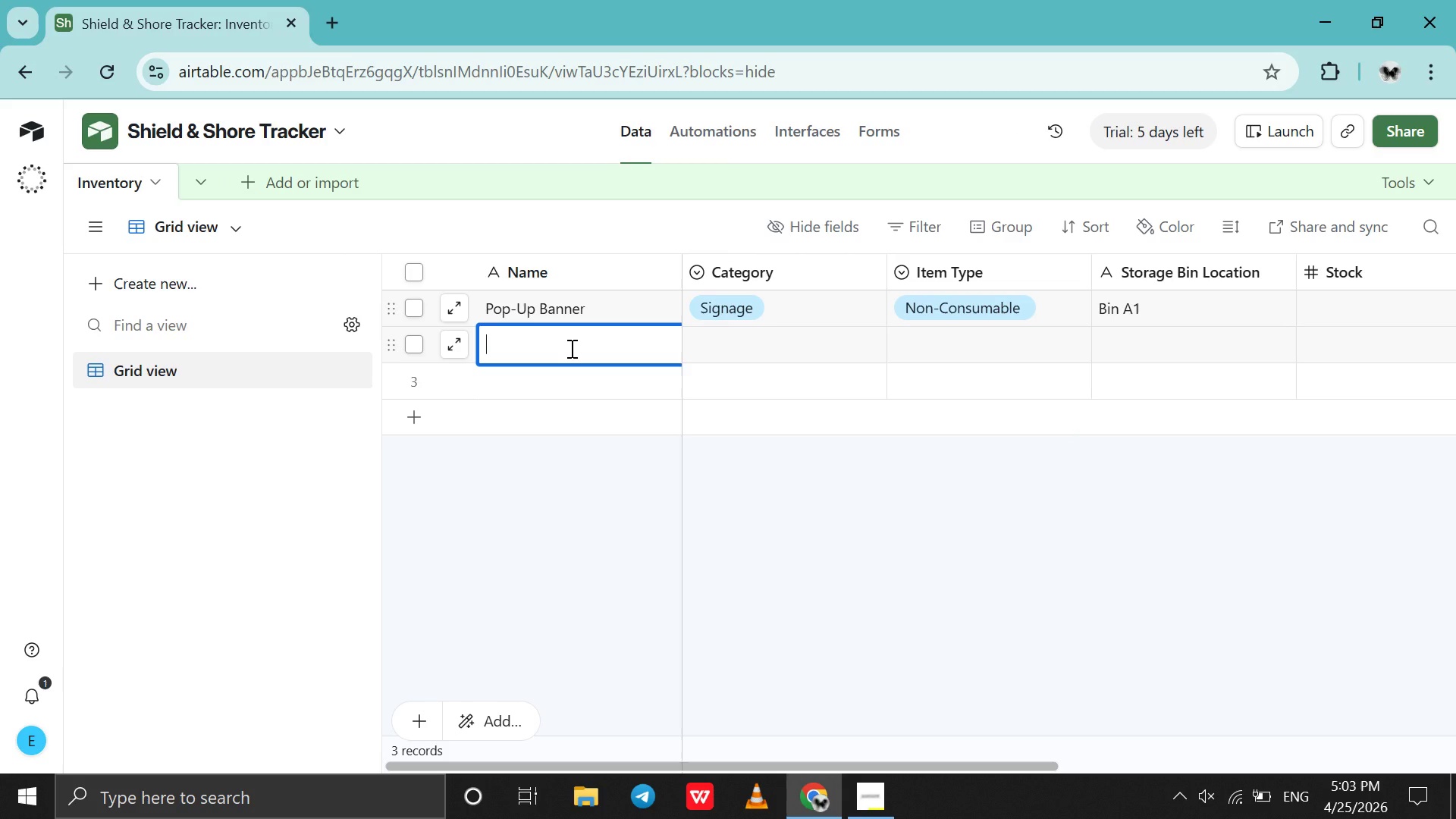 
type(Company Lo)
 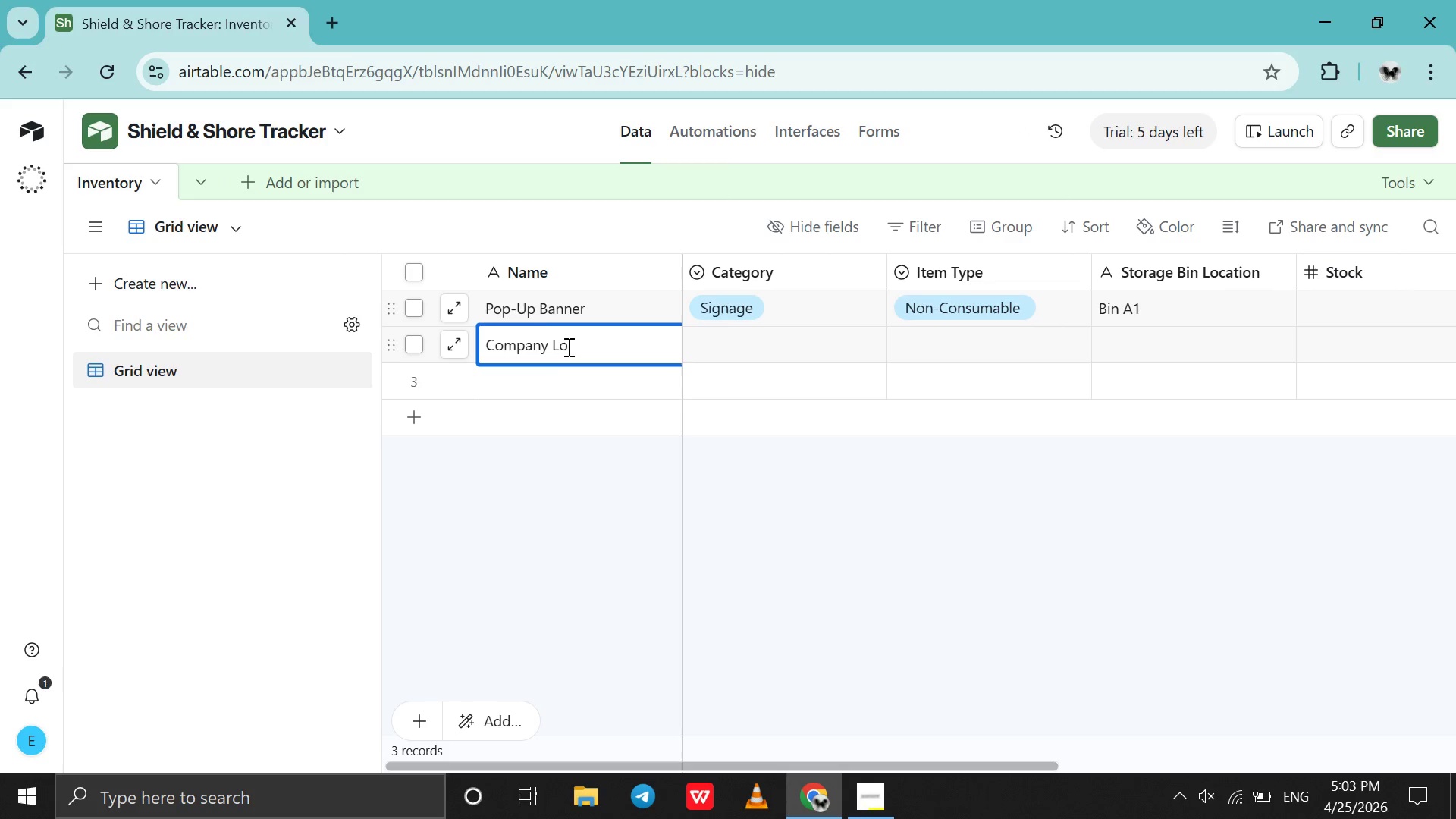 
type(go )
 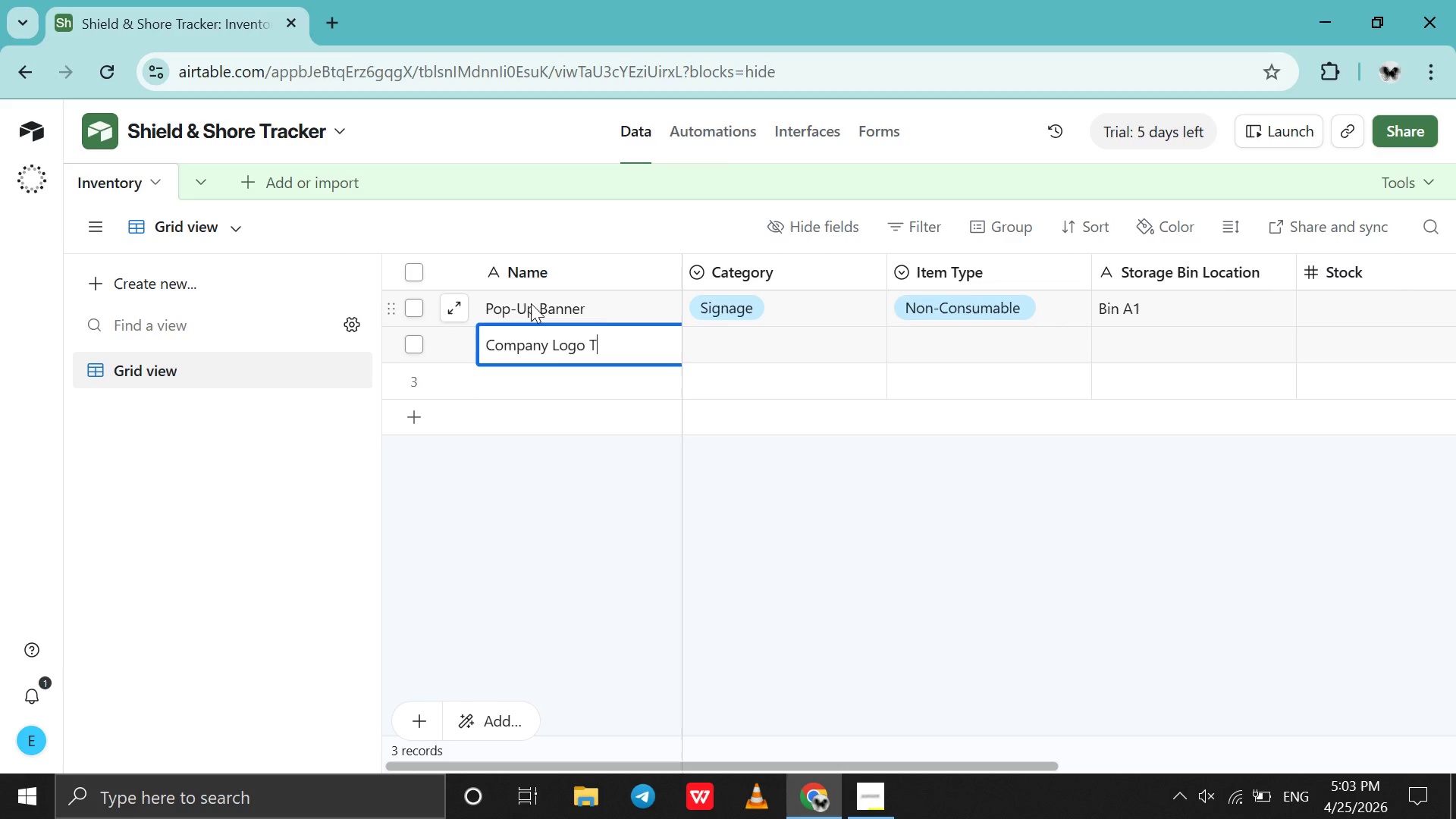 
type(Tablecloth)
 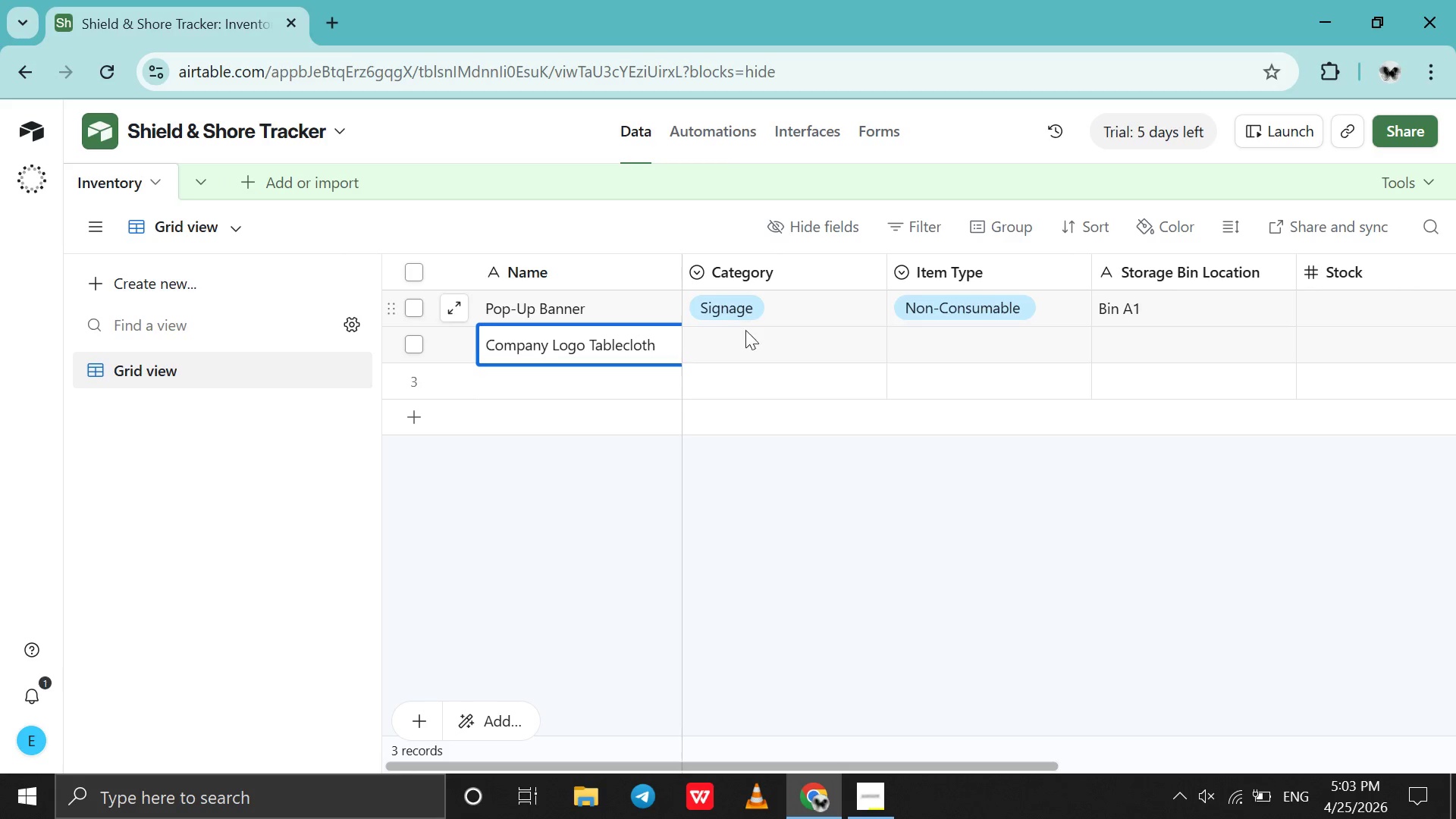 
double_click([745, 345])
 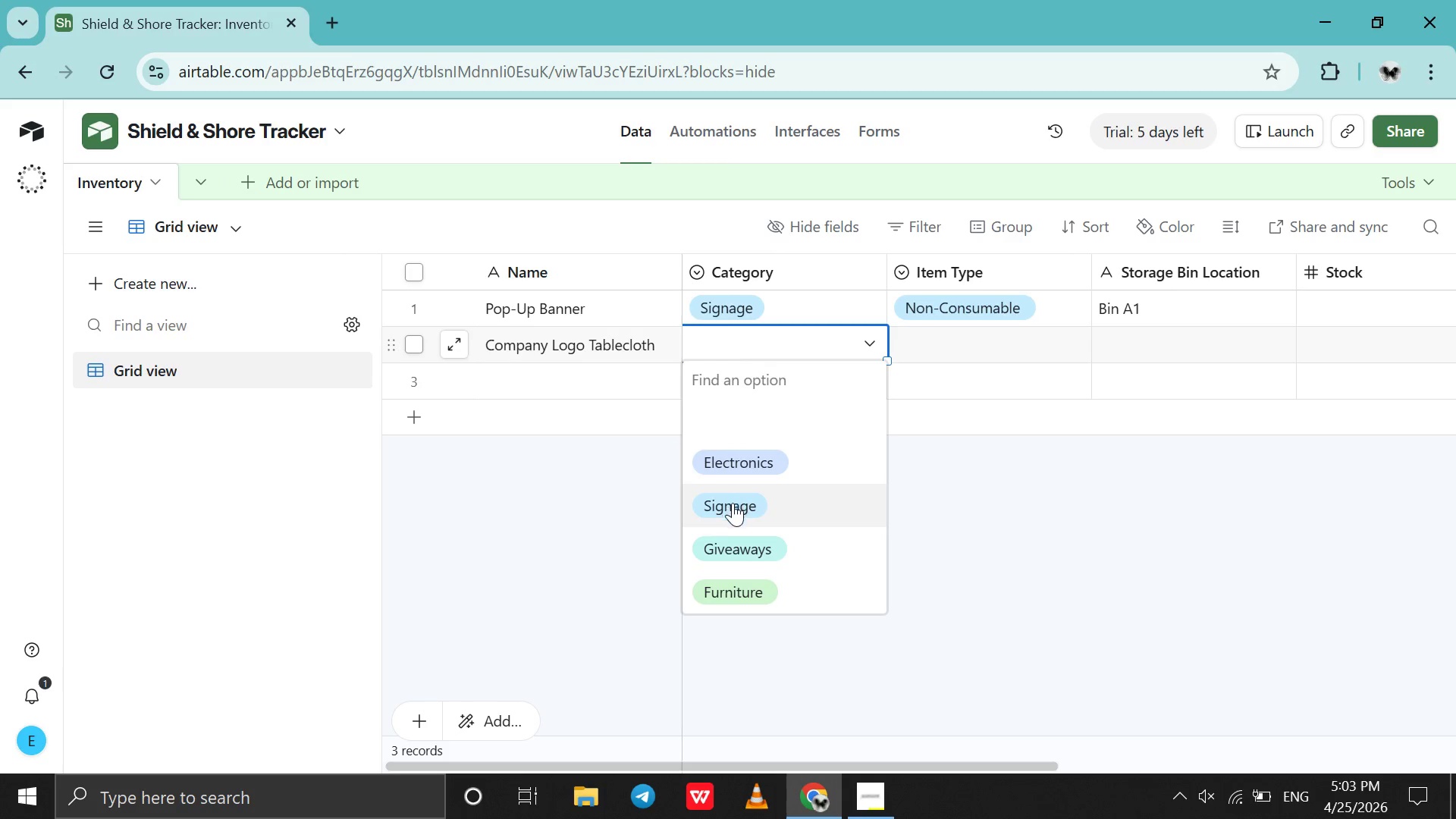 
left_click([733, 503])
 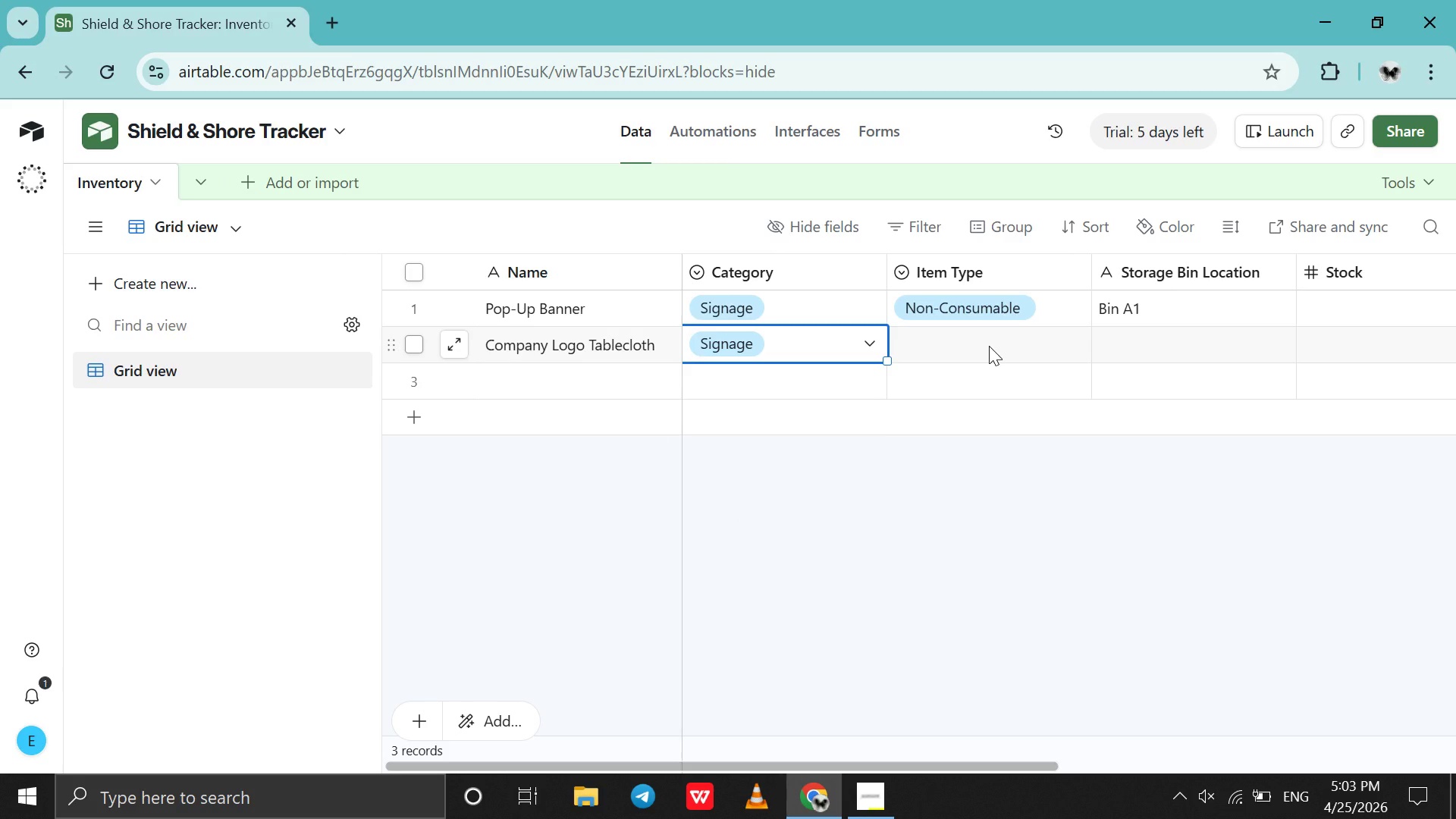 
double_click([989, 346])
 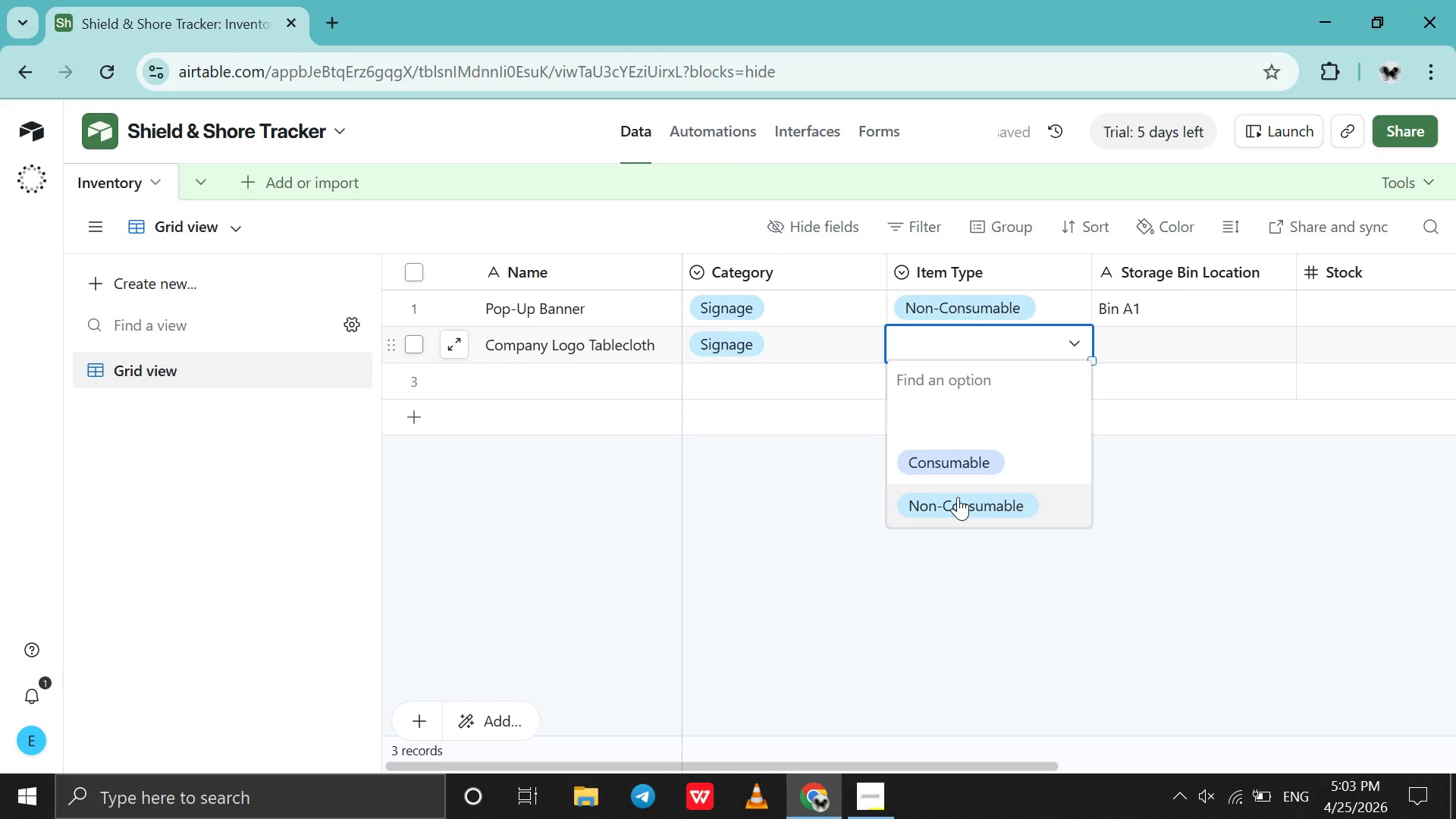 
left_click([958, 497])
 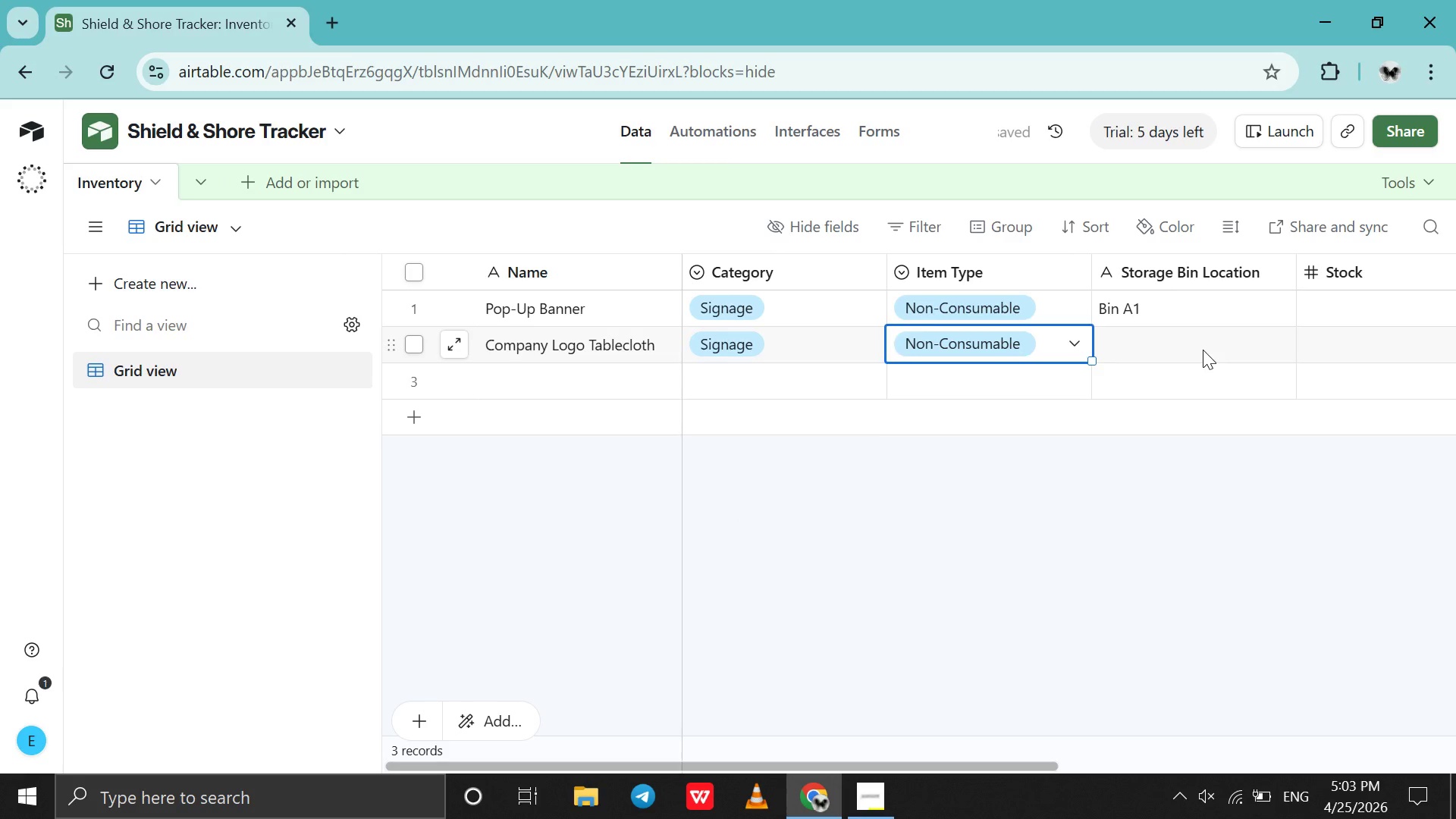 
double_click([1203, 350])
 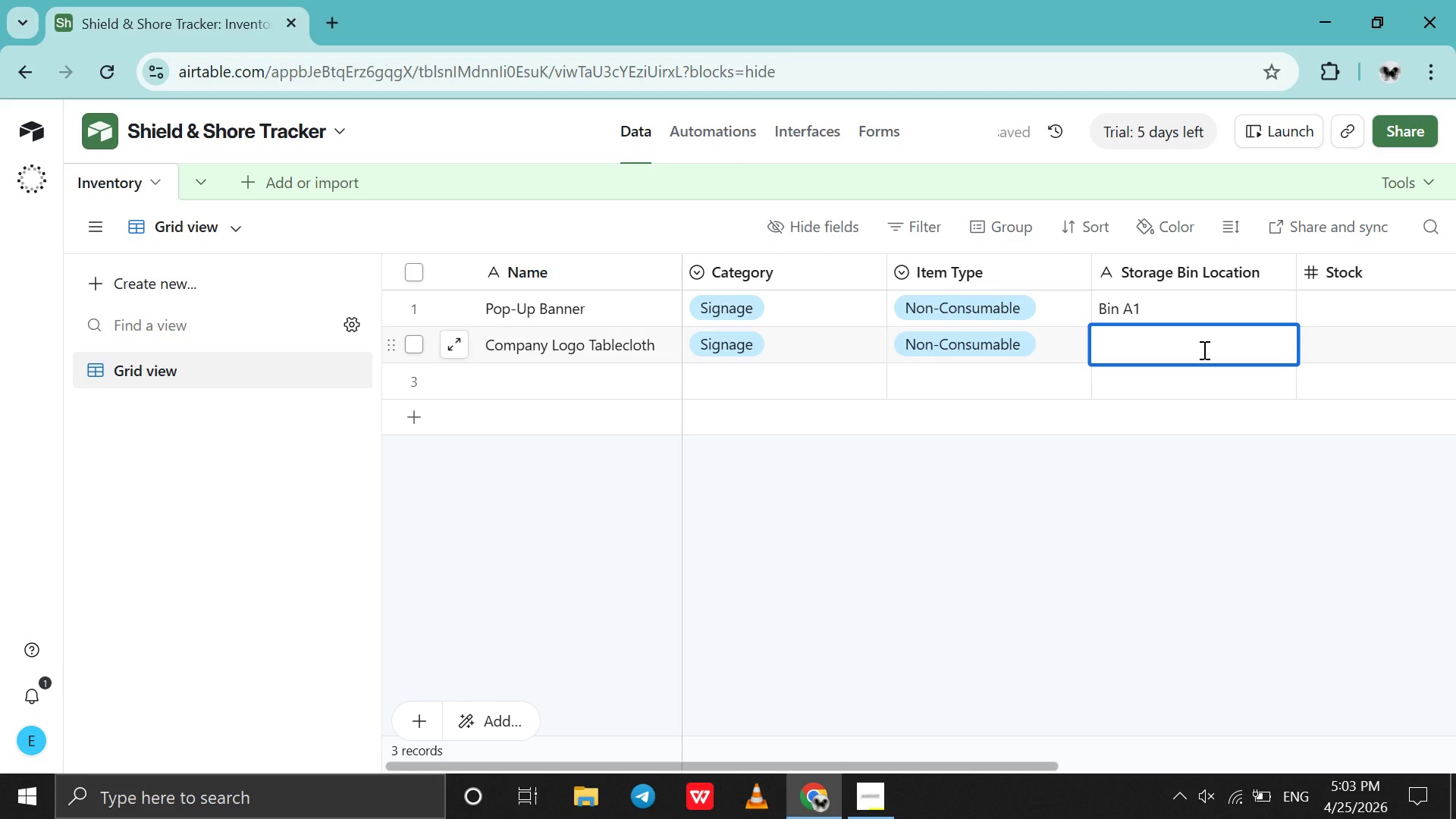 
key(CapsLock)
 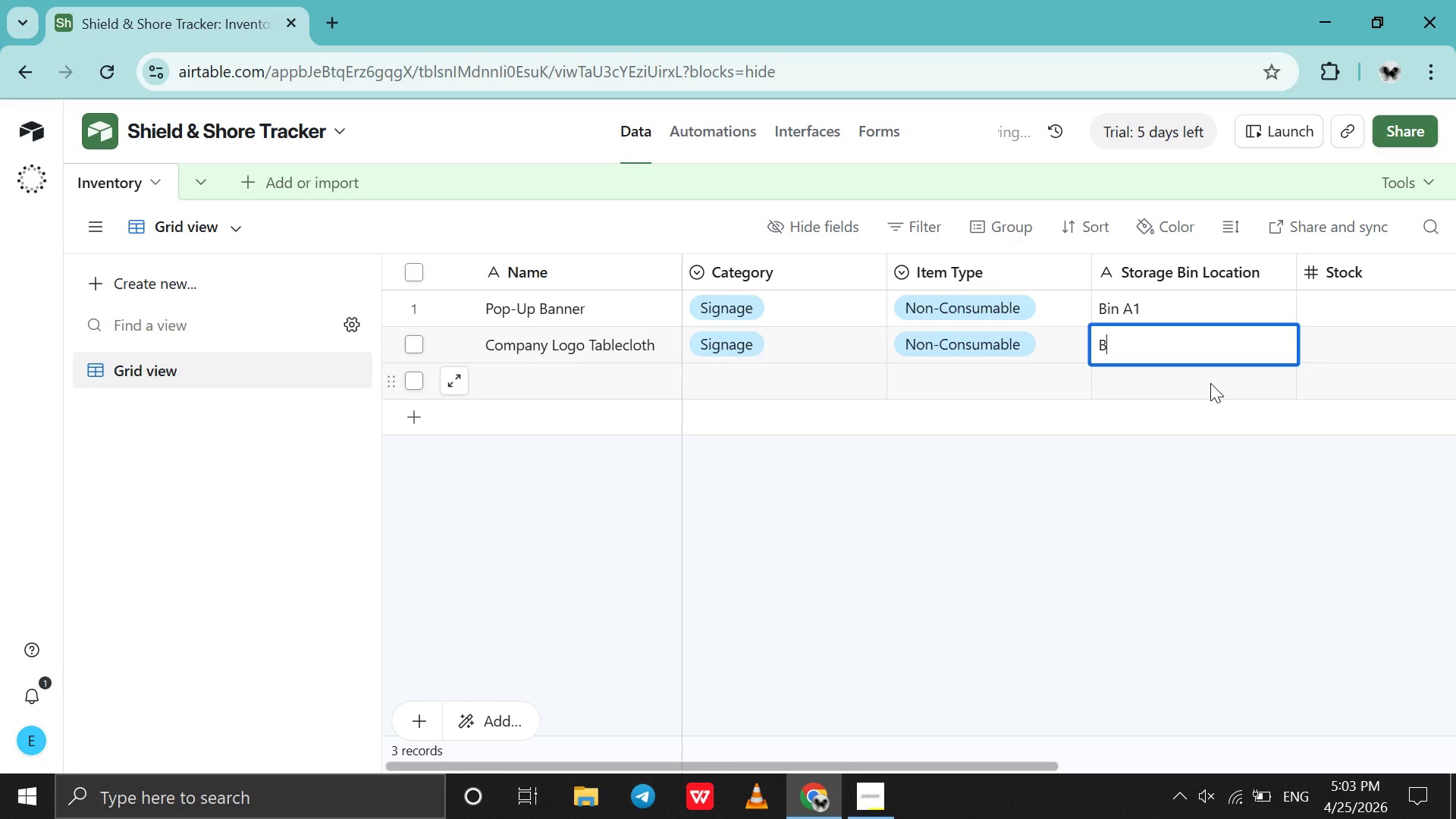 
key(B)
 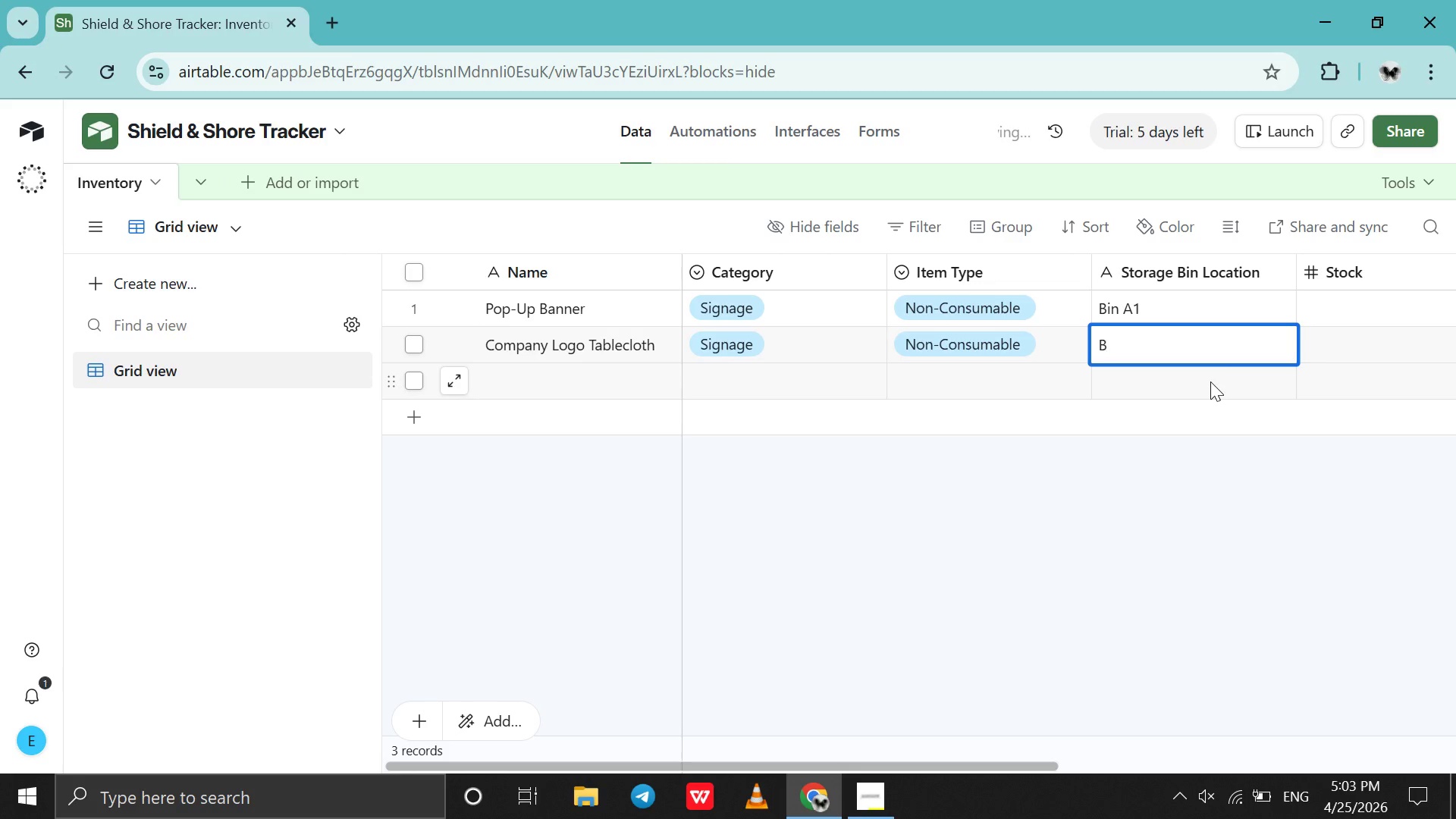 
type(in A1)
 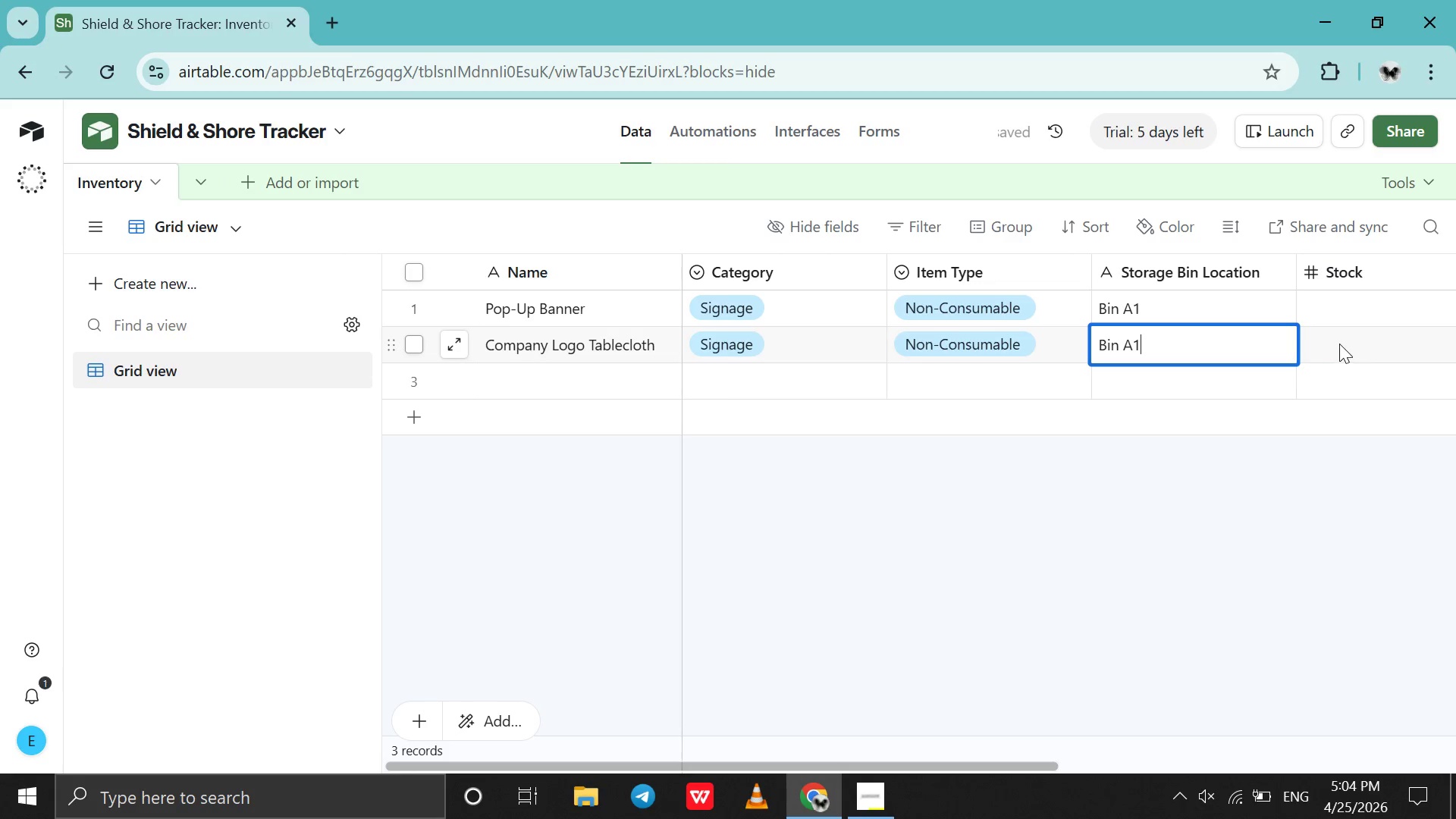 
double_click([1339, 344])
 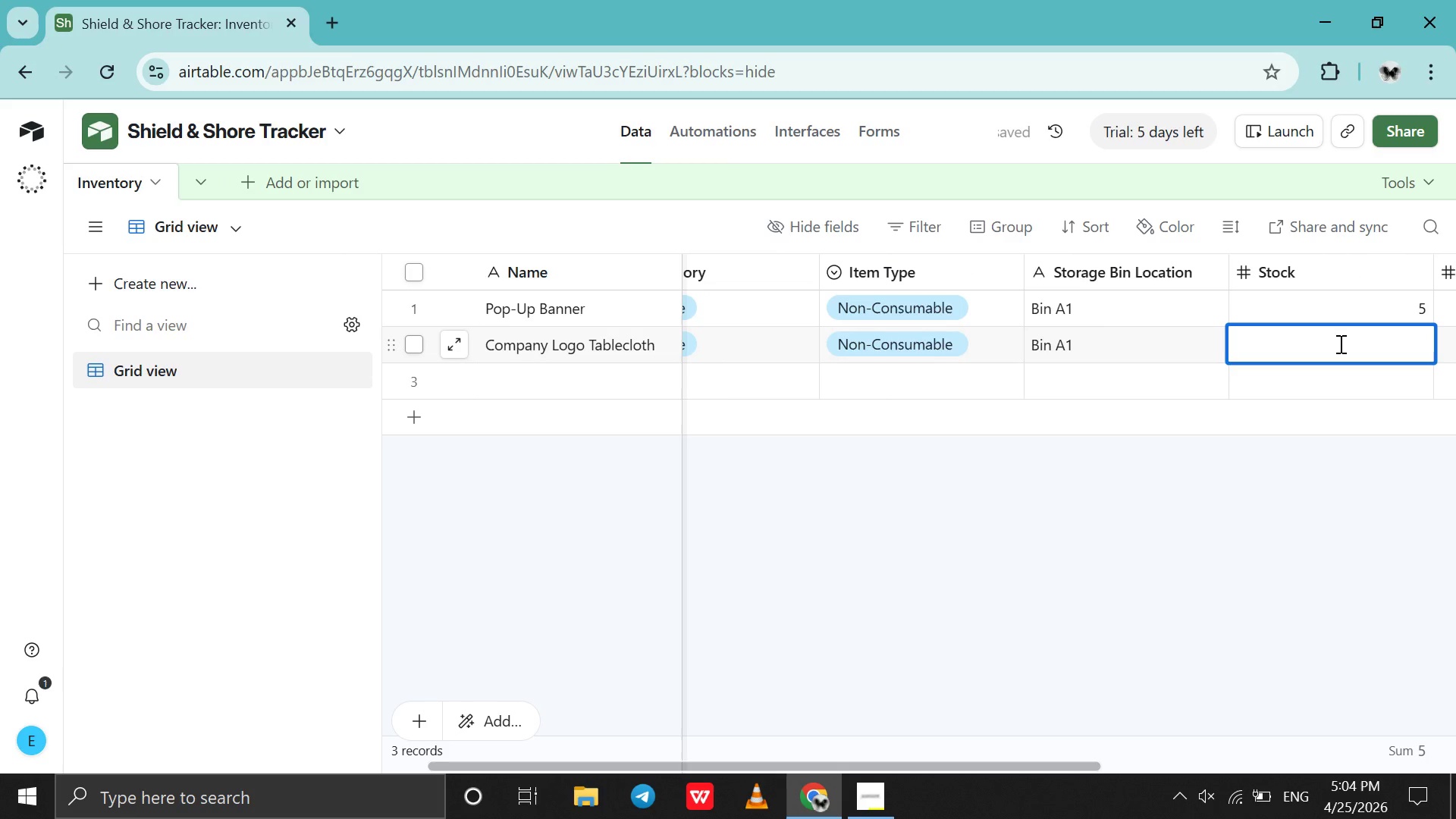 
key(4)
 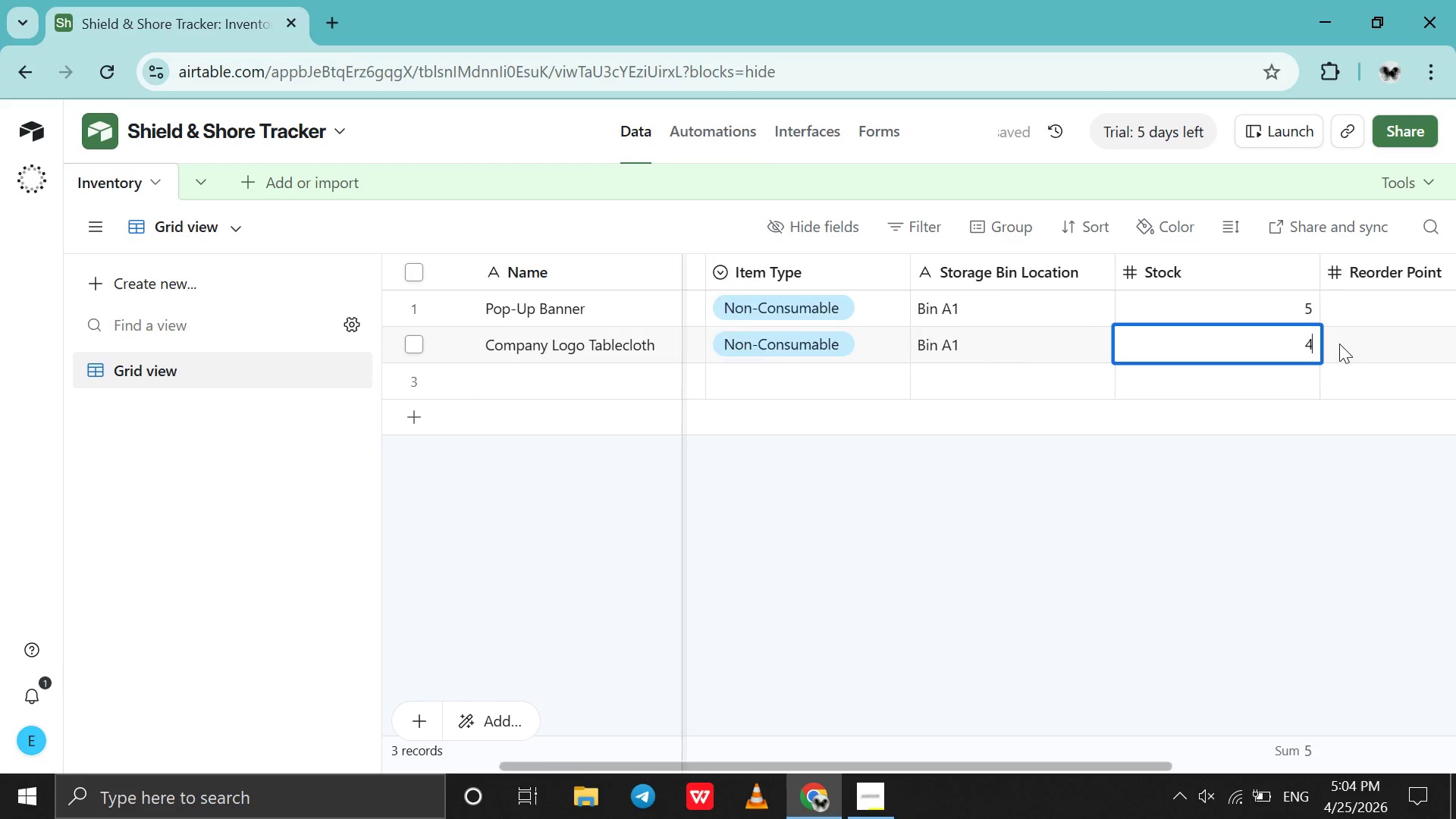 
scroll: coordinate [1339, 344], scroll_direction: down, amount: 1.0
 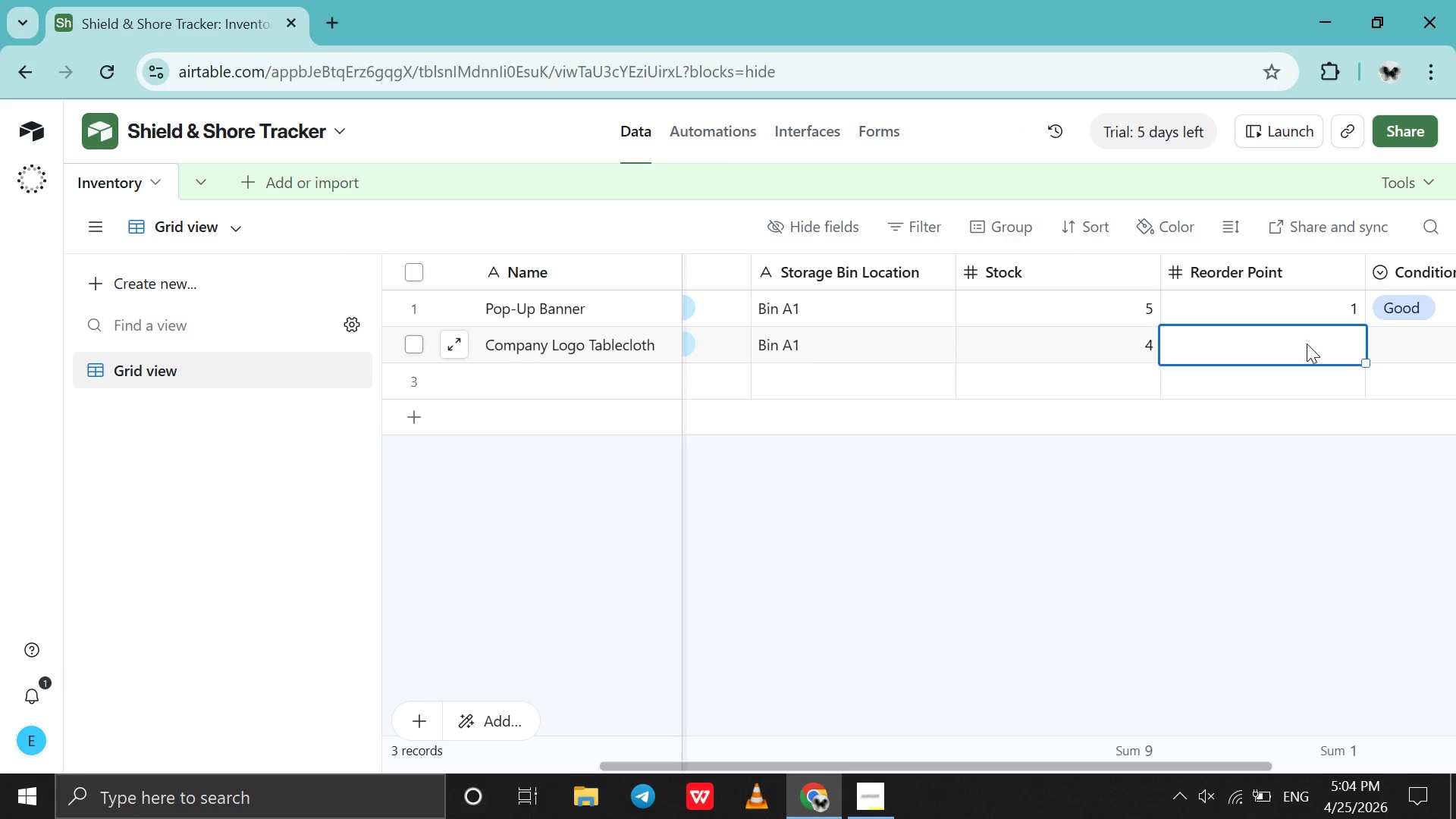 
double_click([1307, 344])
 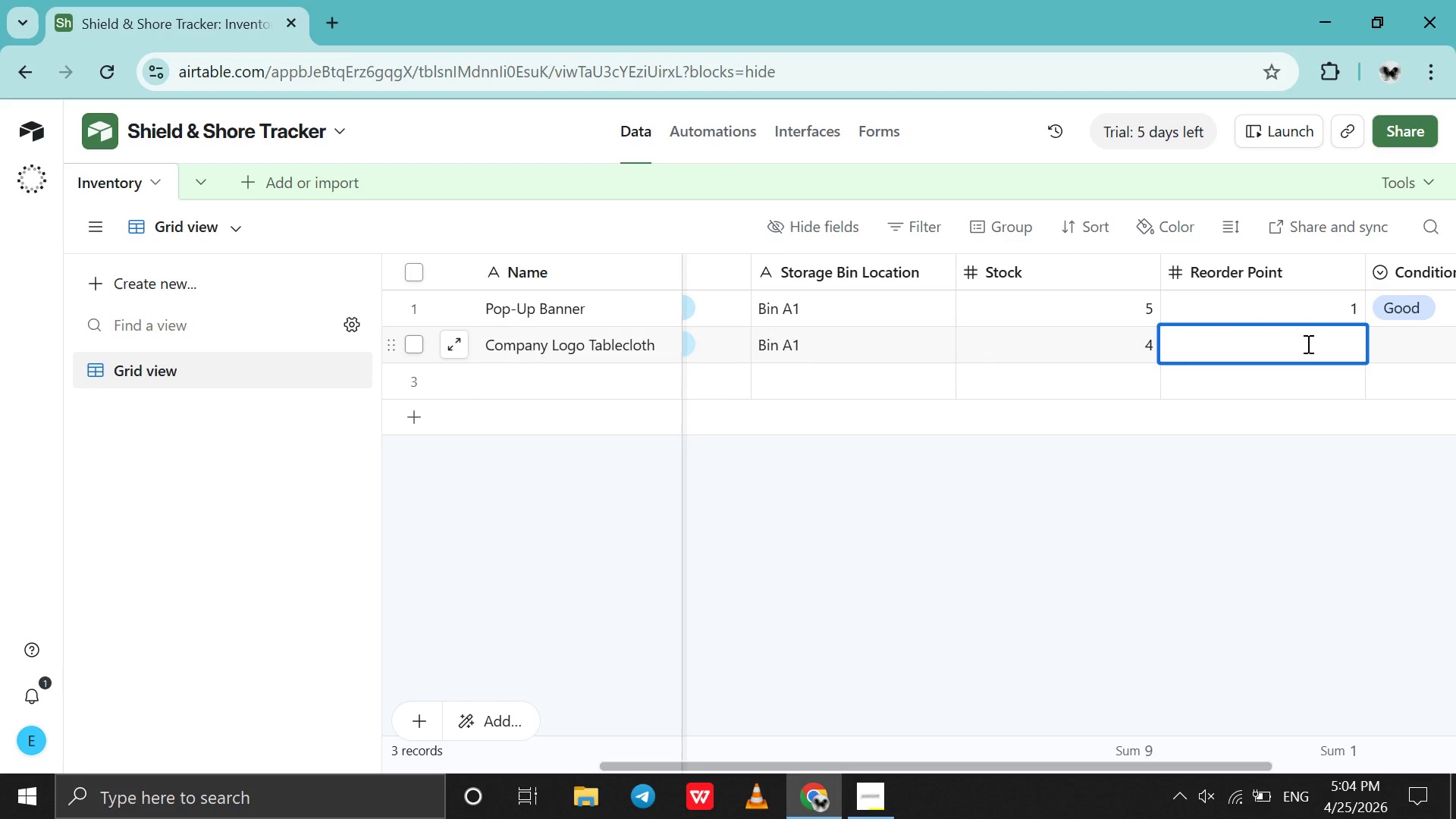 
key(1)
 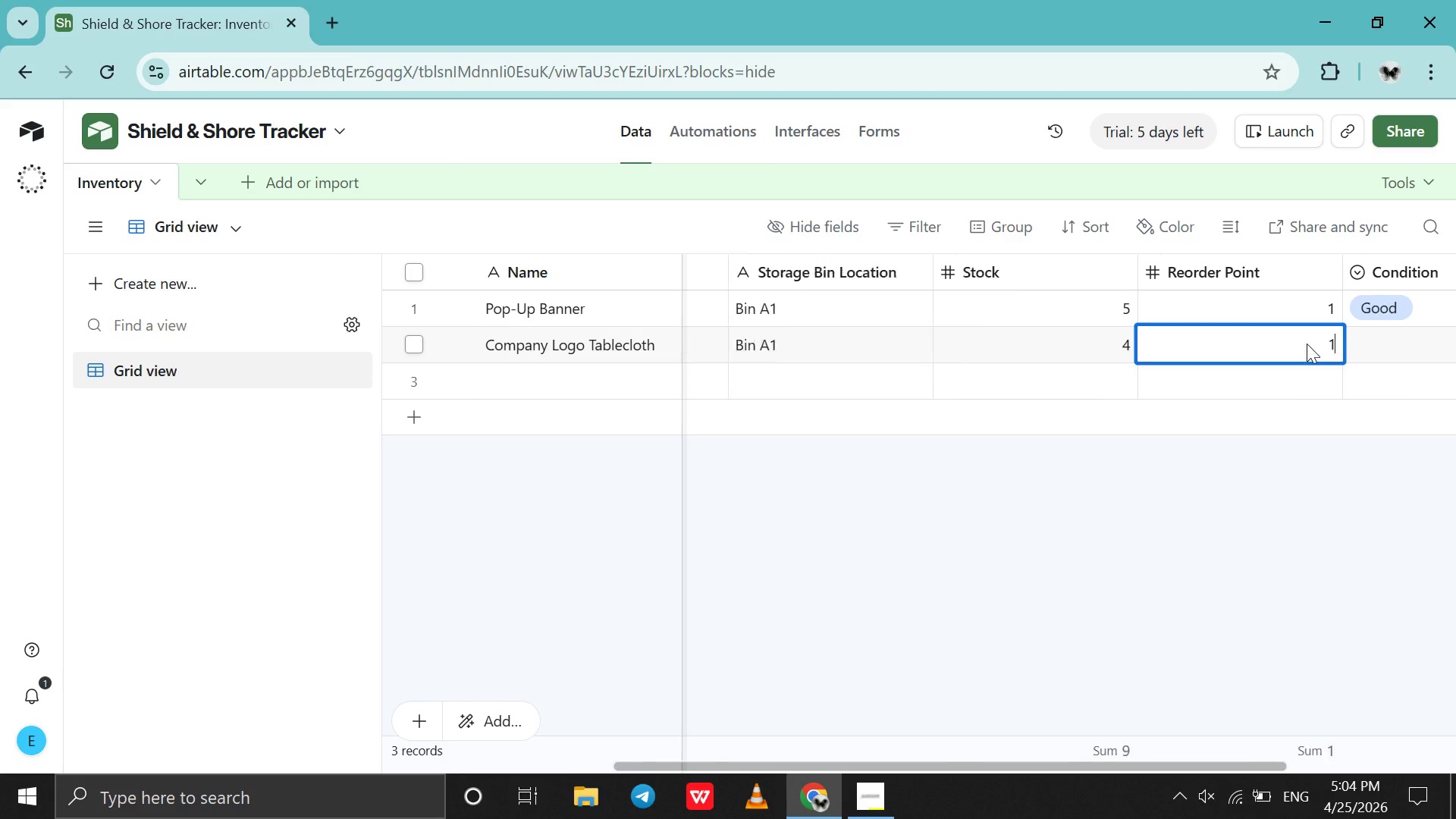 
scroll: coordinate [1307, 344], scroll_direction: down, amount: 3.0
 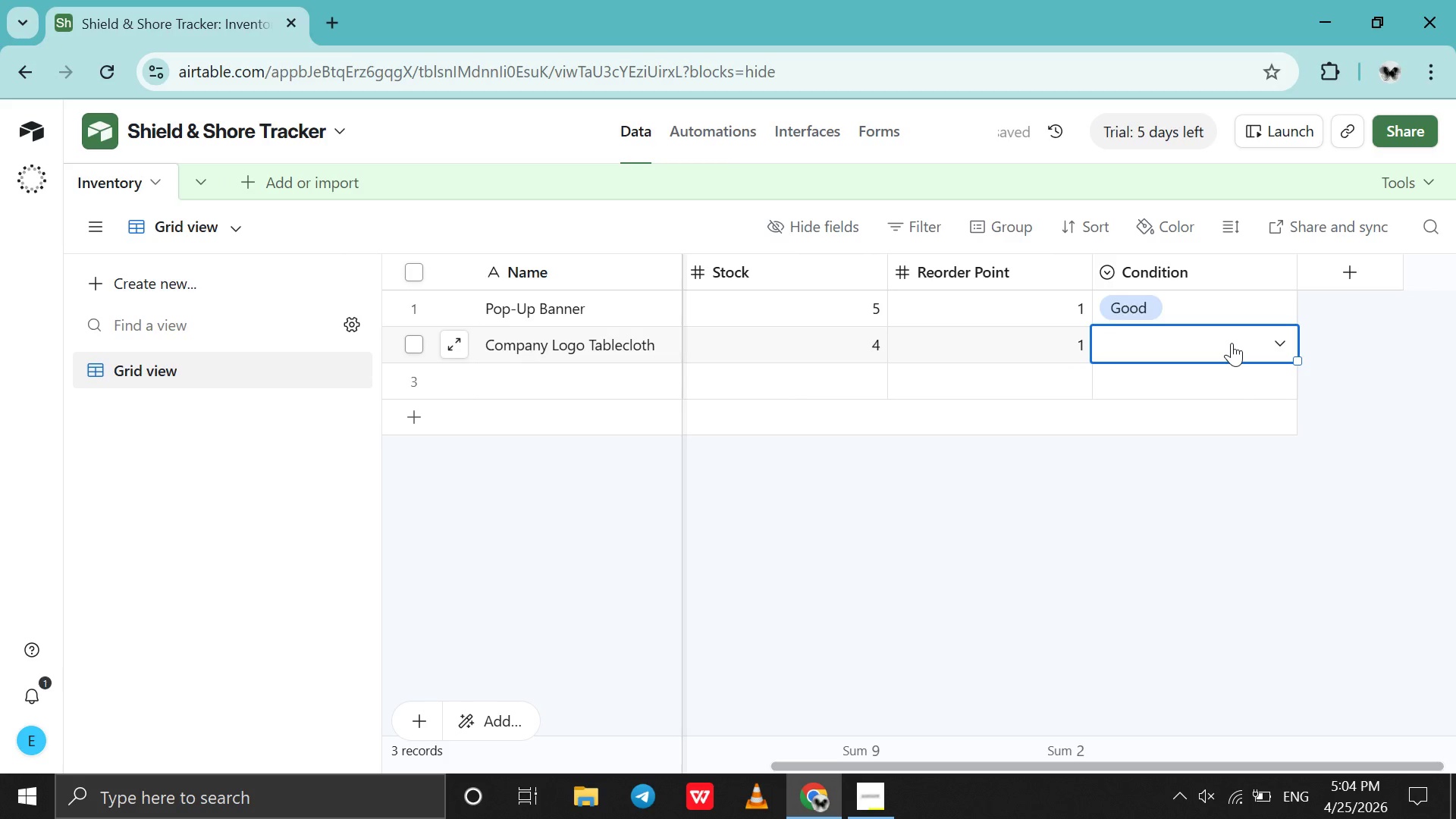 
double_click([1232, 343])
 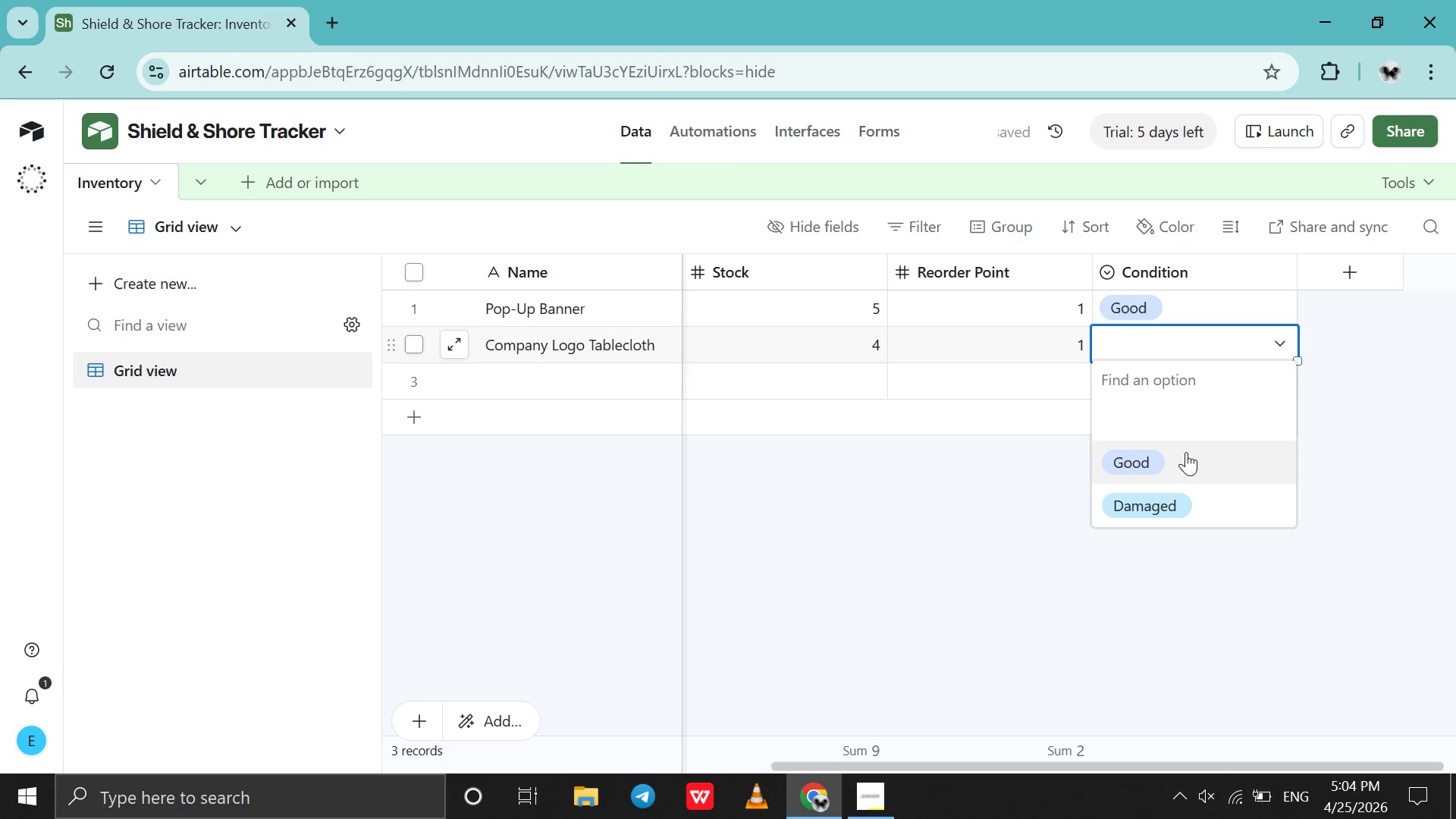 
left_click([1186, 452])
 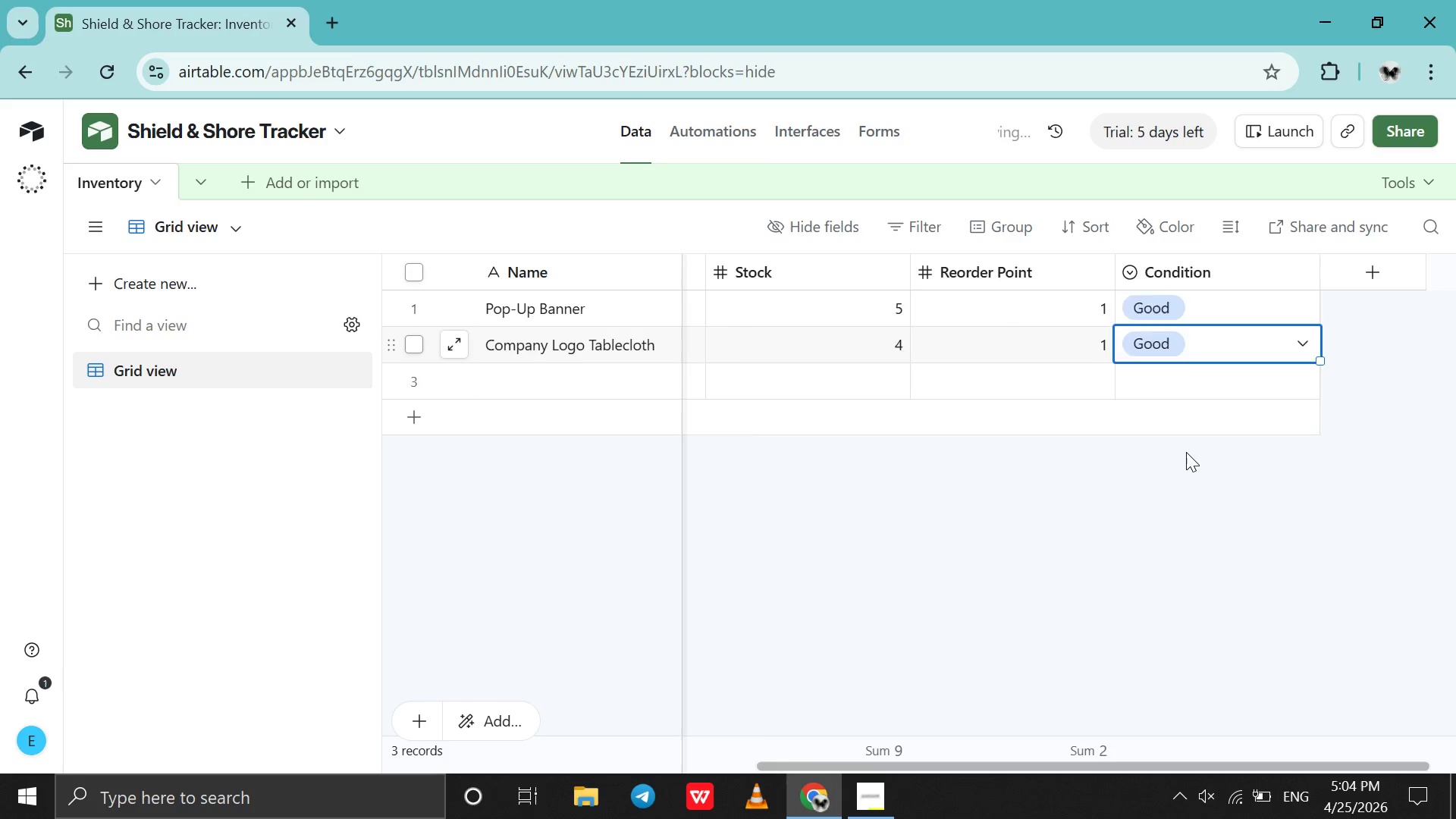 
scroll: coordinate [1186, 452], scroll_direction: up, amount: 69.0
 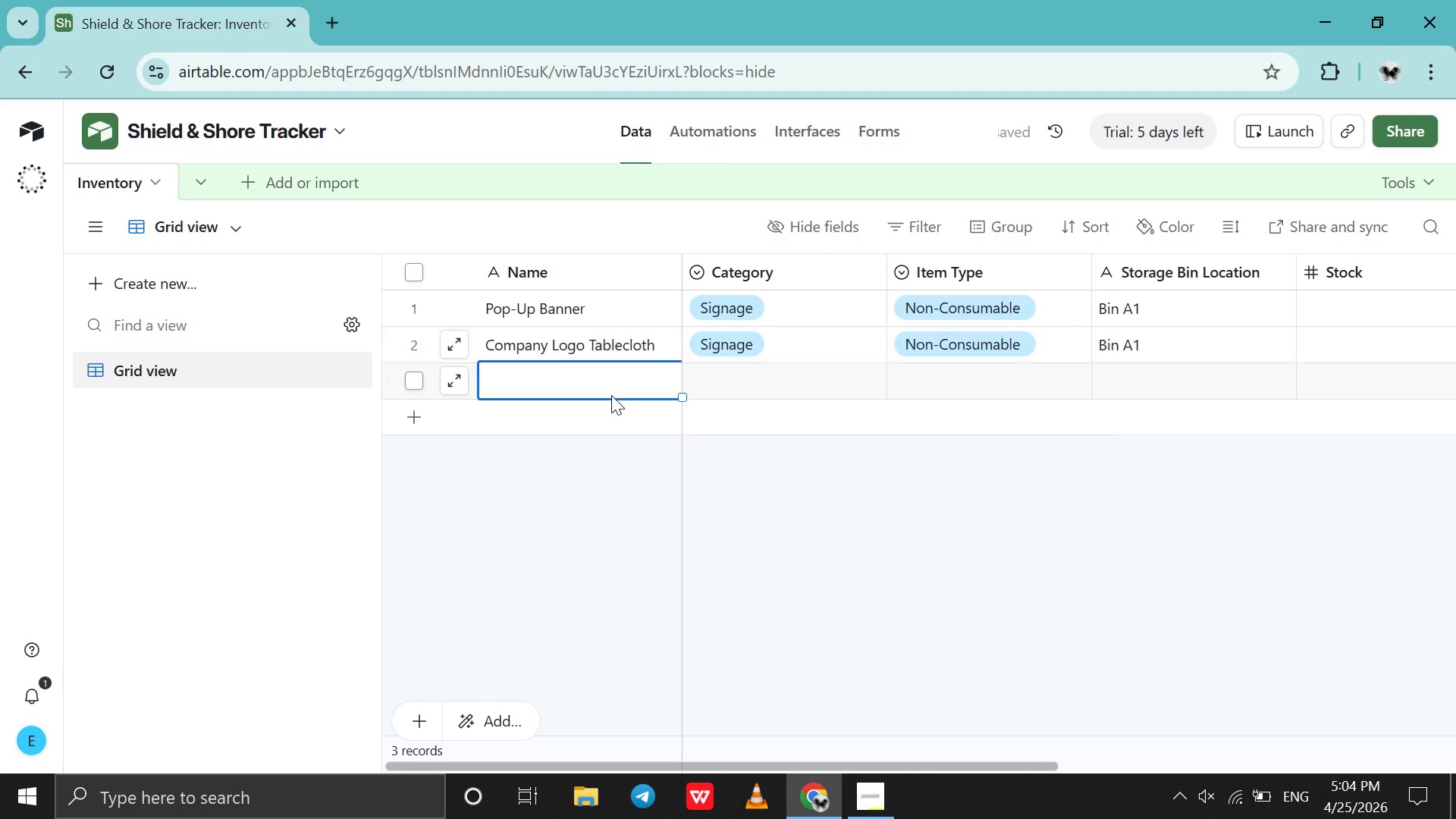 
double_click([611, 395])
 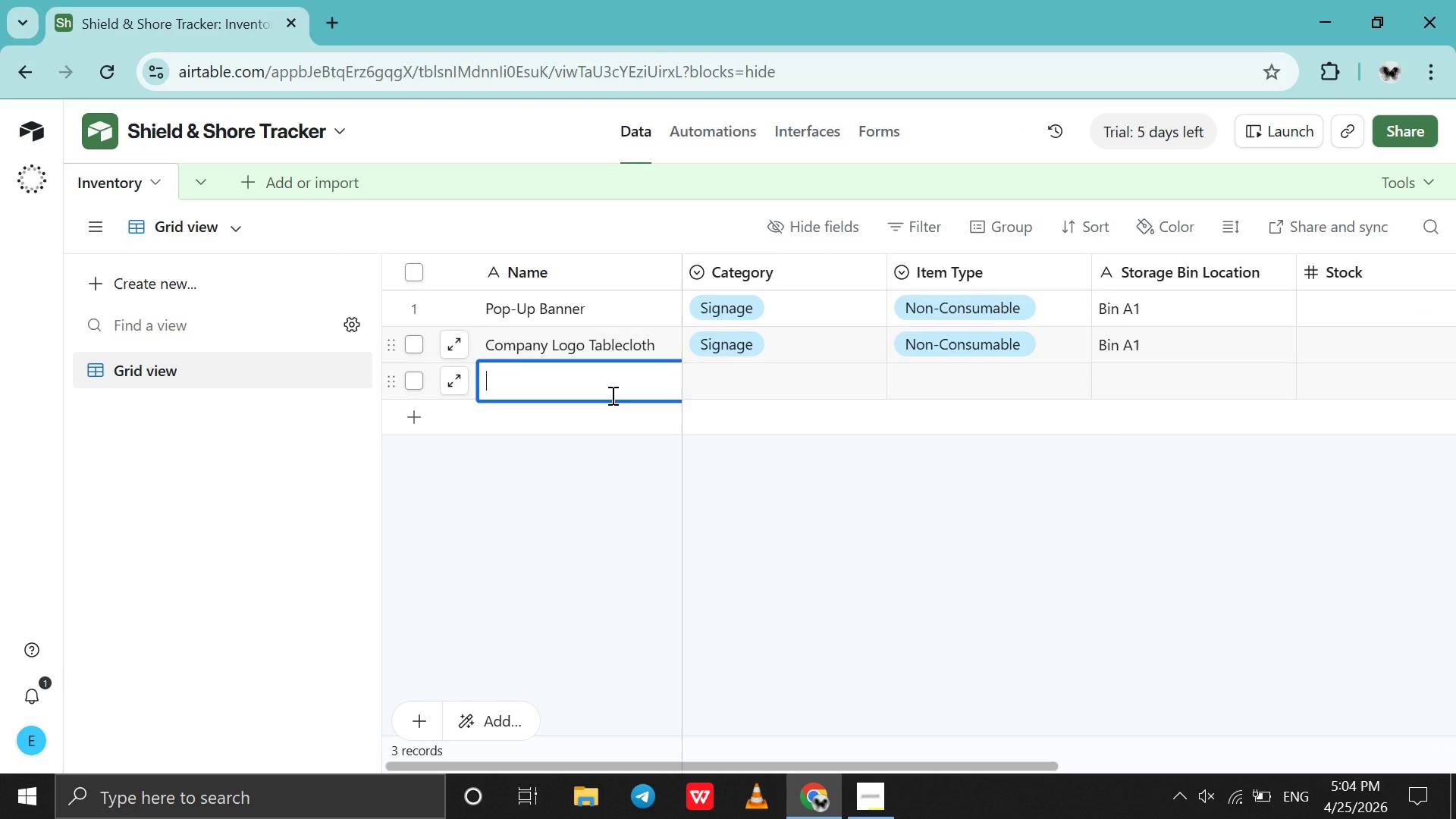 
wait(7.52)
 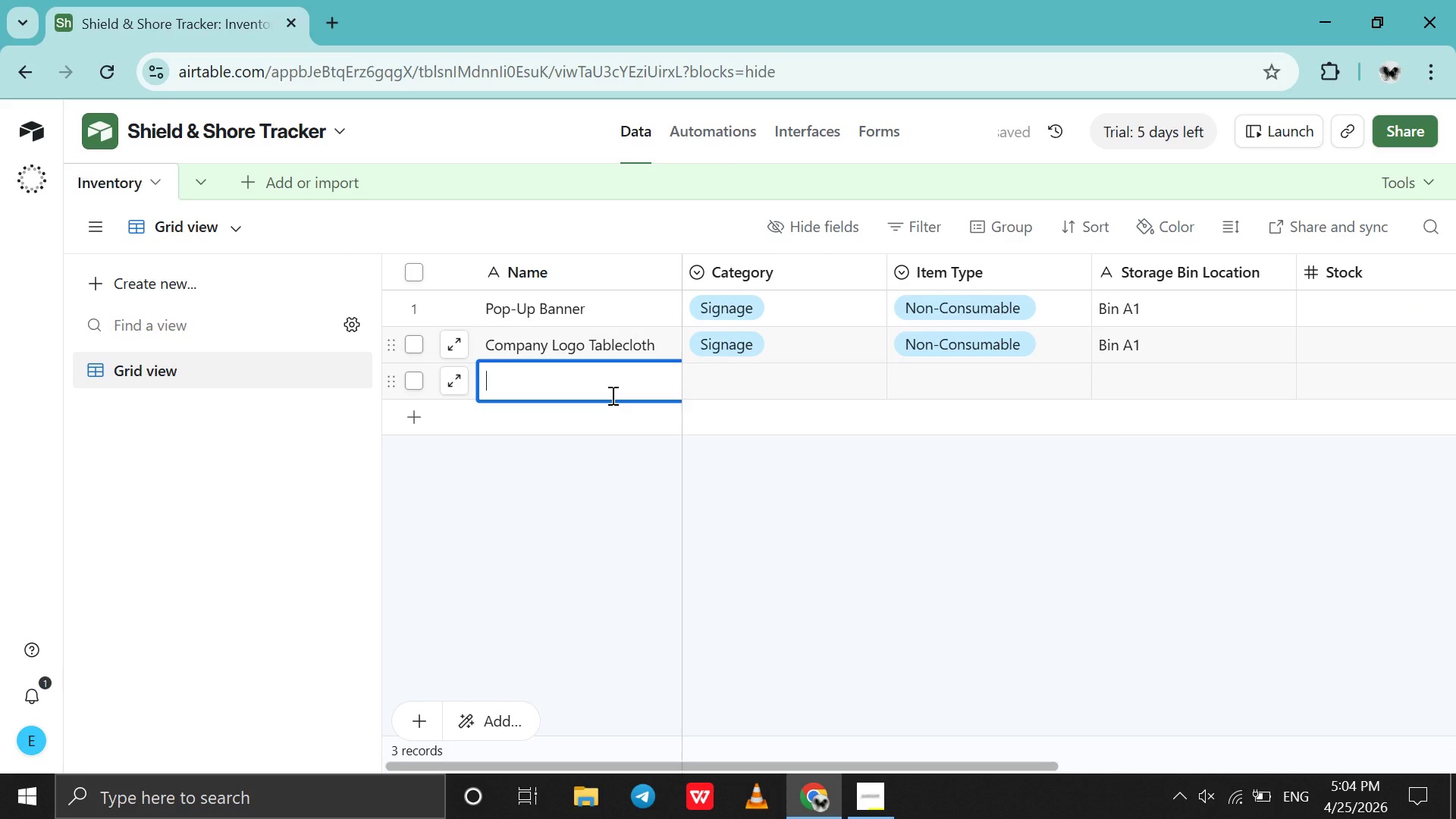 
type(iPad Lead Capture Device )
 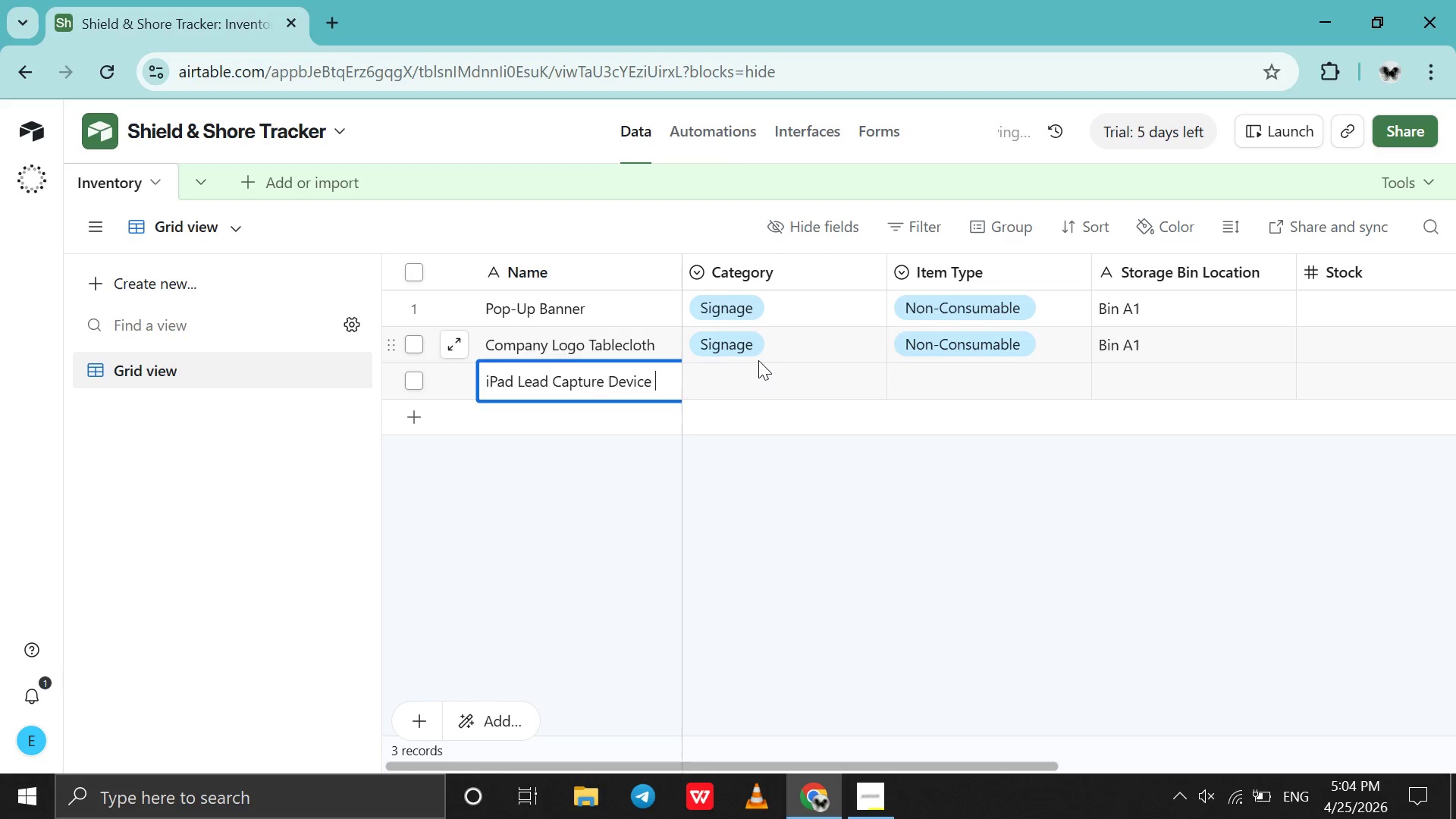 
left_click([758, 360])
 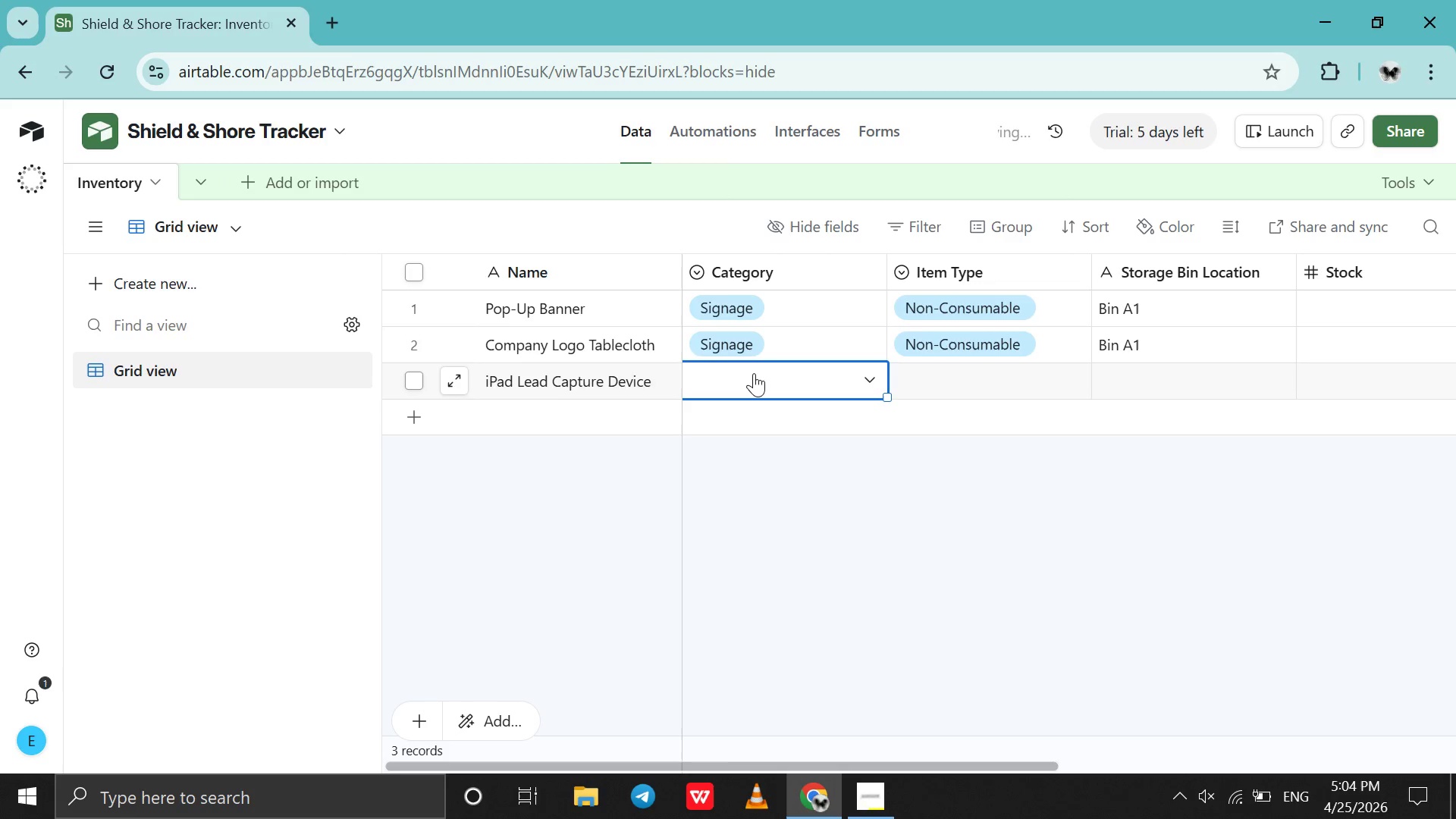 
double_click([754, 373])
 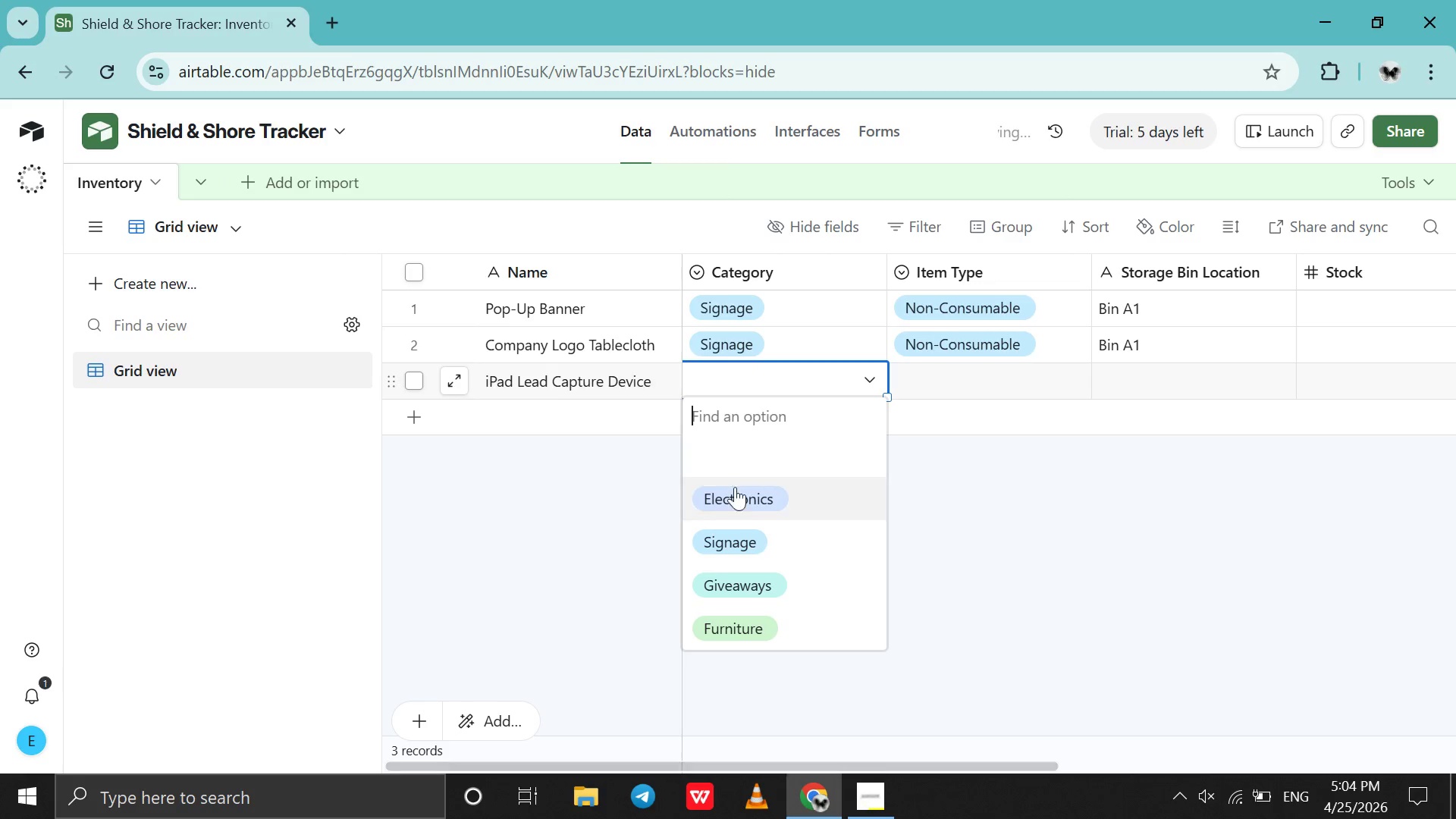 
left_click([732, 500])
 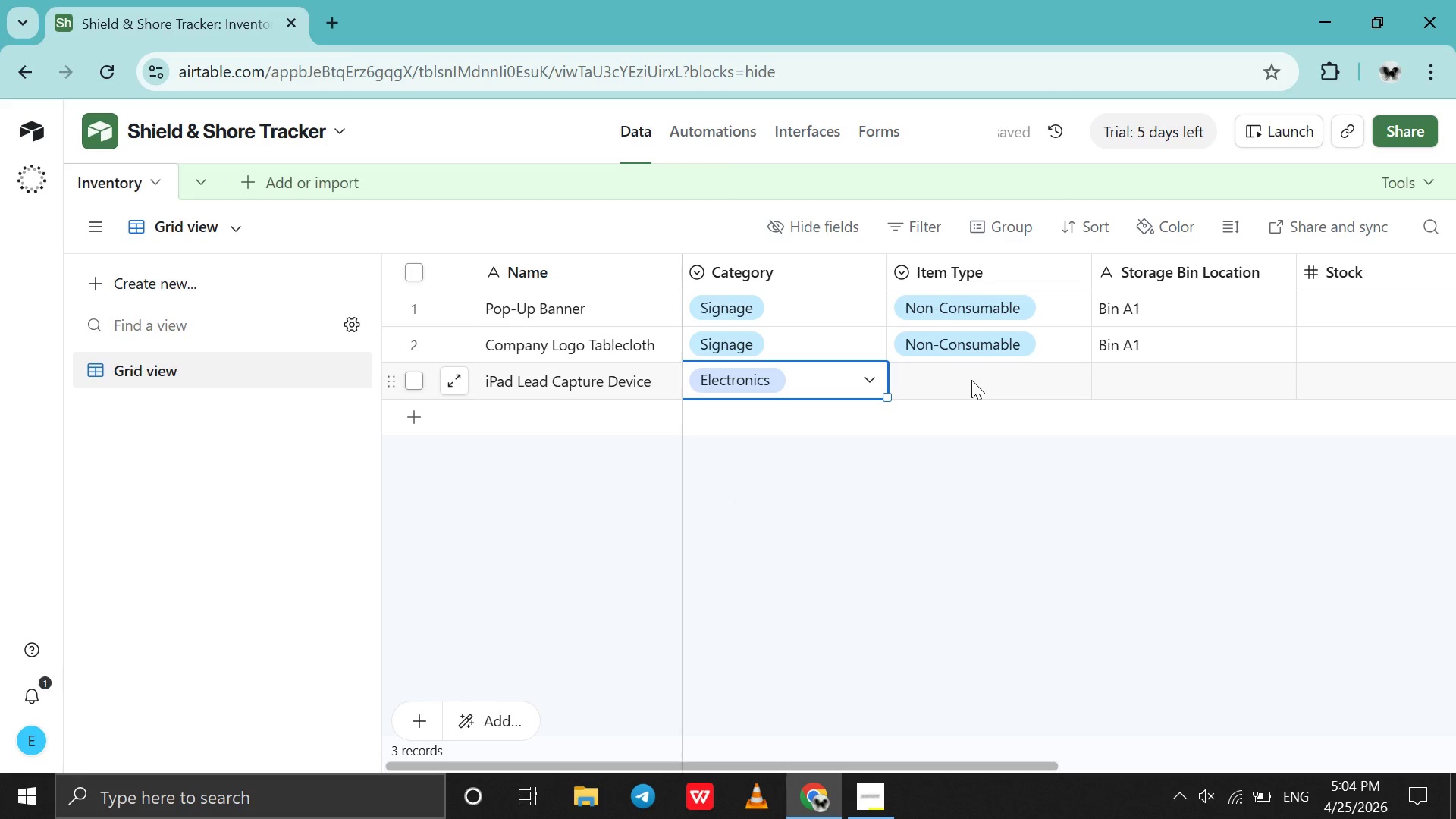 
double_click([971, 380])
 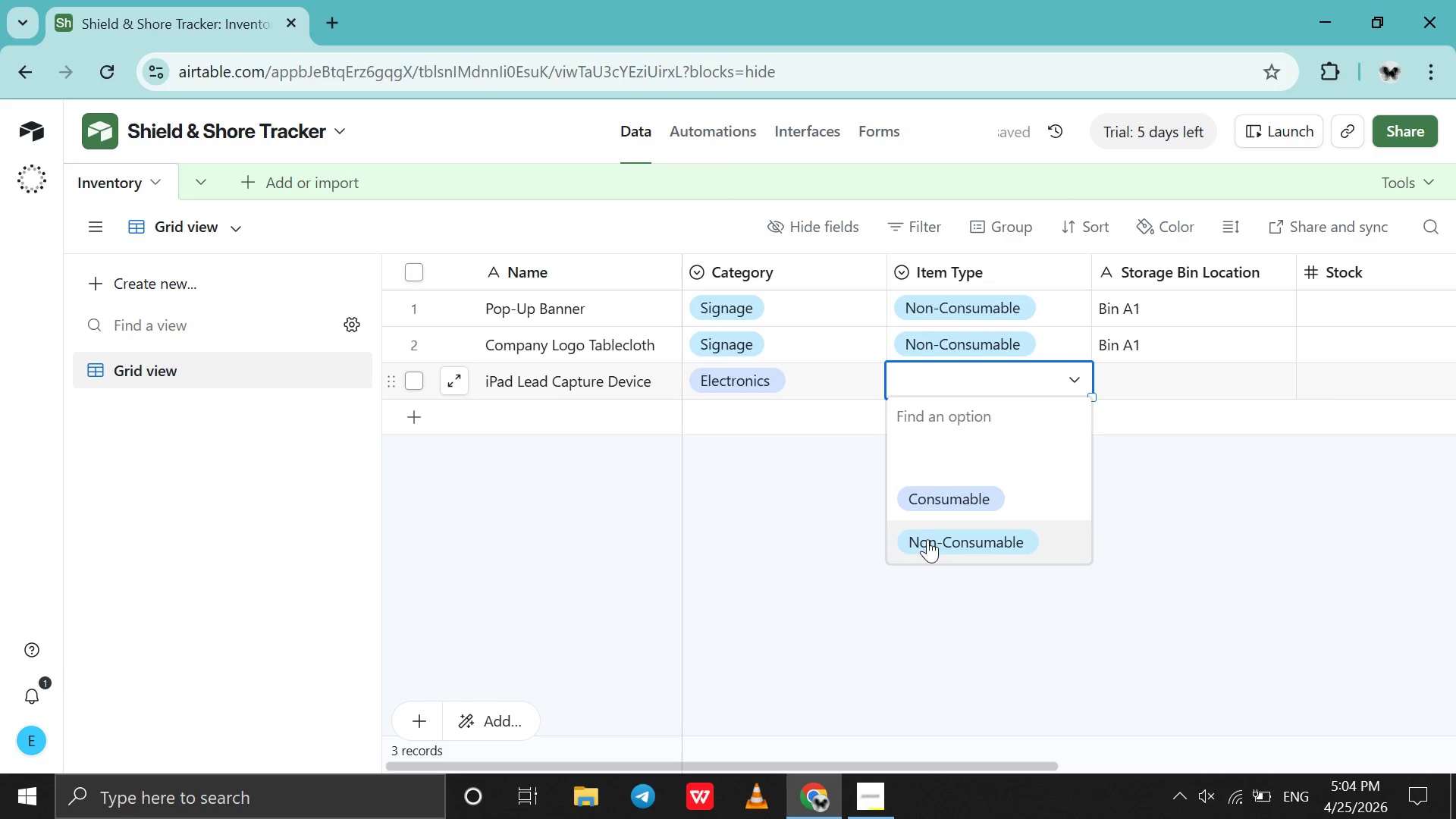 
left_click([927, 539])
 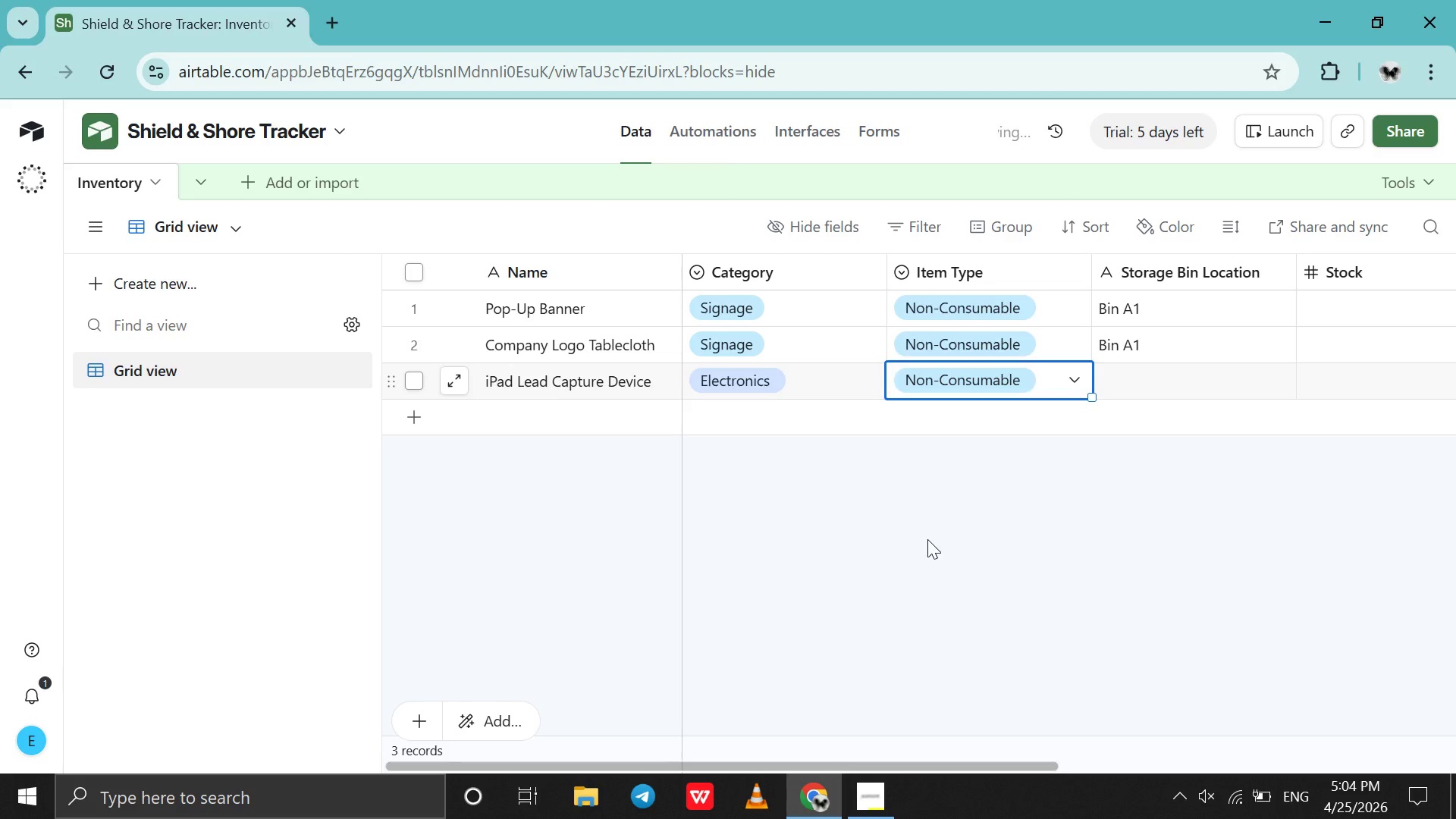 
left_click([927, 539])
 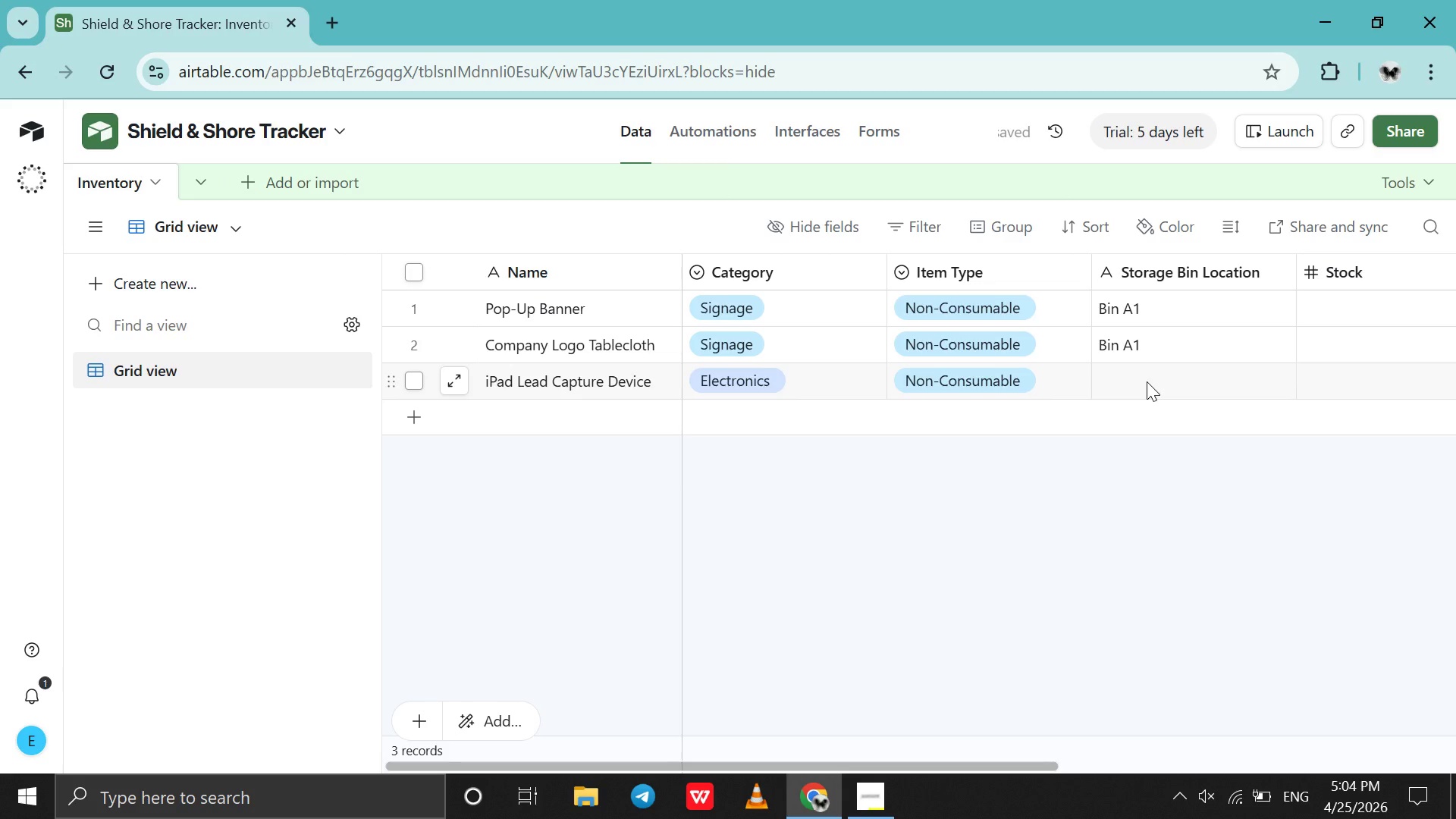 
double_click([1147, 381])
 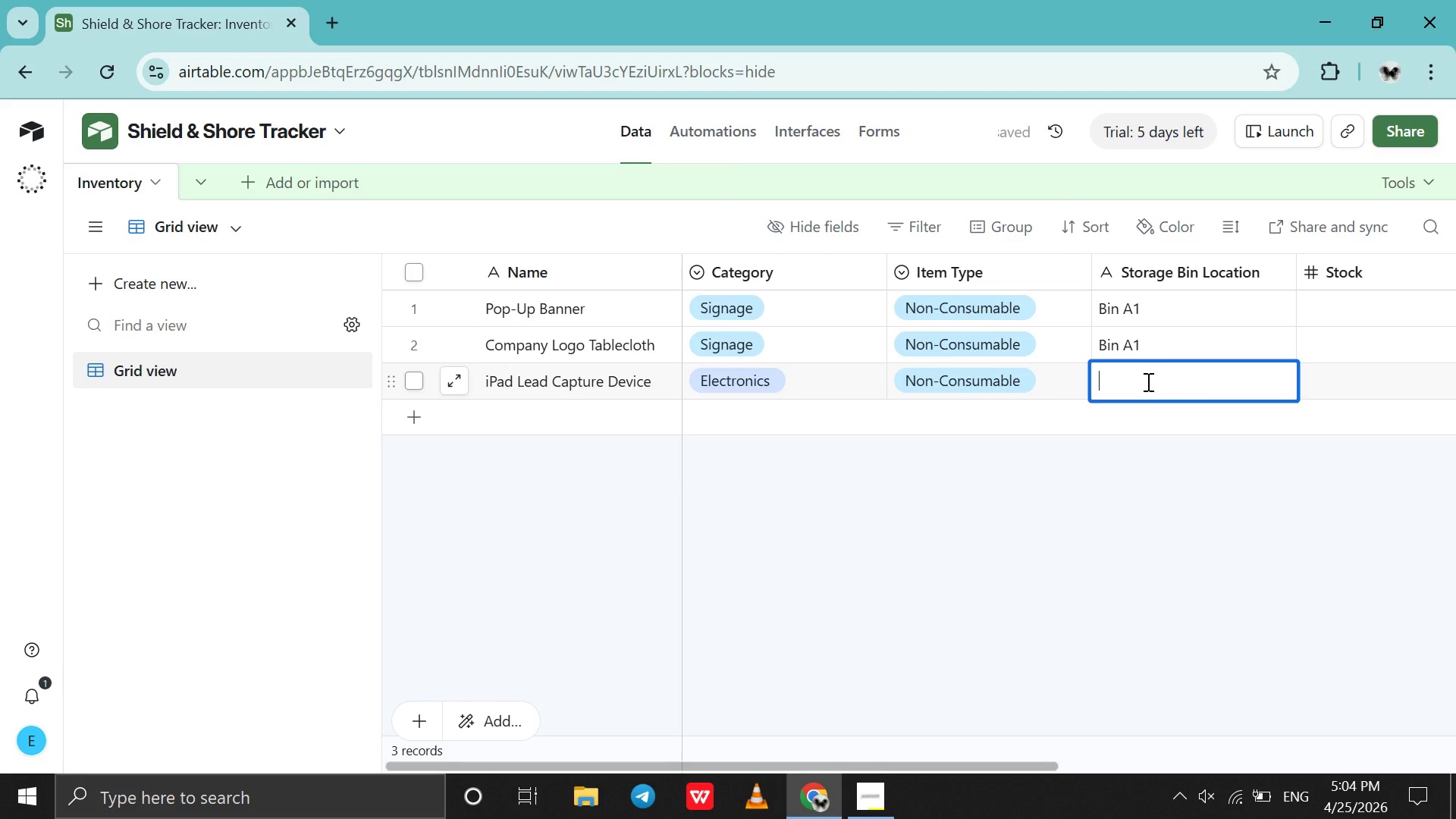 
type(Locker )
 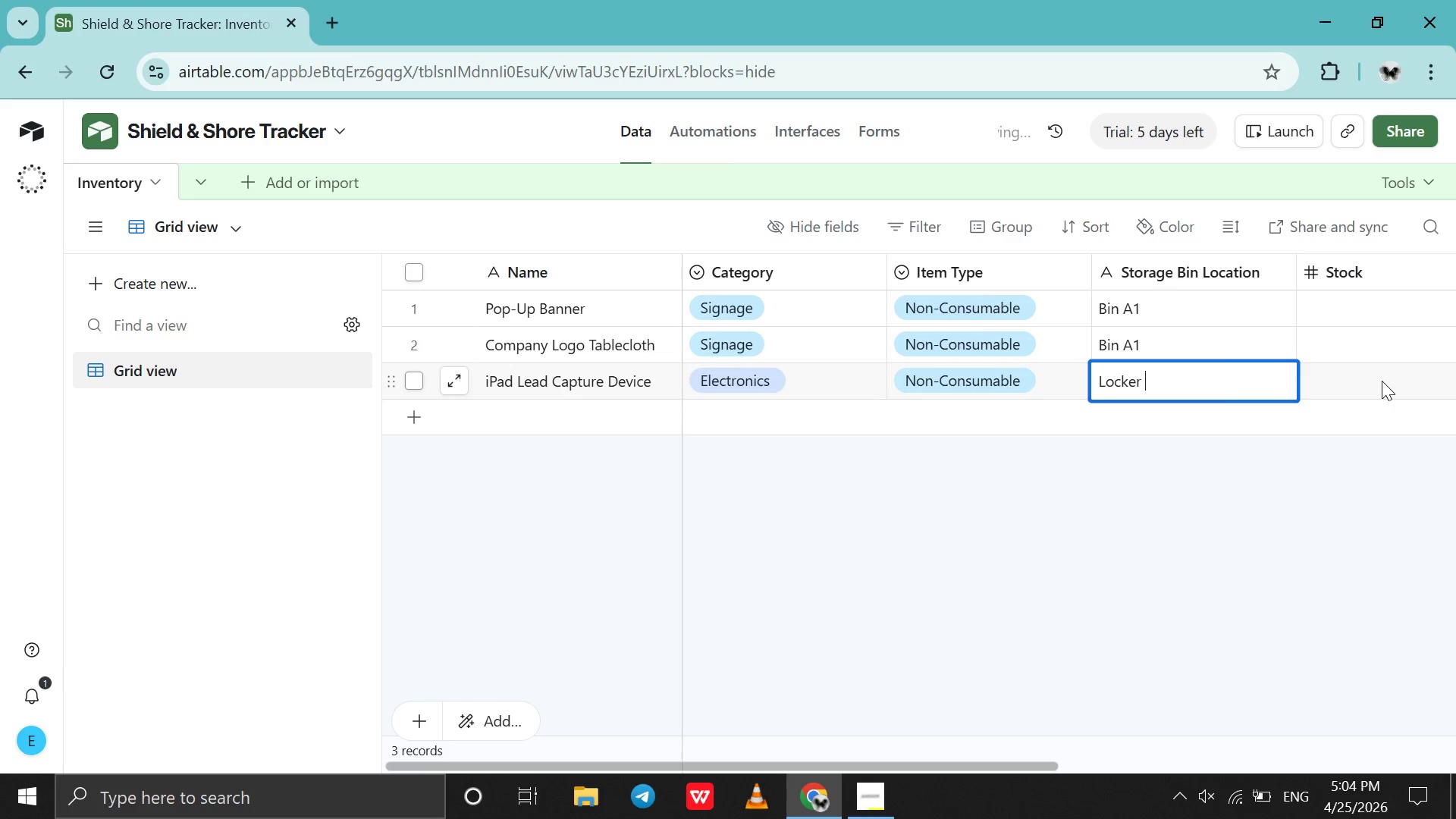 
double_click([1382, 381])
 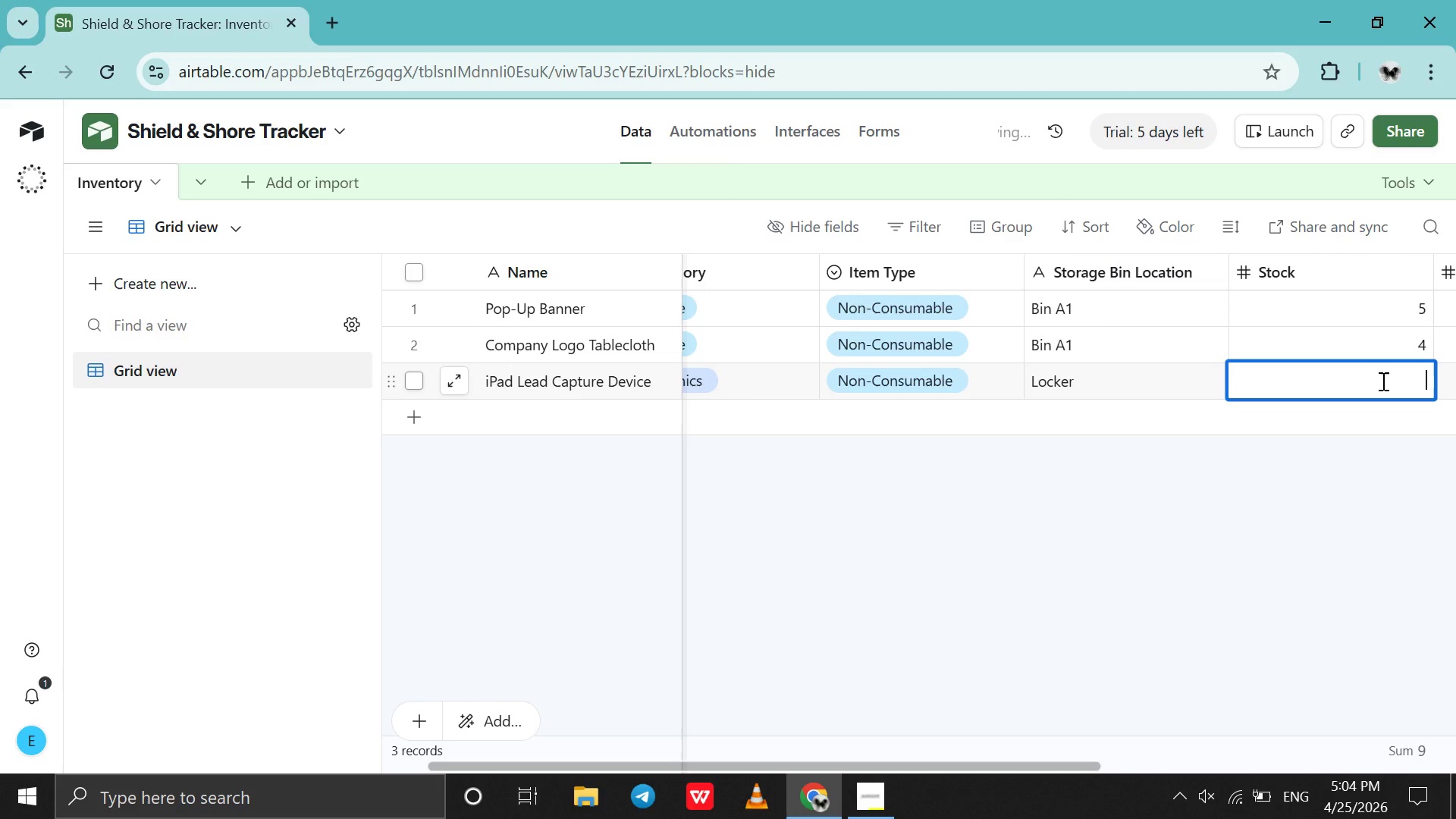 
left_click([1382, 381])
 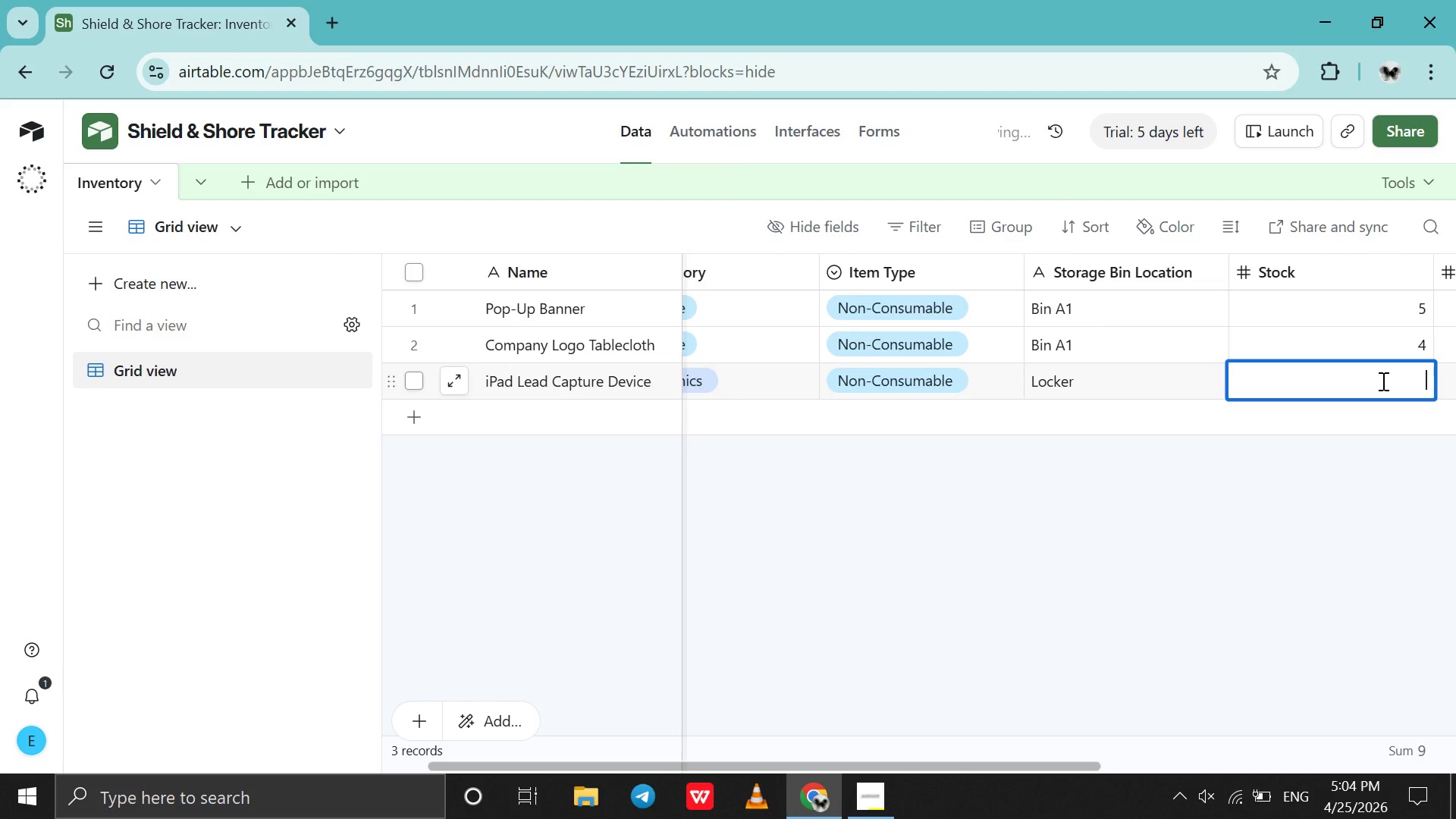 
key(6)
 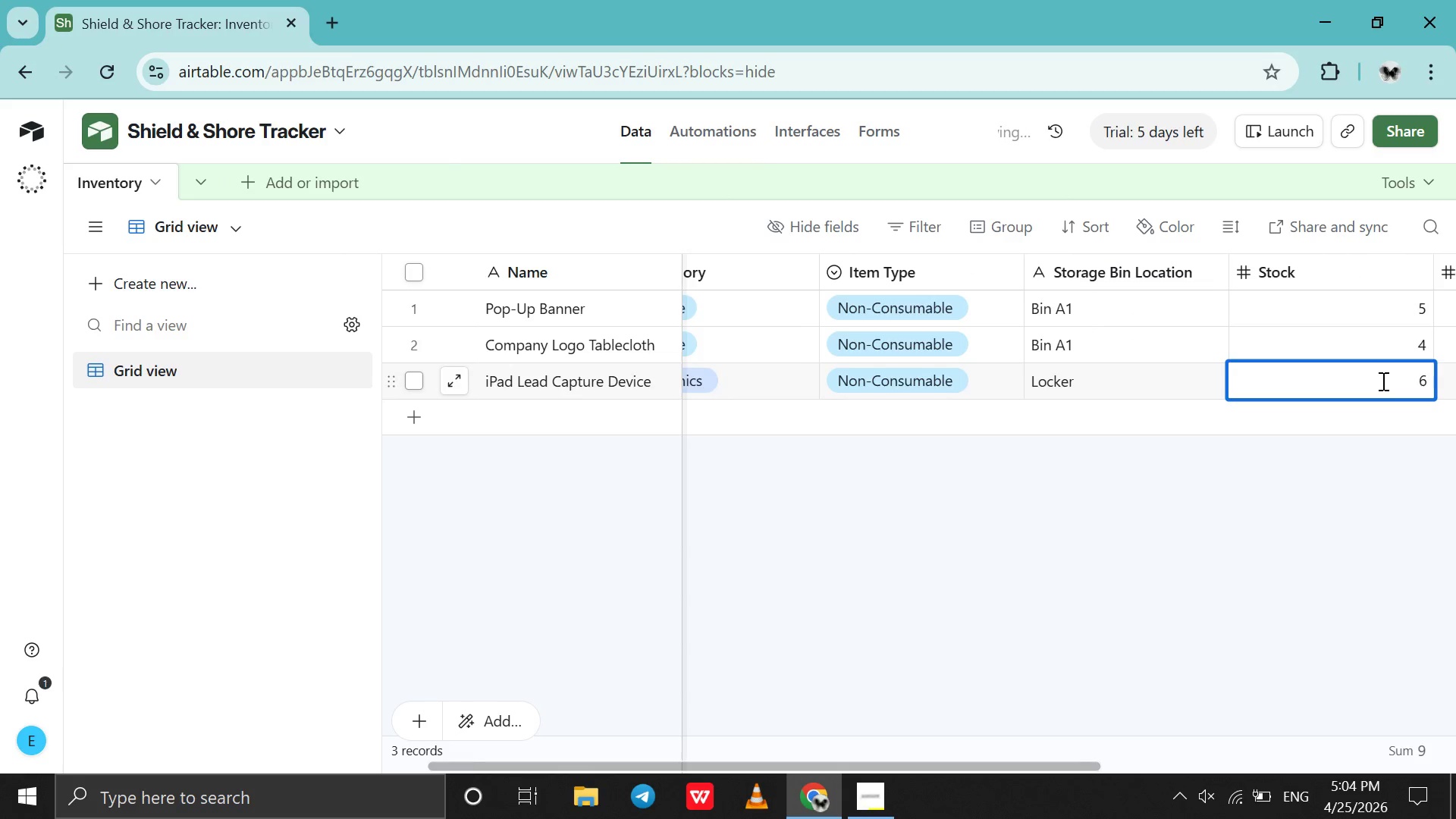 
scroll: coordinate [1382, 381], scroll_direction: down, amount: 2.0
 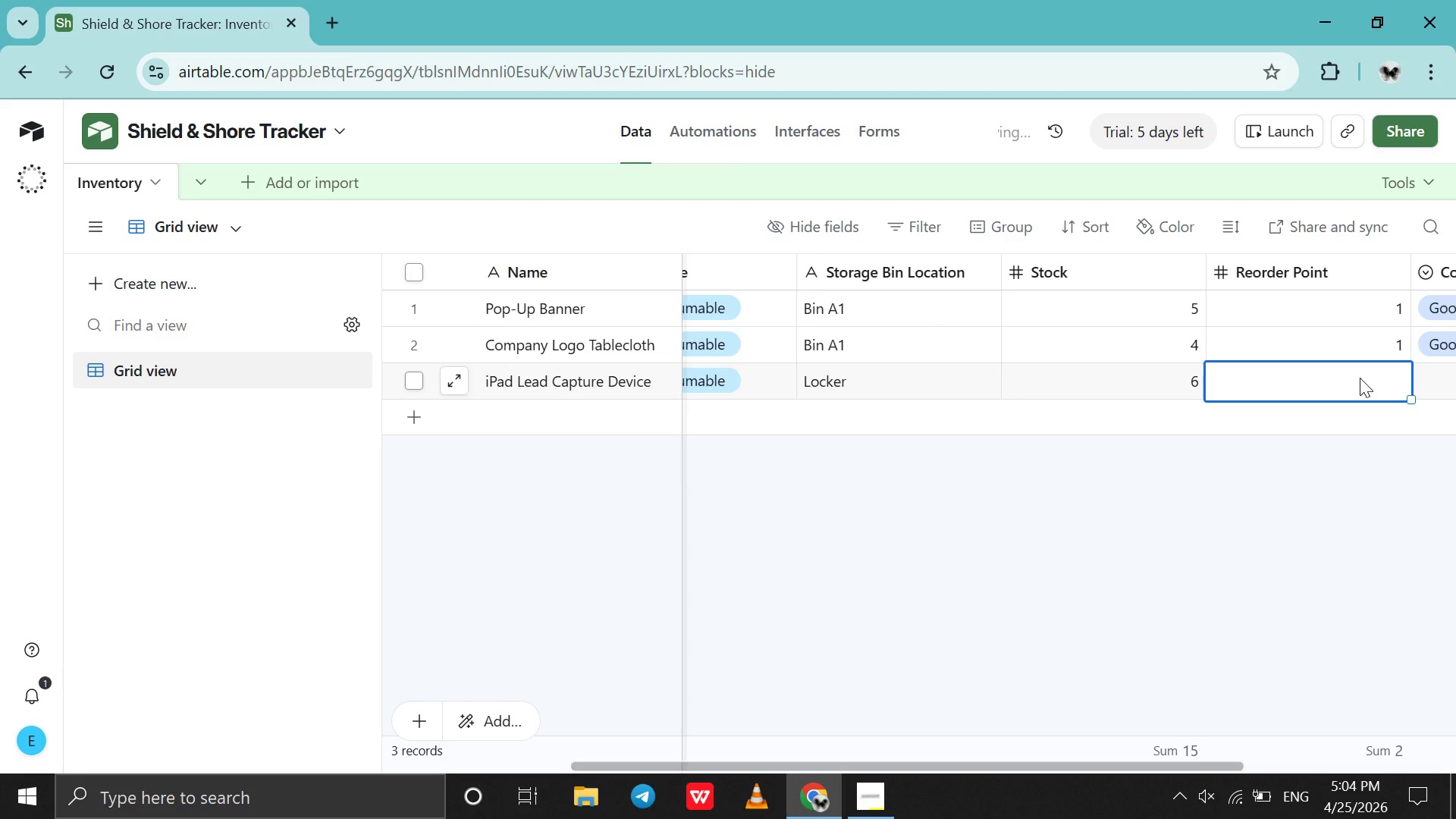 
double_click([1360, 378])
 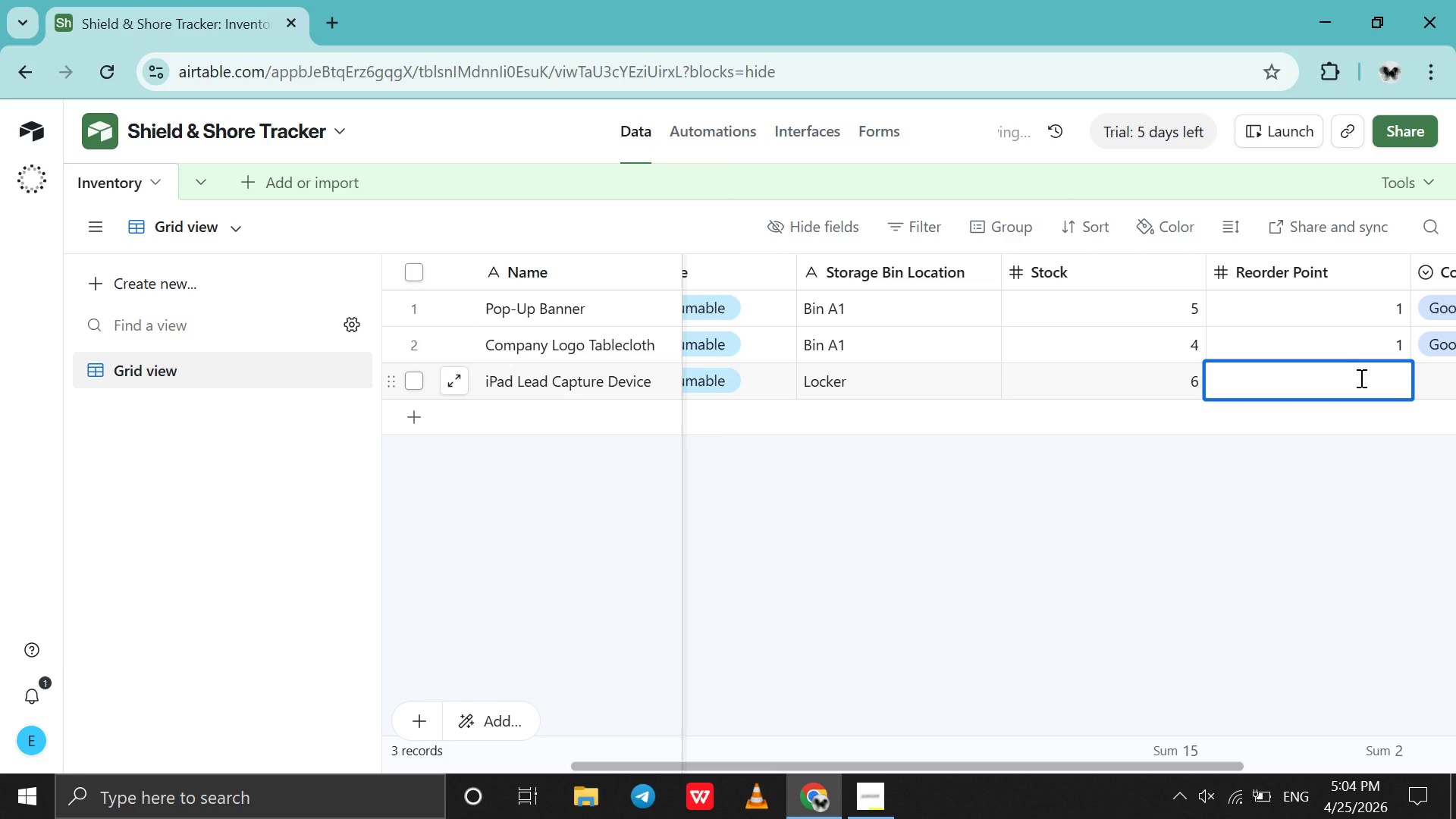 
key(1)
 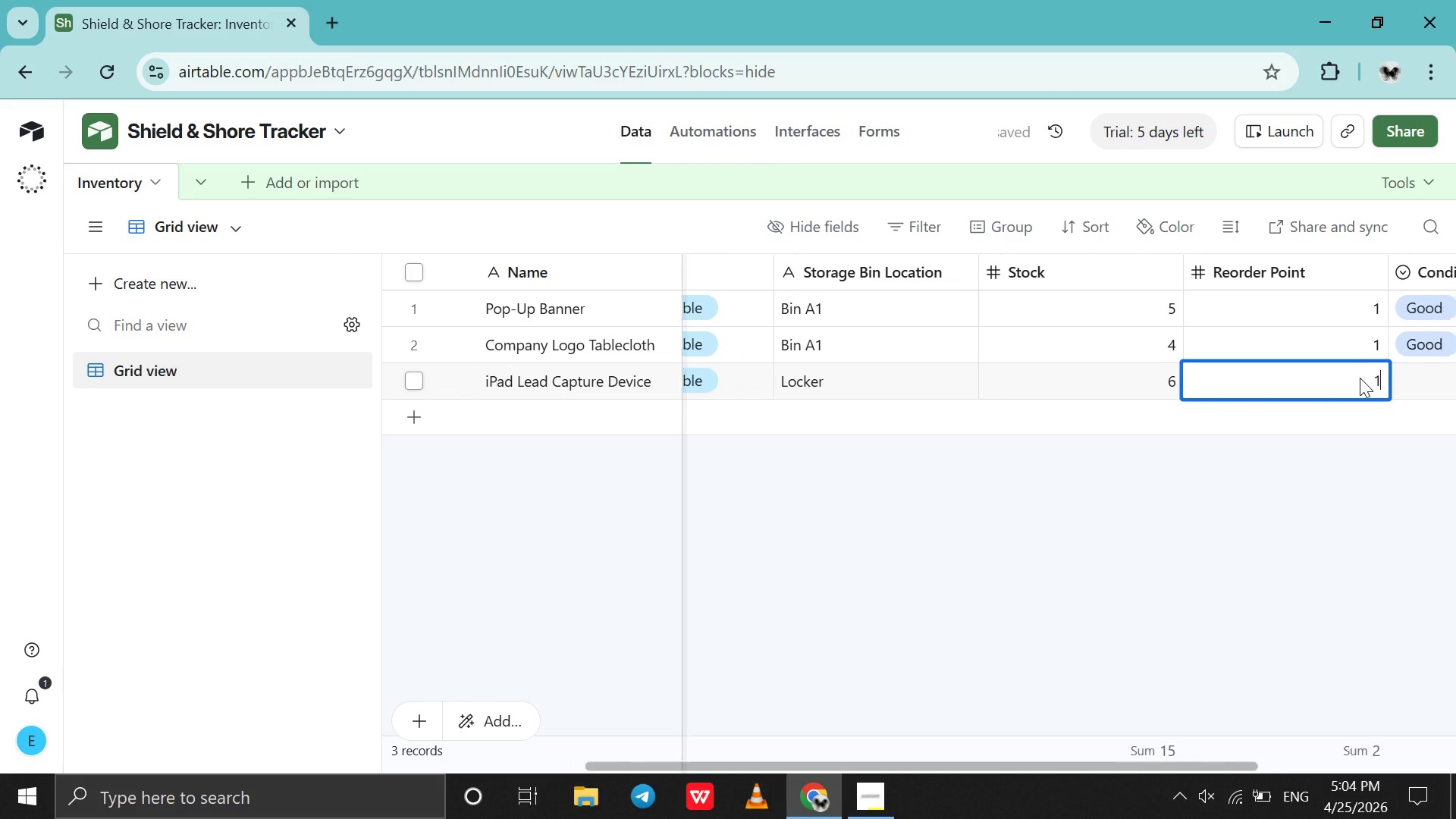 
scroll: coordinate [1360, 378], scroll_direction: none, amount: 0.0
 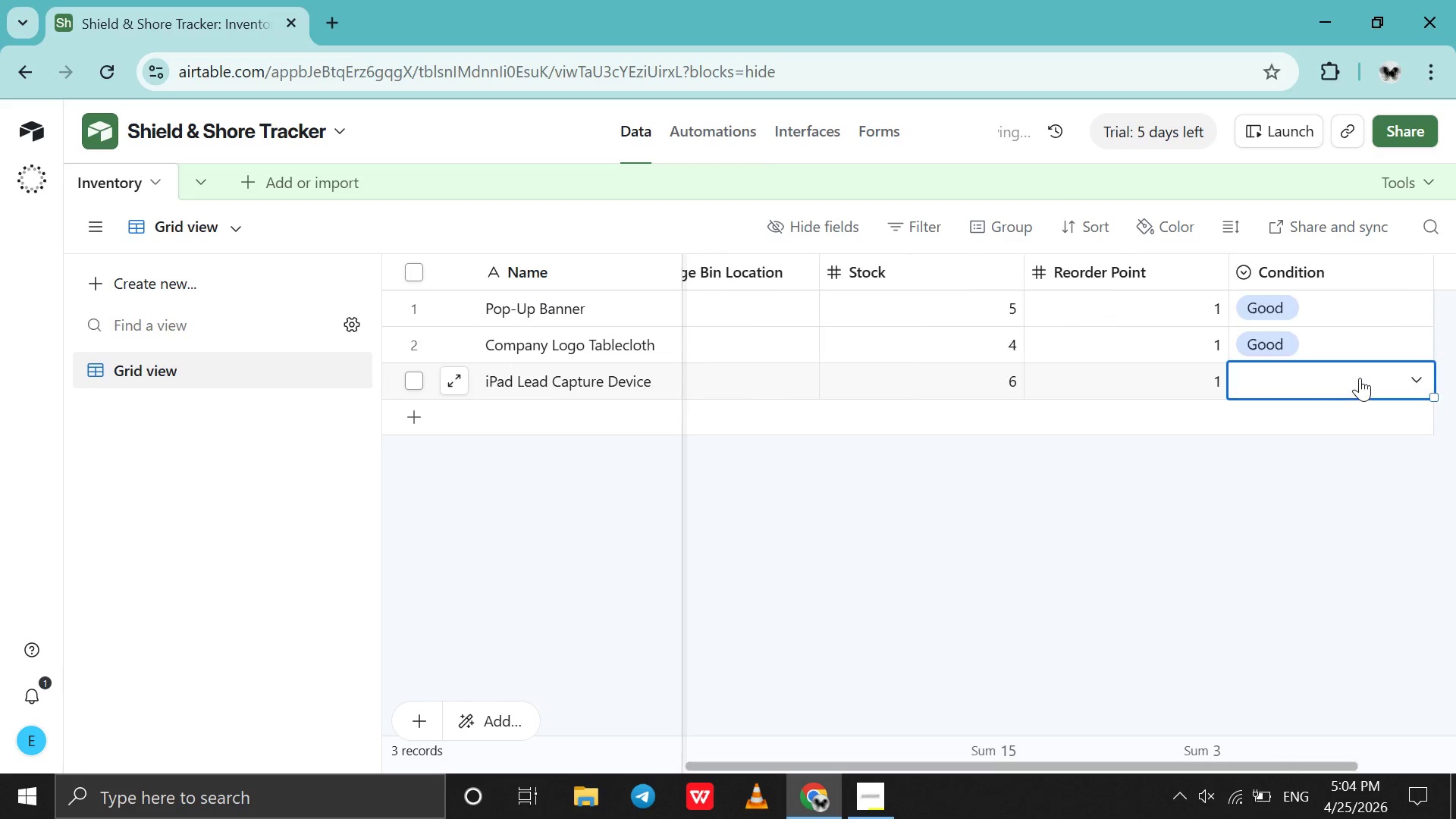 
double_click([1360, 378])
 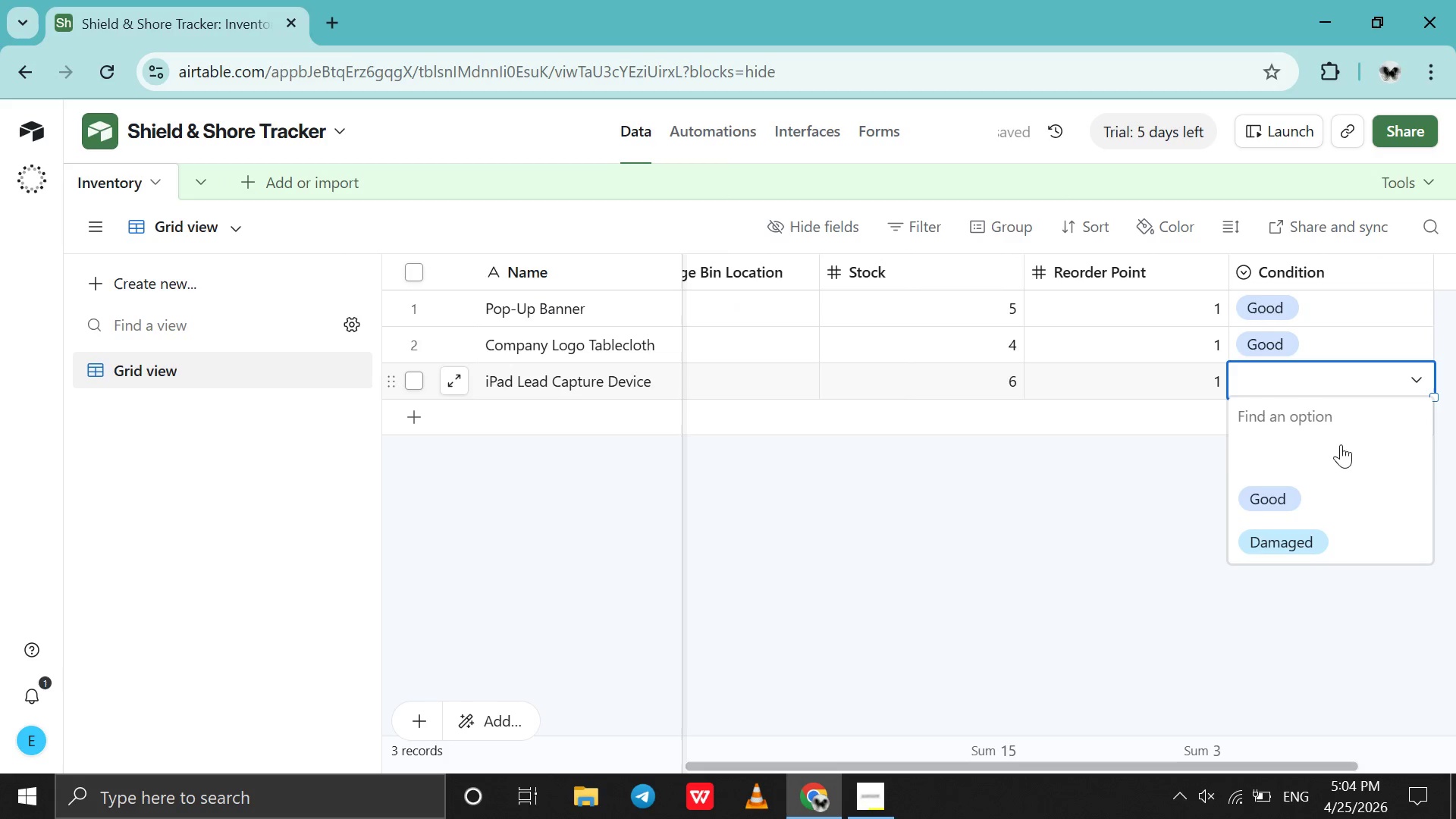 
left_click([1325, 491])
 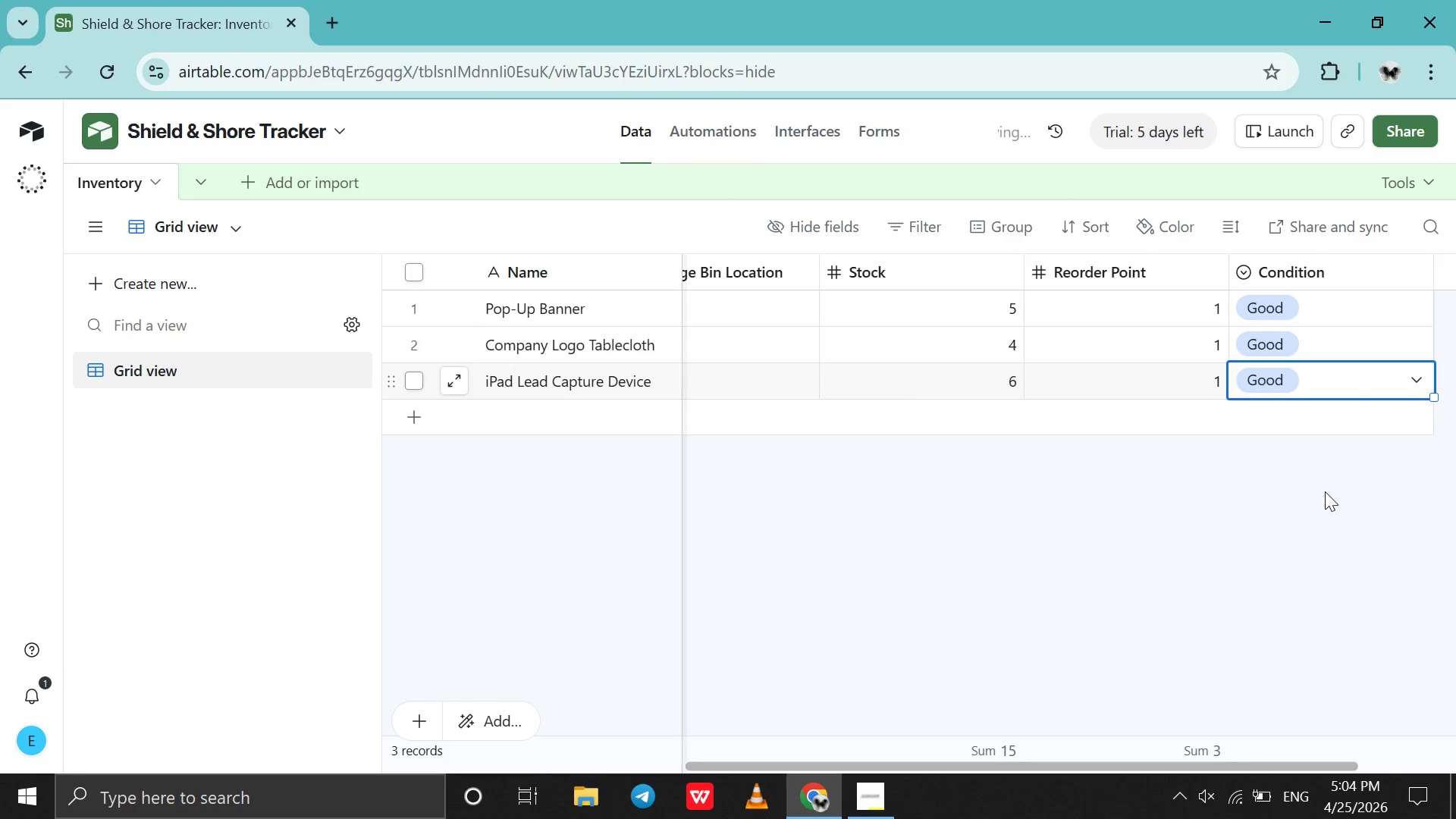 
scroll: coordinate [1325, 491], scroll_direction: none, amount: 0.0
 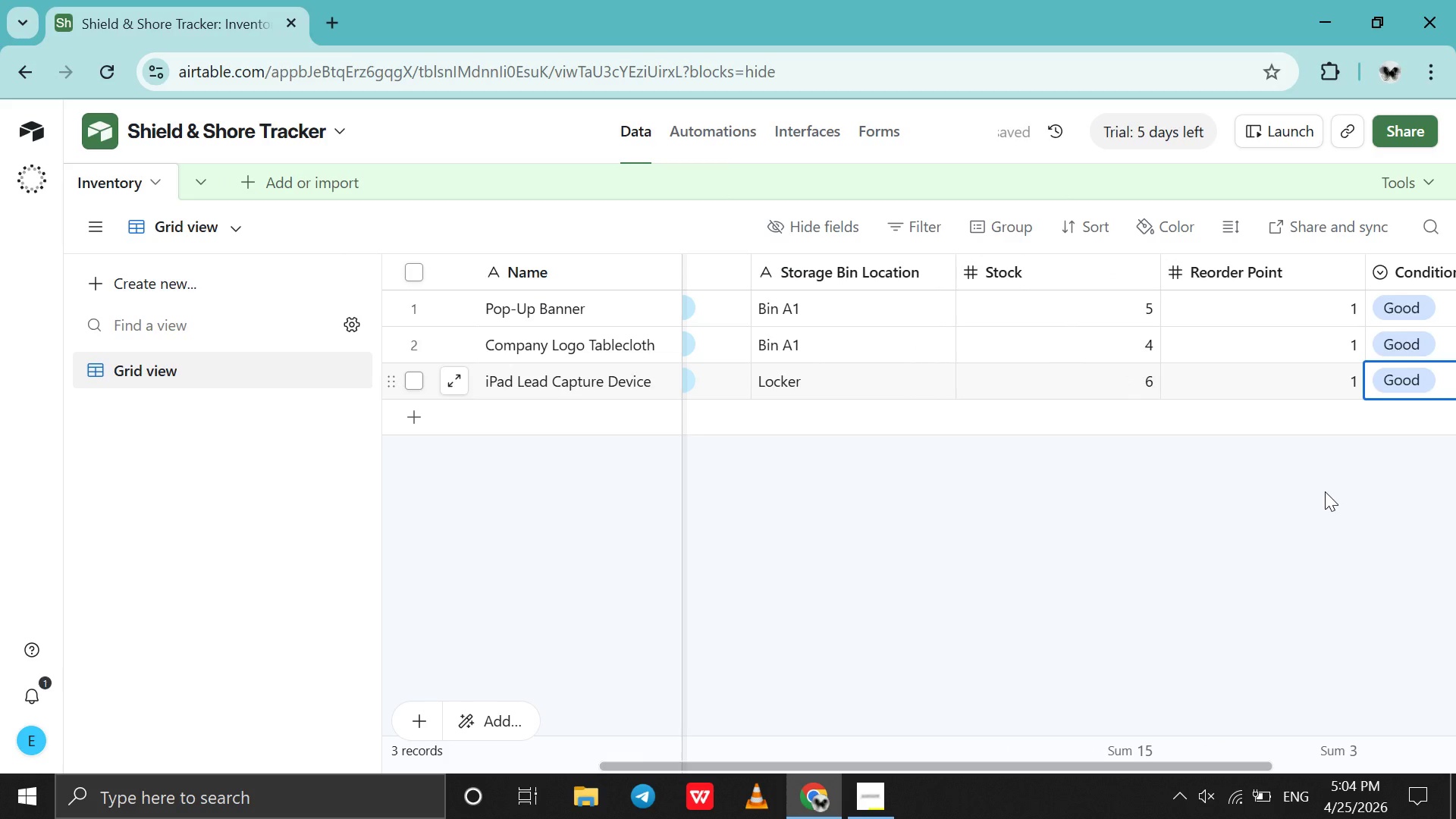 
scroll: coordinate [1325, 491], scroll_direction: up, amount: 4.0
 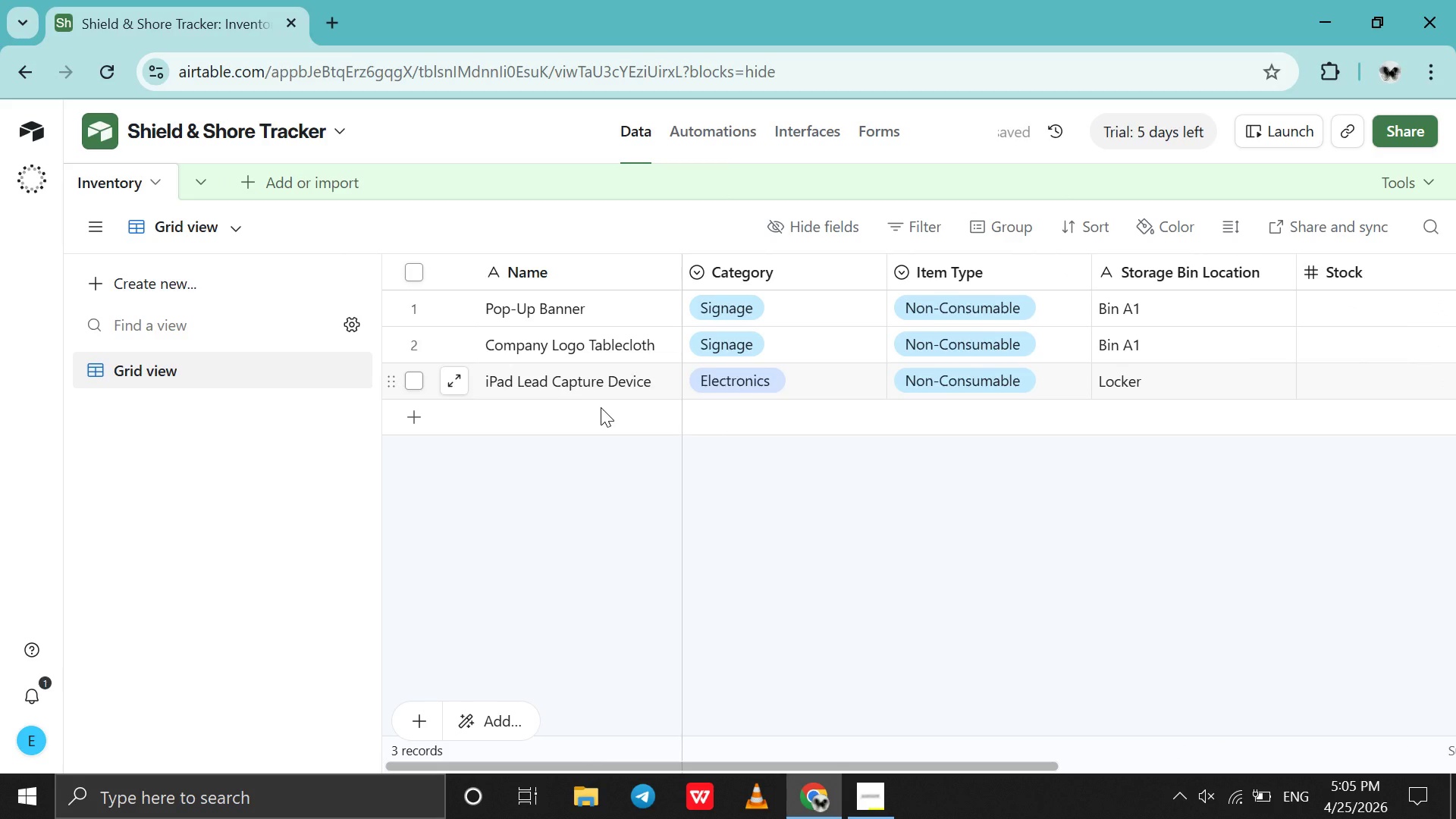 
double_click([601, 407])
 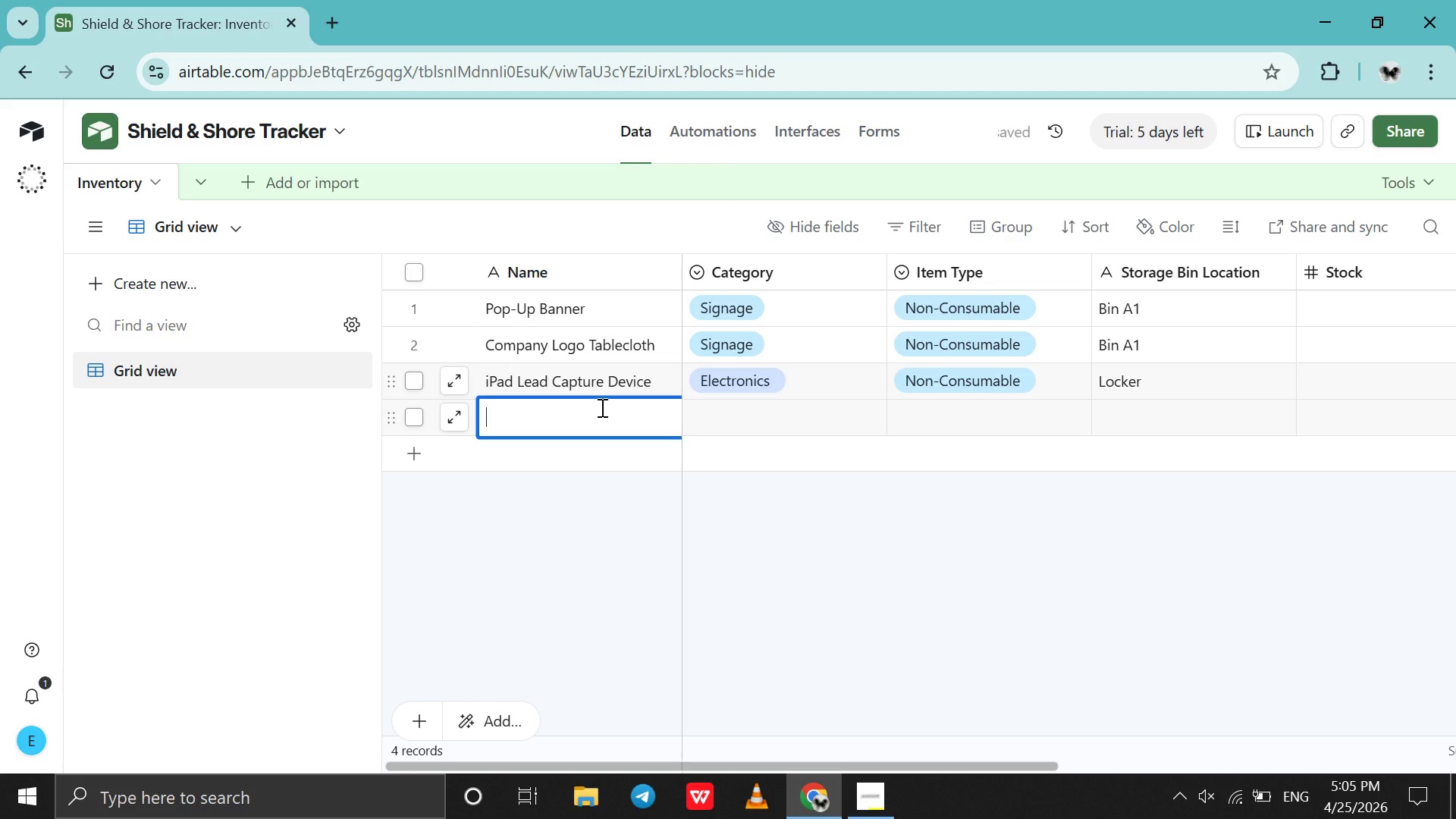 
type(Portable Wifi Router )
 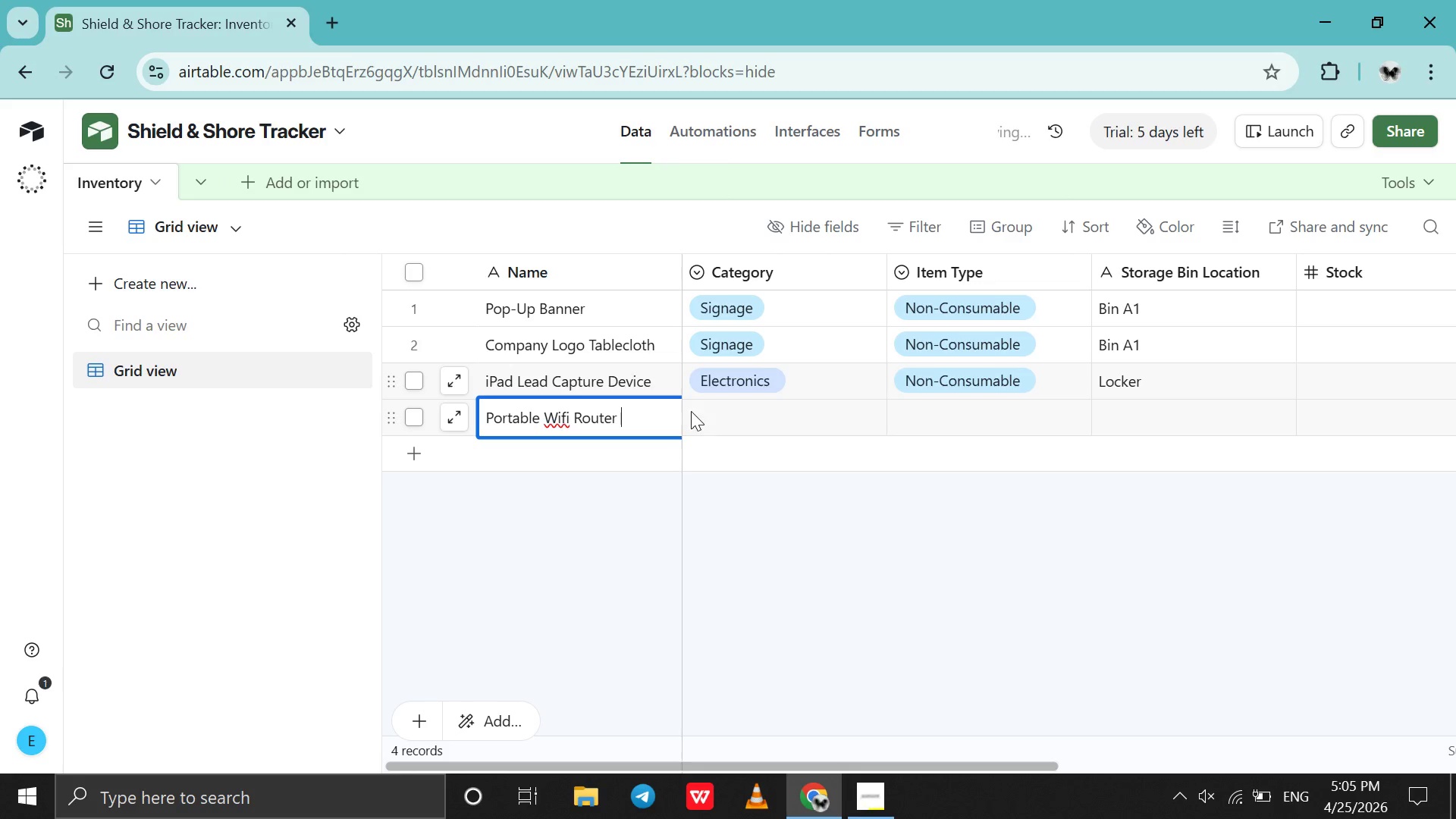 
double_click([711, 412])
 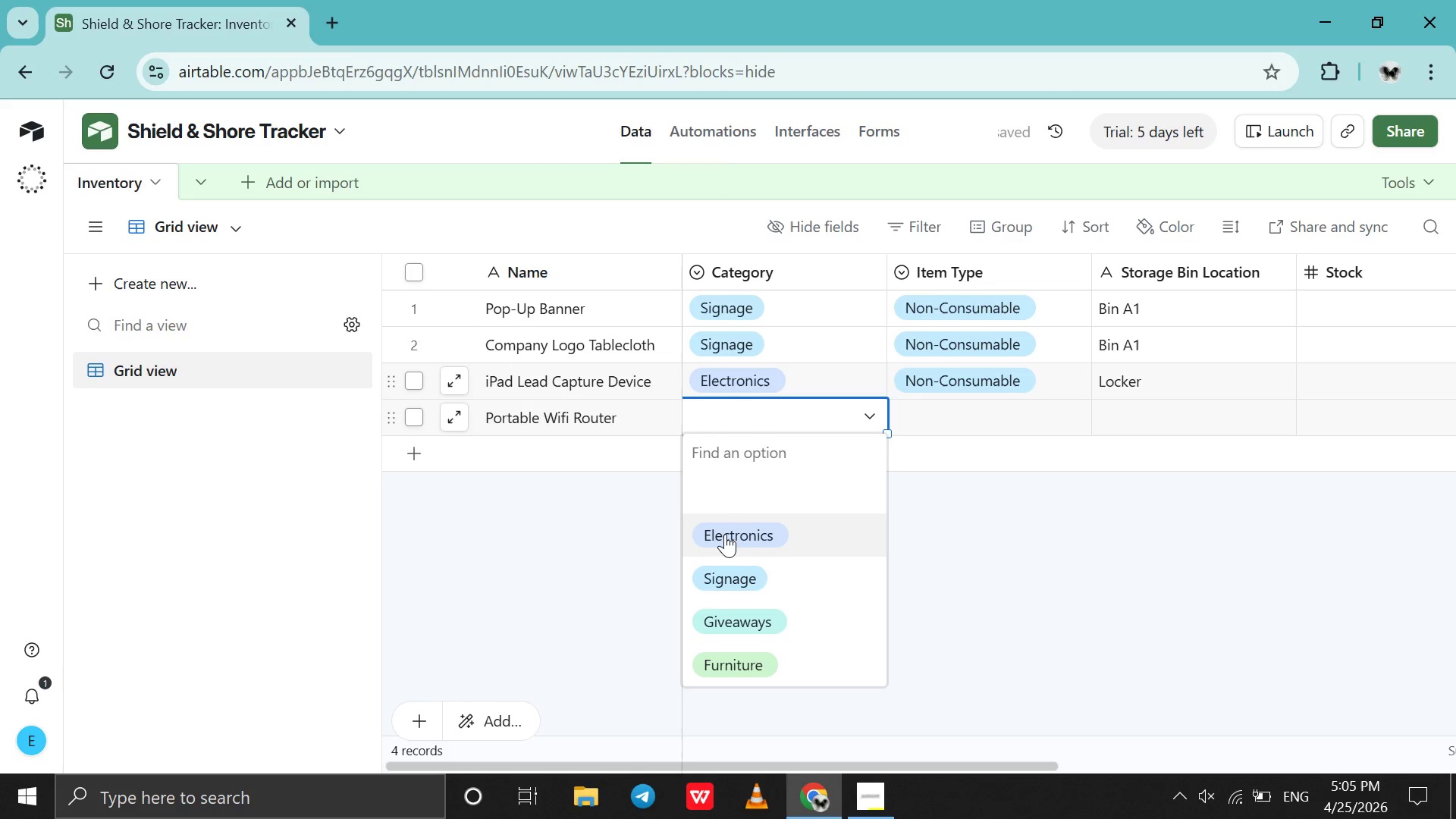 
left_click([725, 534])
 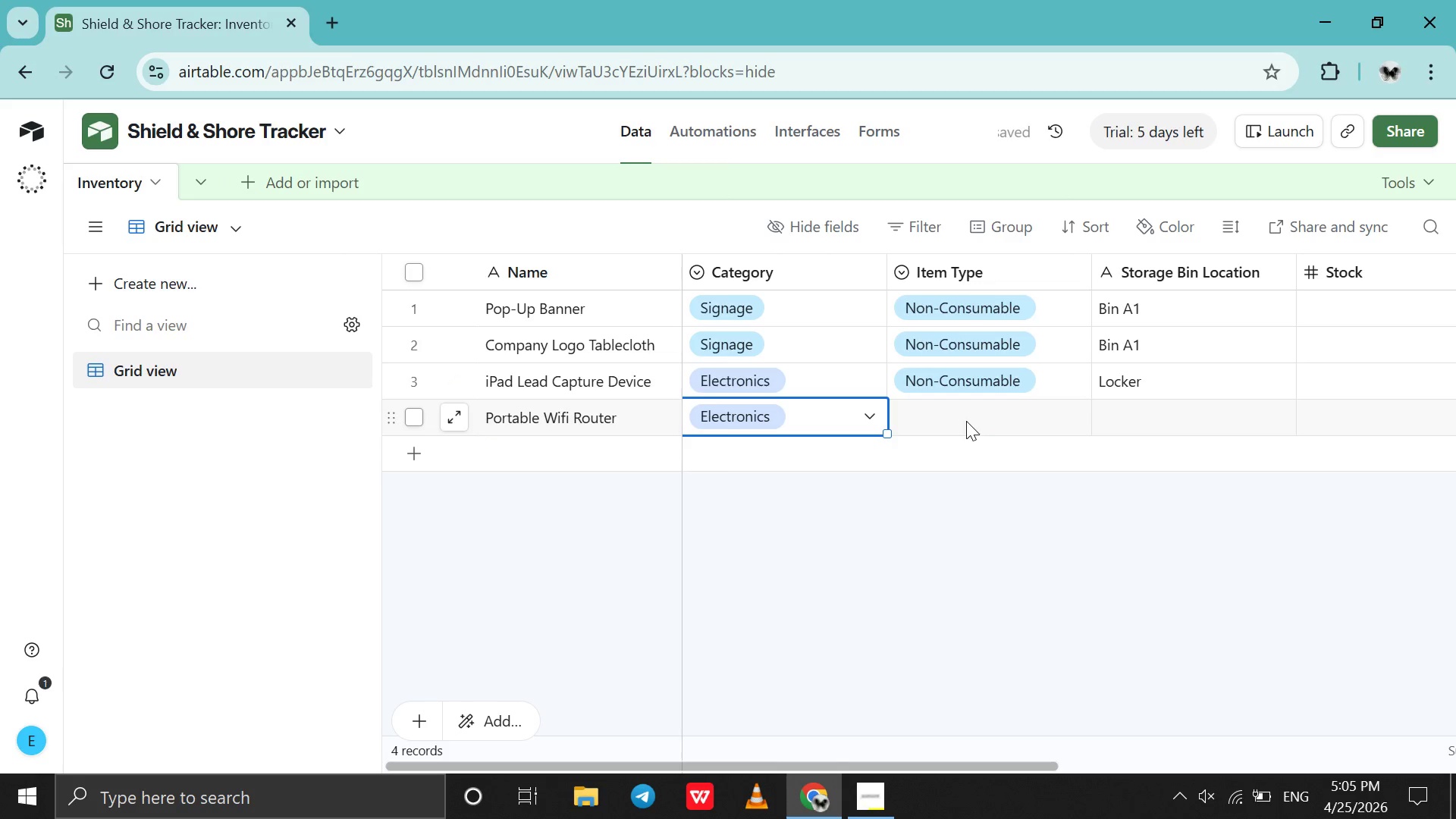 
double_click([966, 421])
 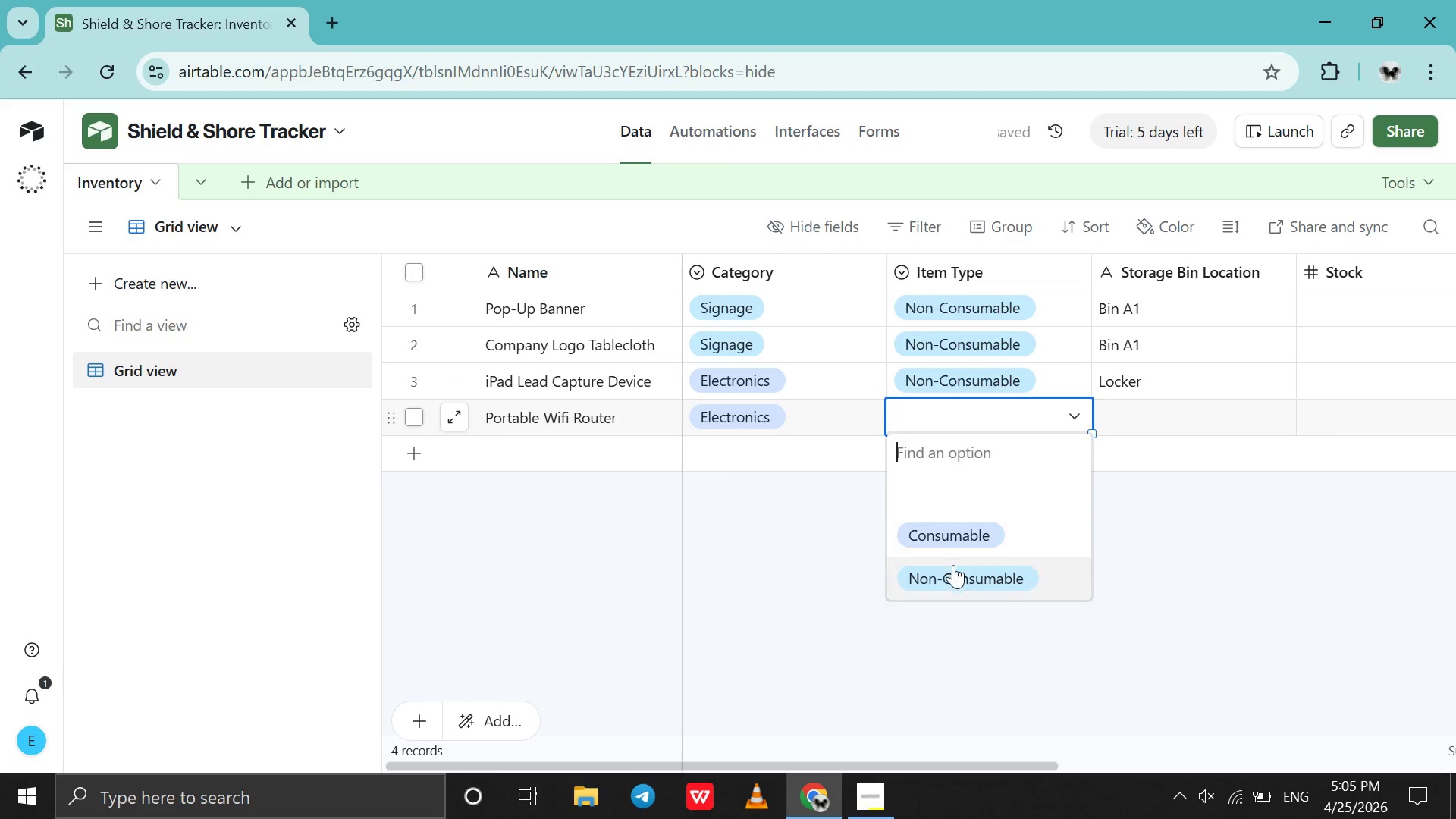 
left_click([953, 568])
 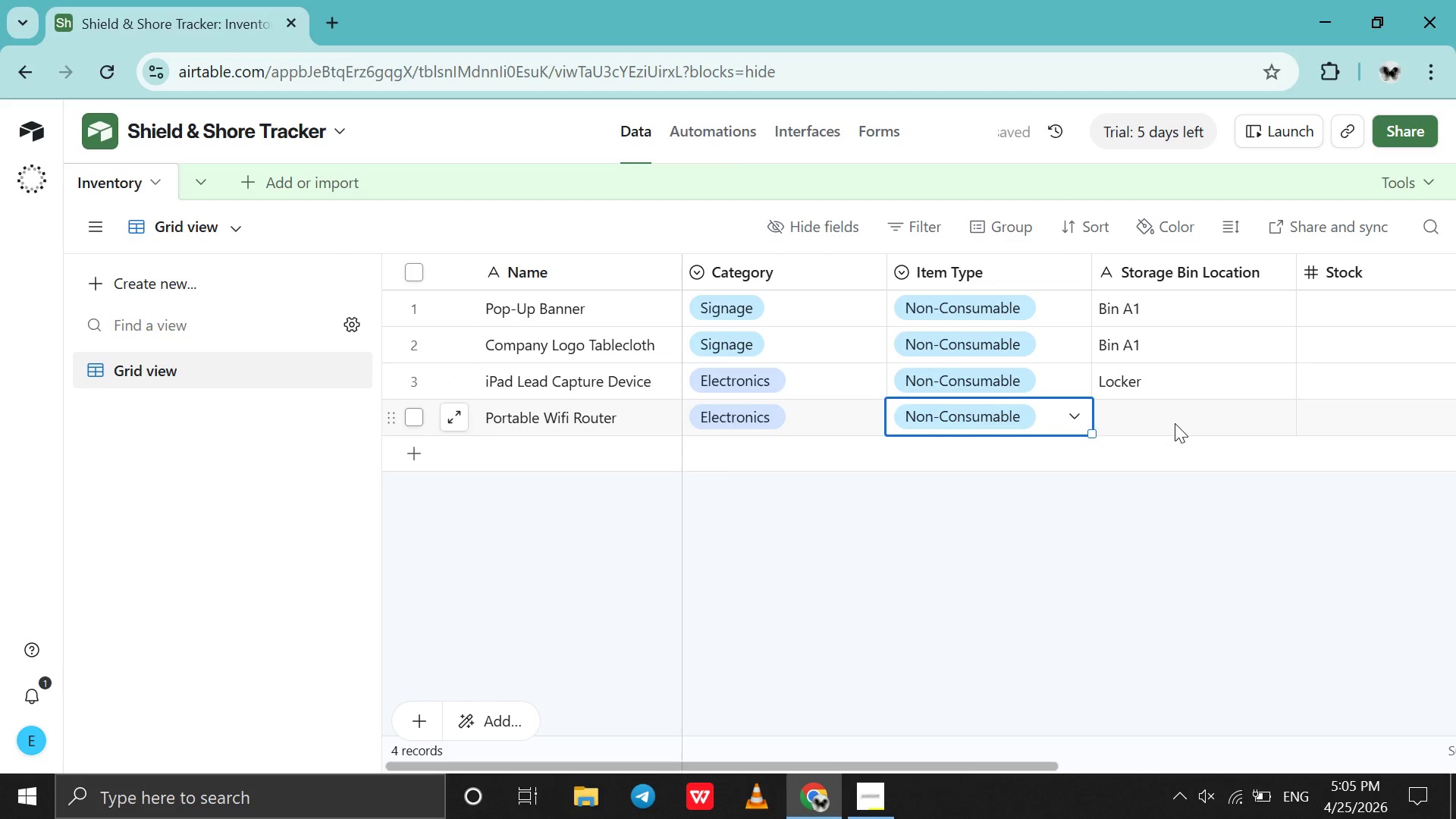 
double_click([1175, 423])
 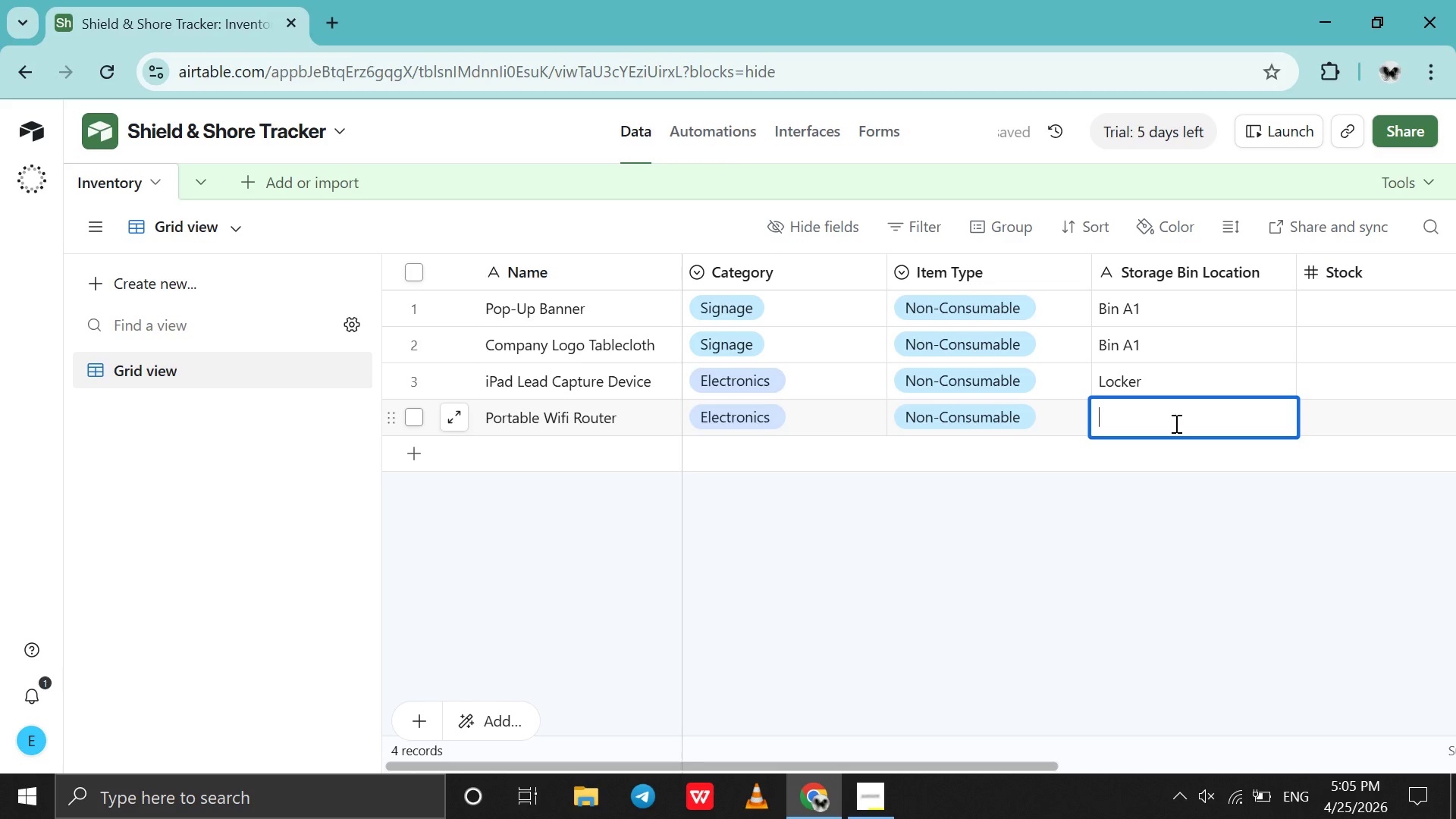 
key(3)
 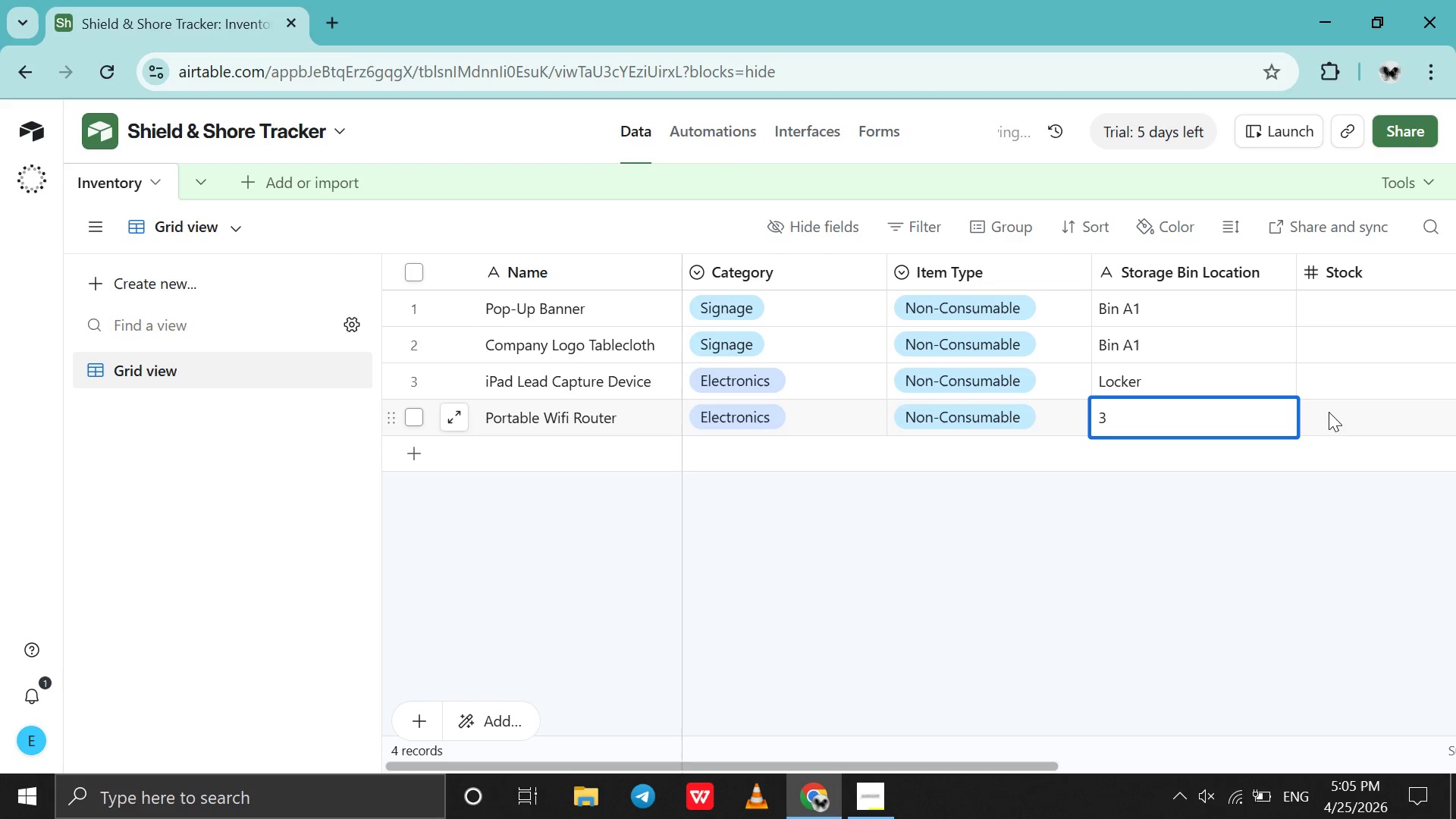 
left_click([1329, 412])
 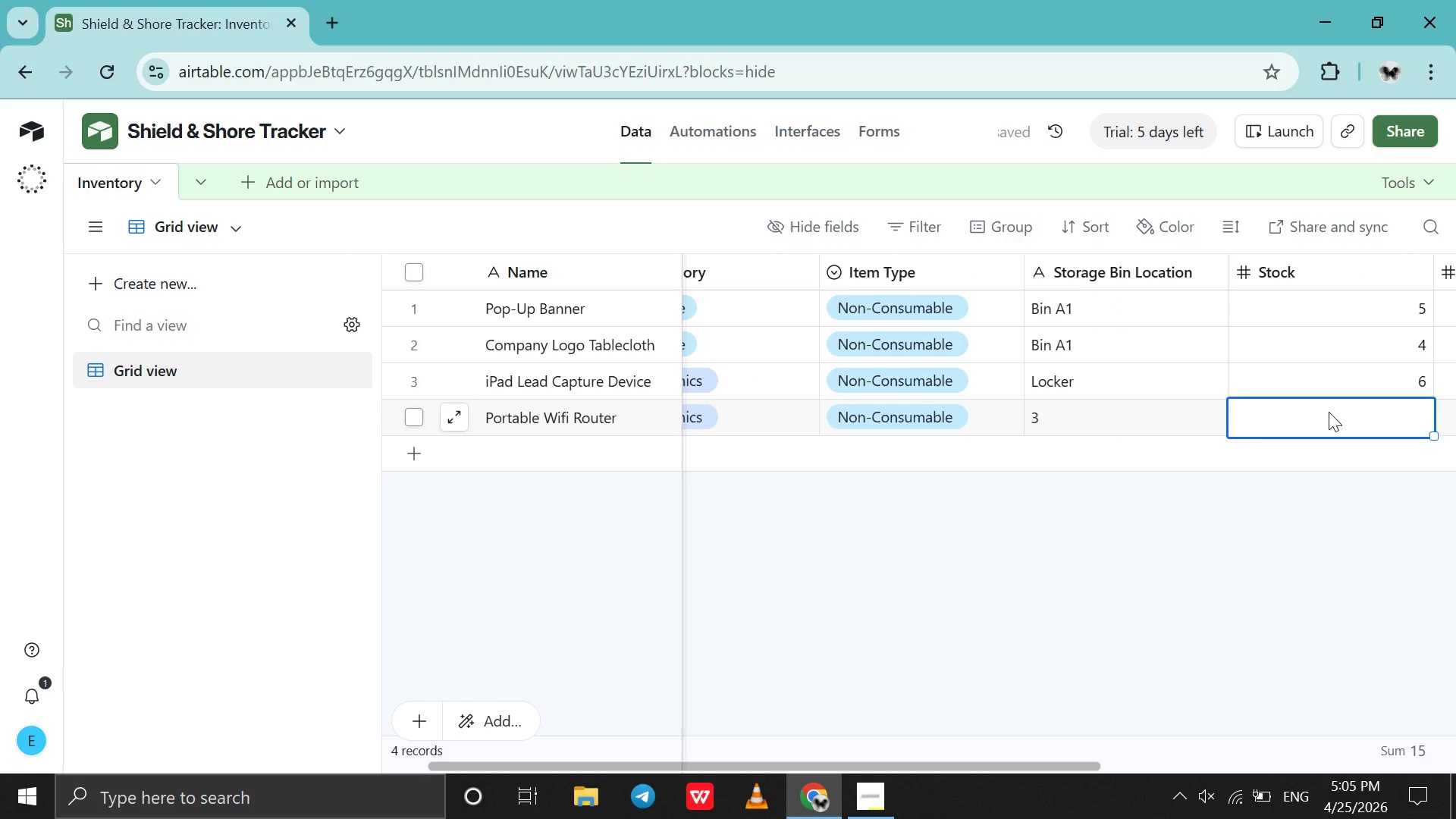 
left_click([1329, 412])
 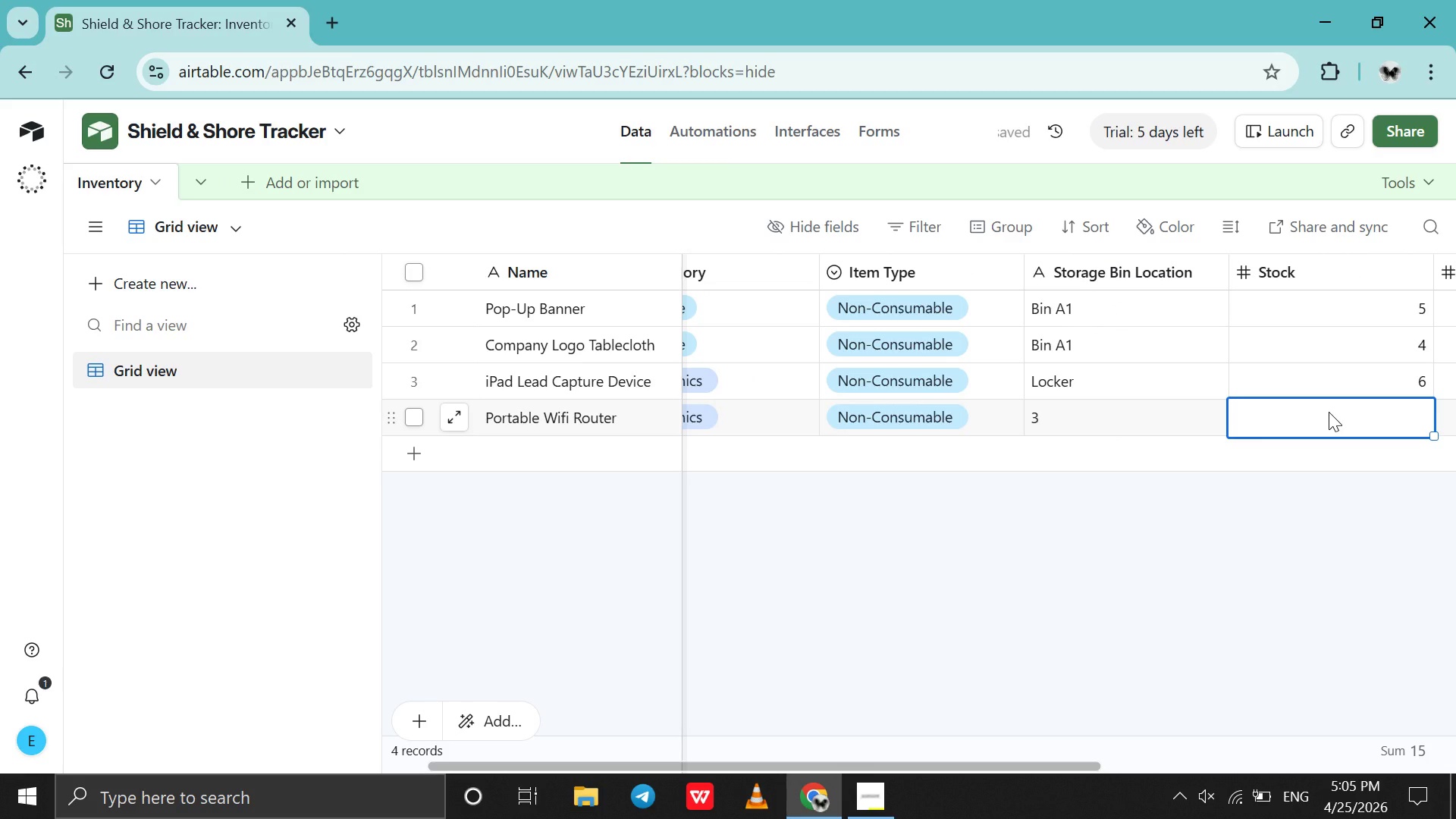 
key(1)
 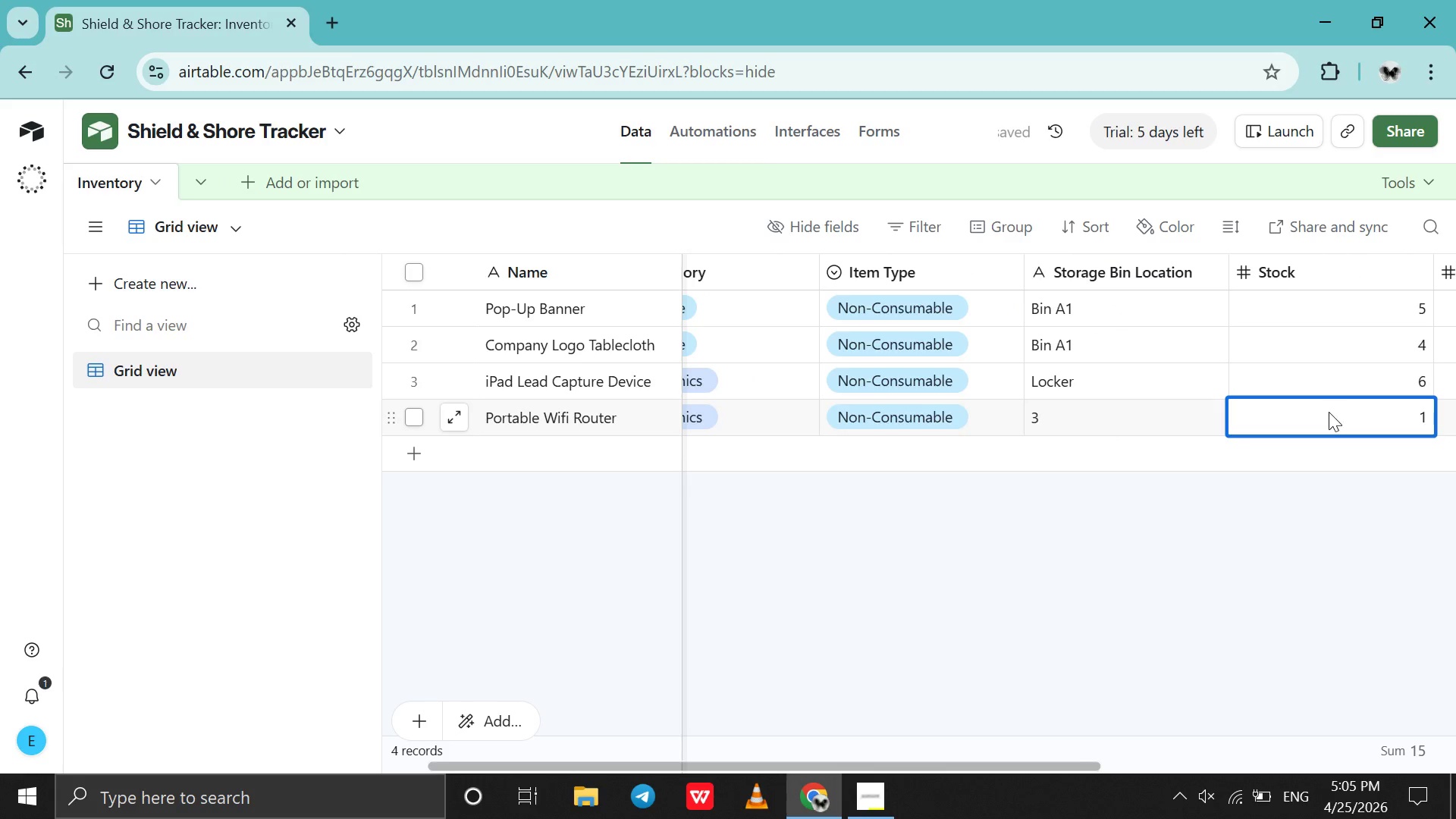 
scroll: coordinate [1329, 412], scroll_direction: down, amount: 2.0
 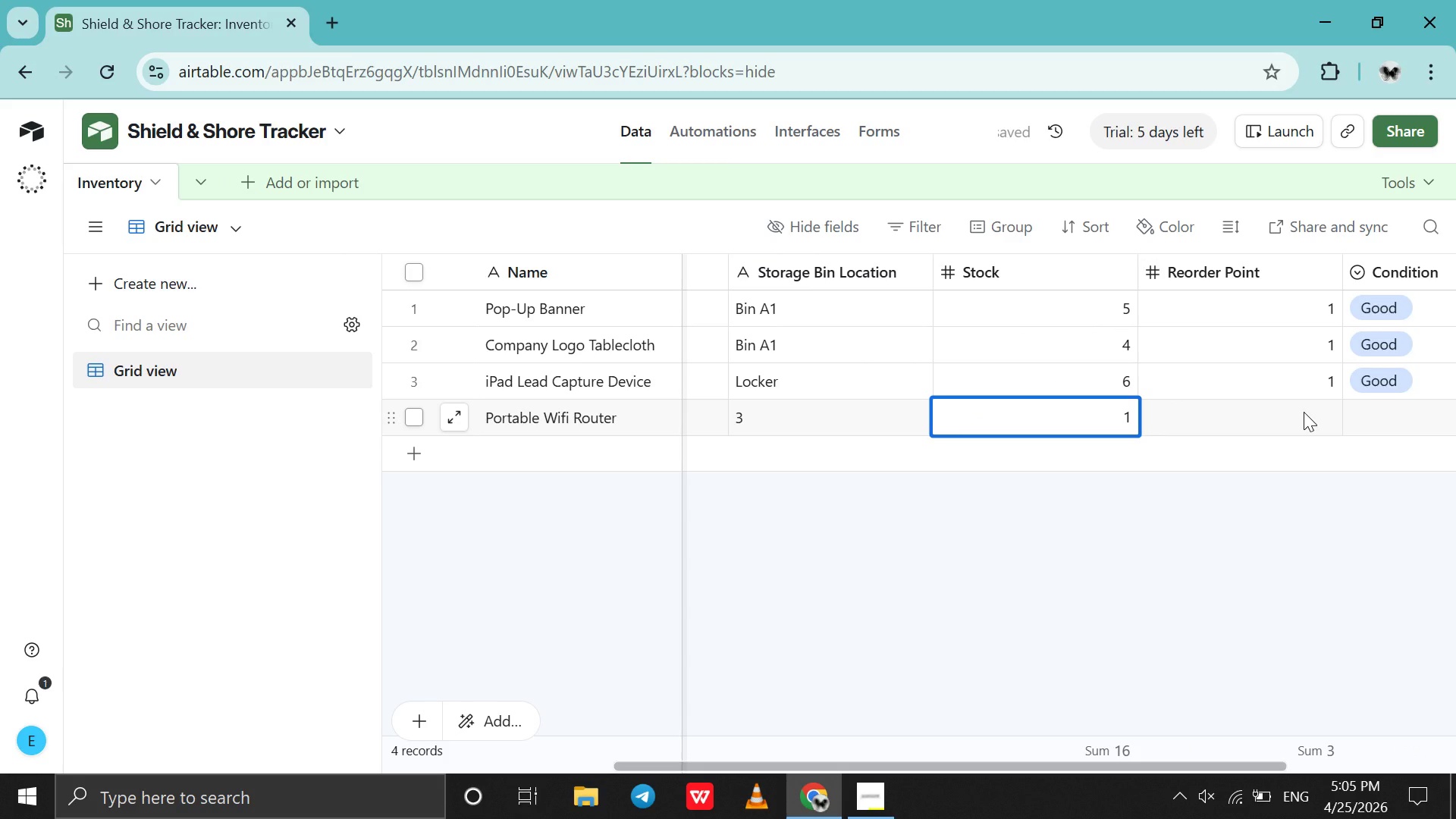 
left_click([1304, 412])
 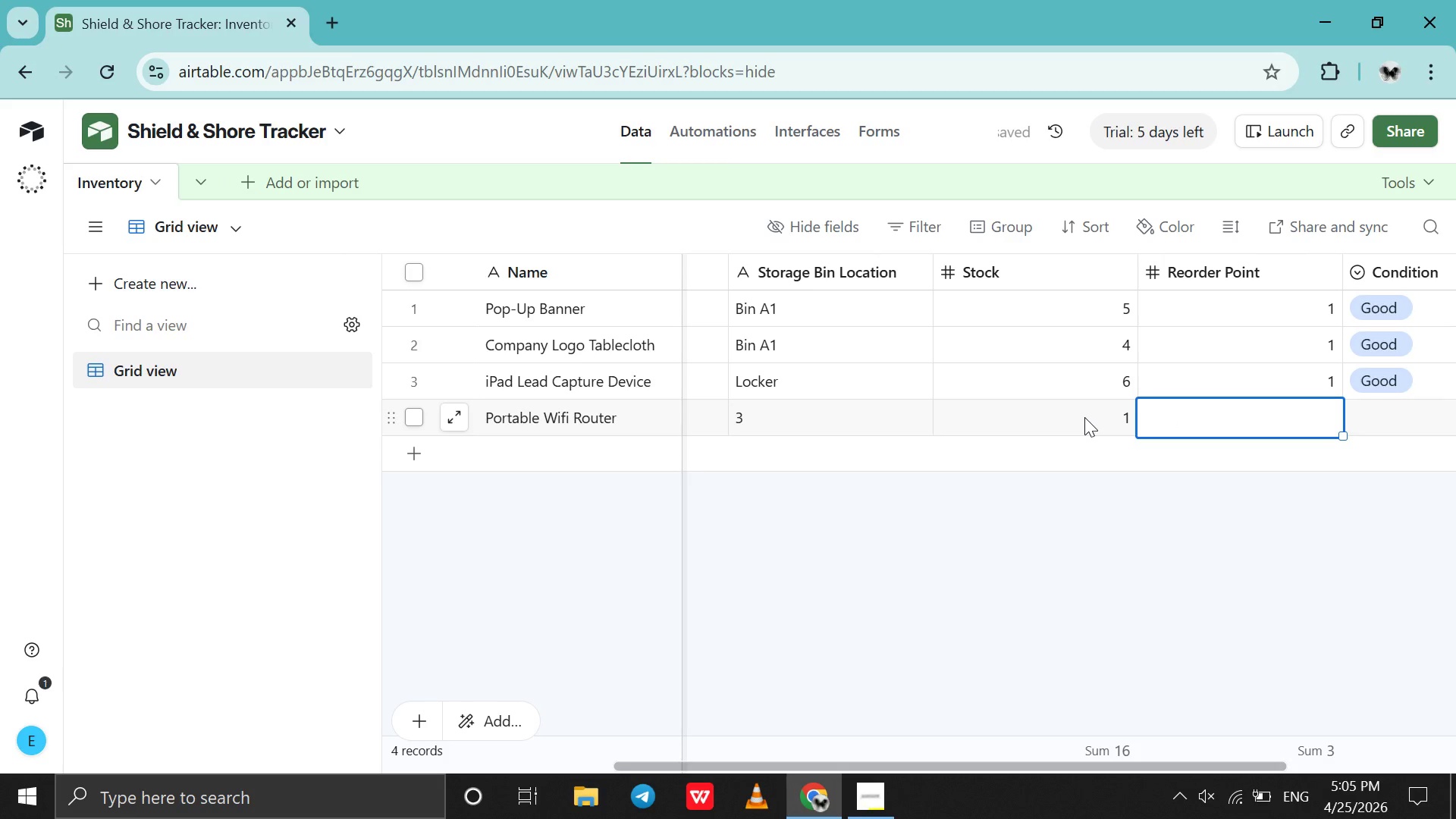 
double_click([1081, 417])
 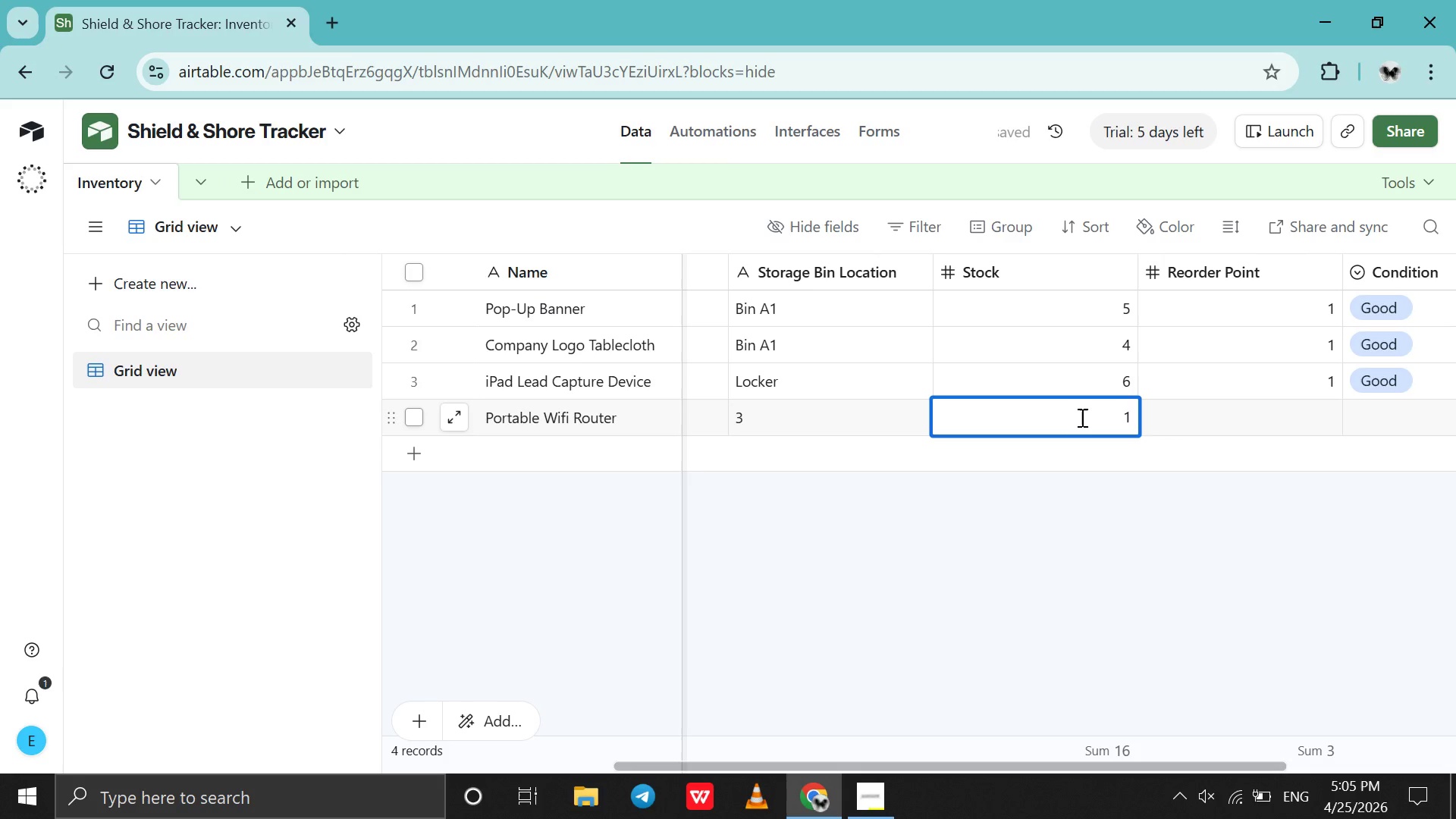 
left_click([1081, 417])
 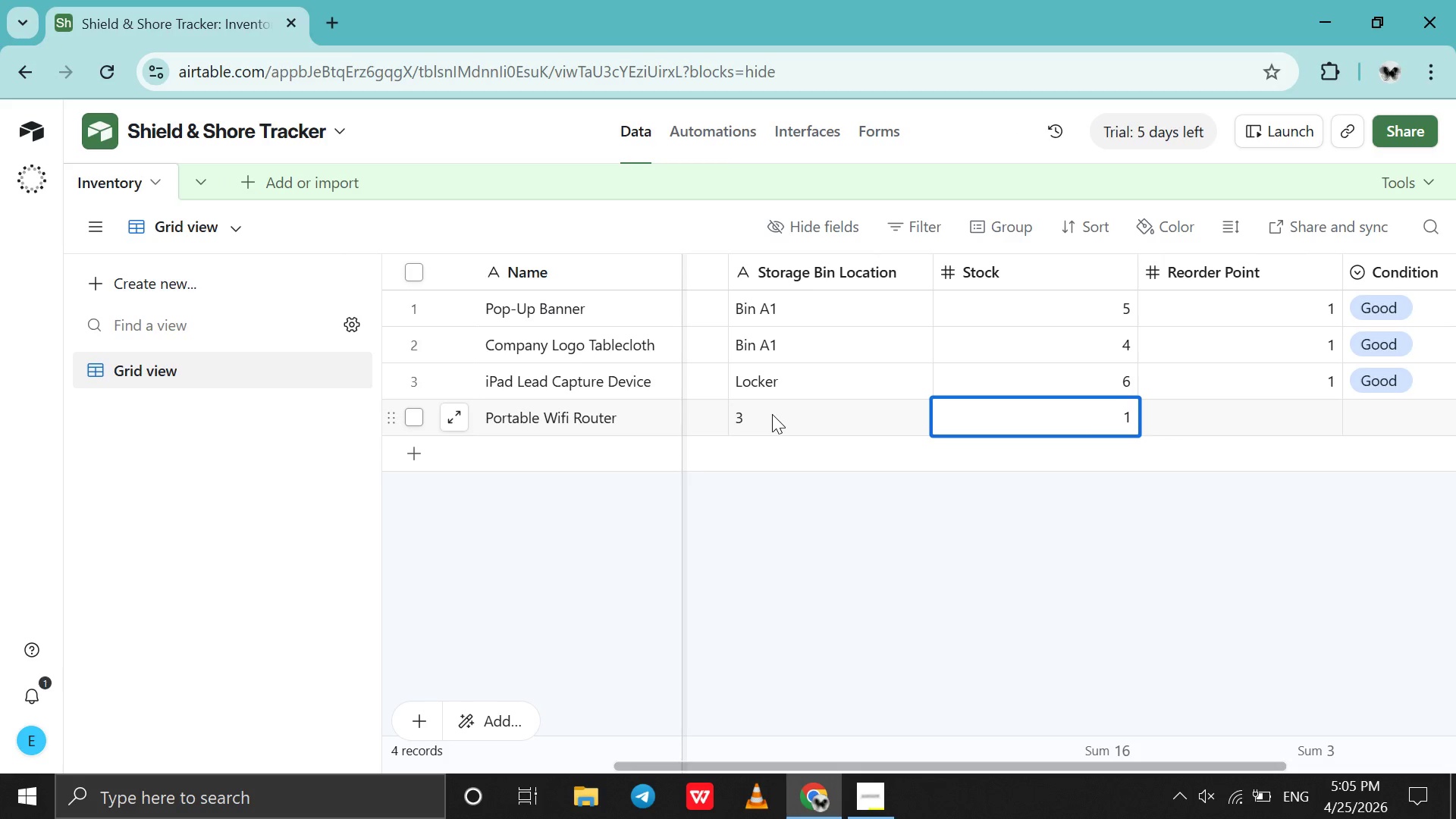 
double_click([772, 414])
 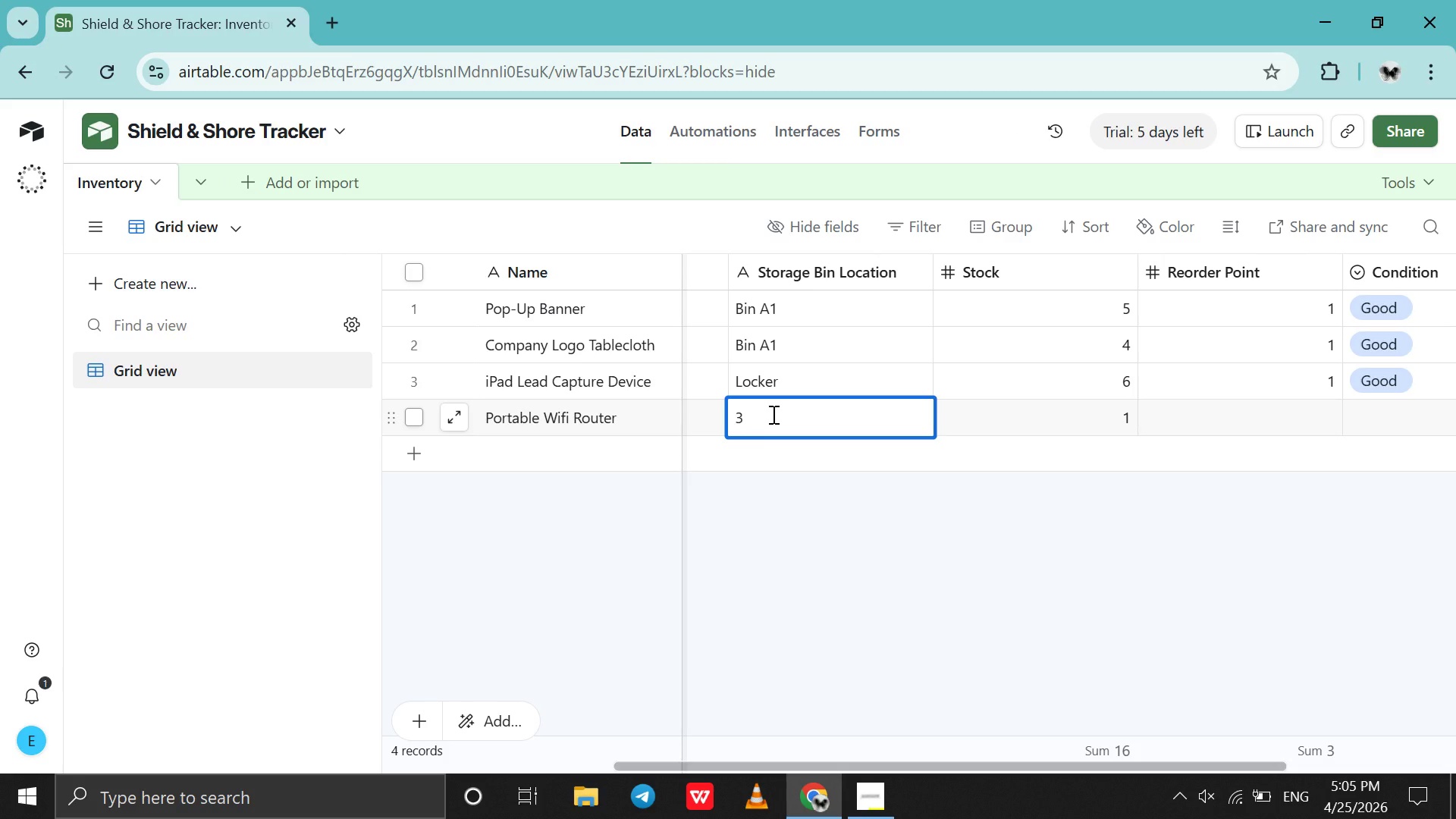 
key(Backspace)
 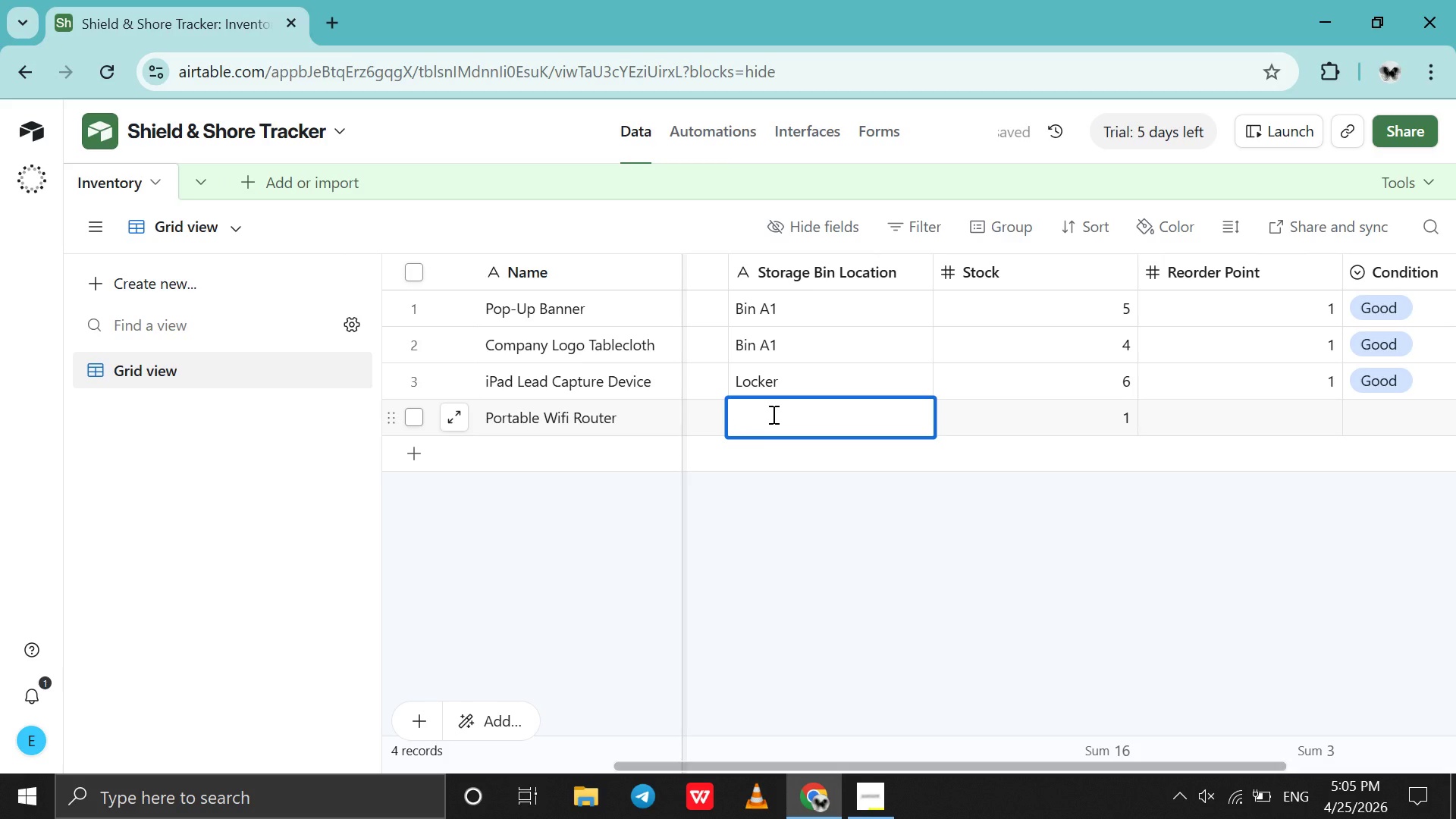 
type(Locker )
 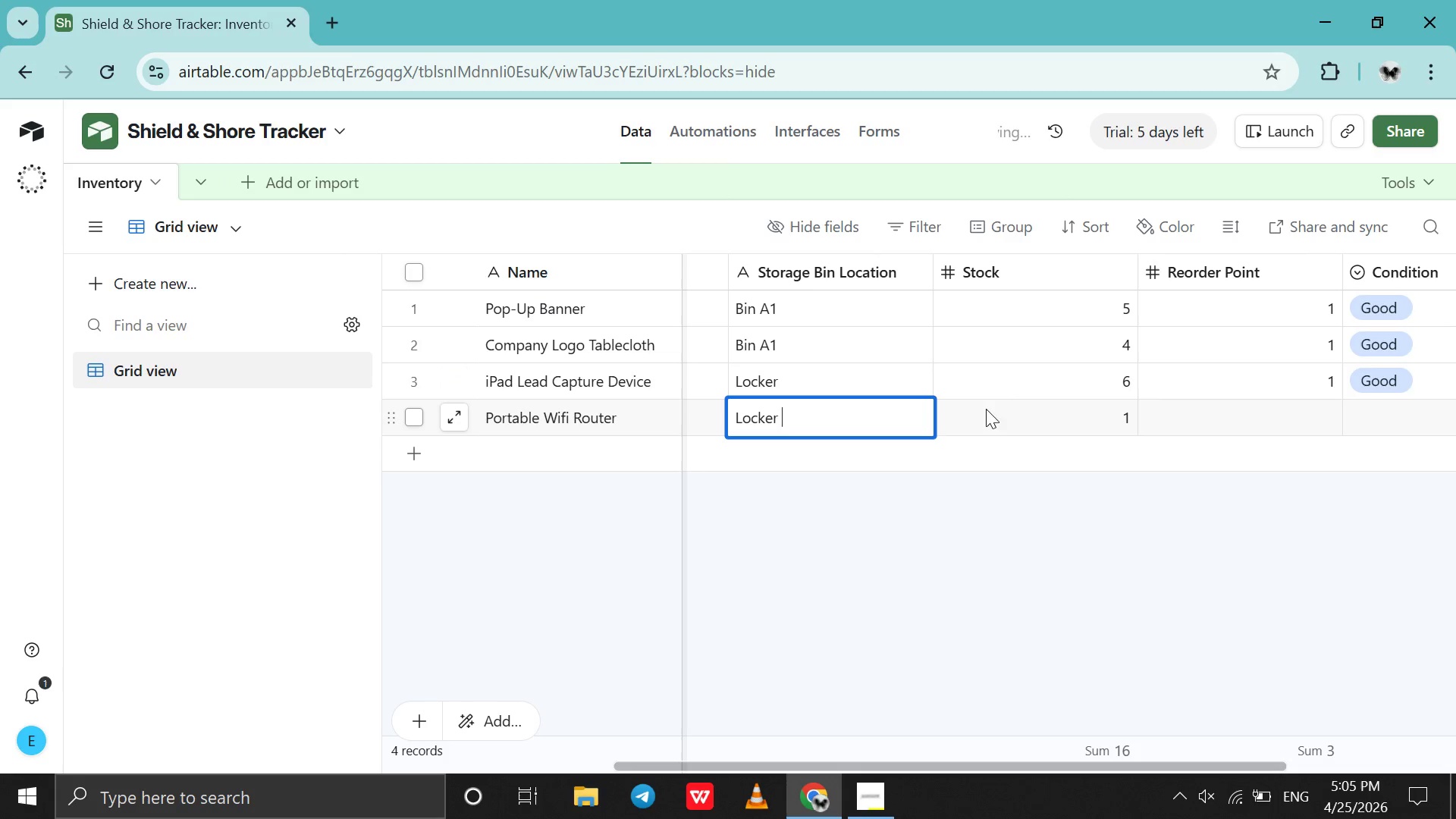 
double_click([1012, 413])
 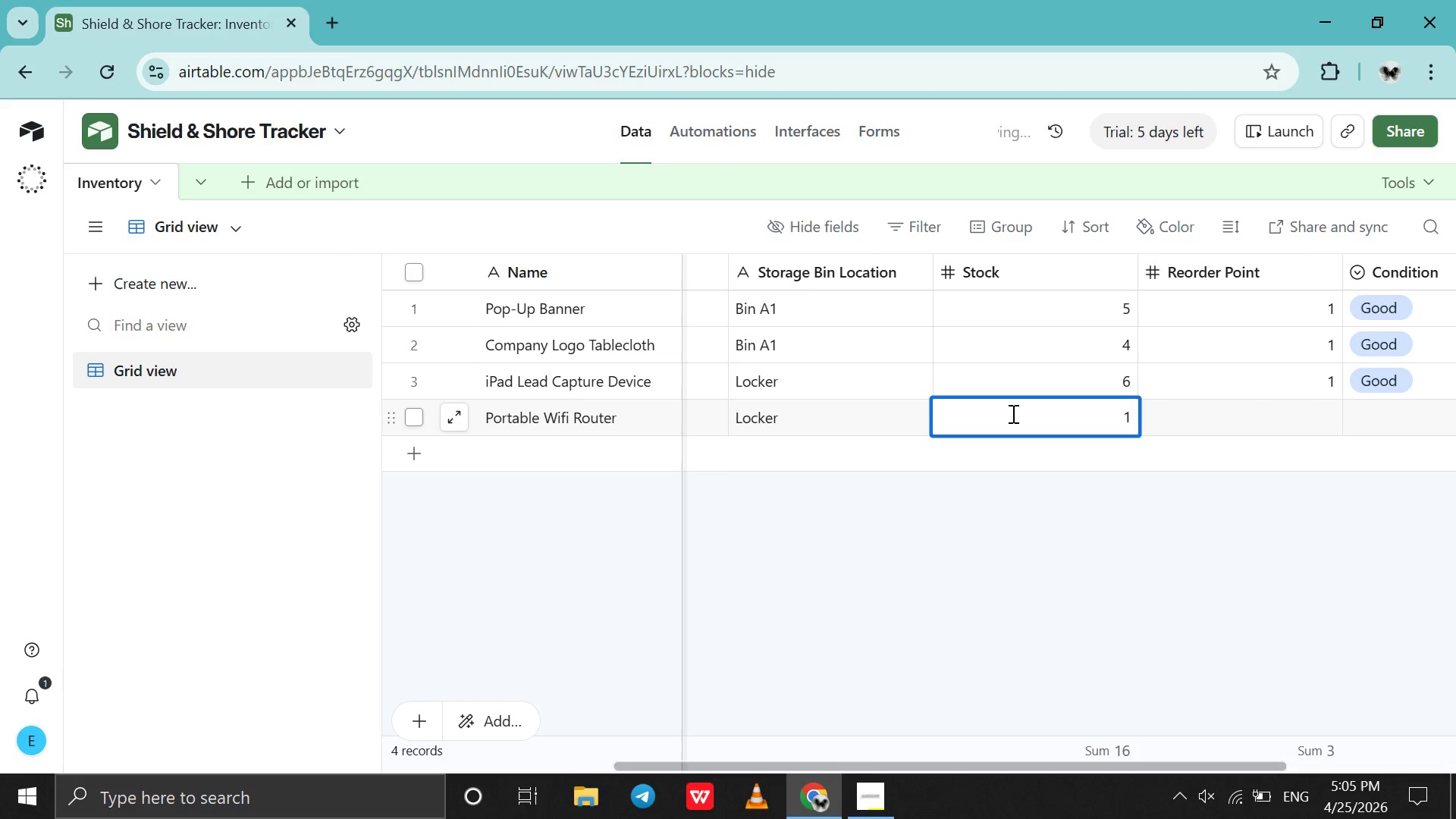 
key(Backspace)
 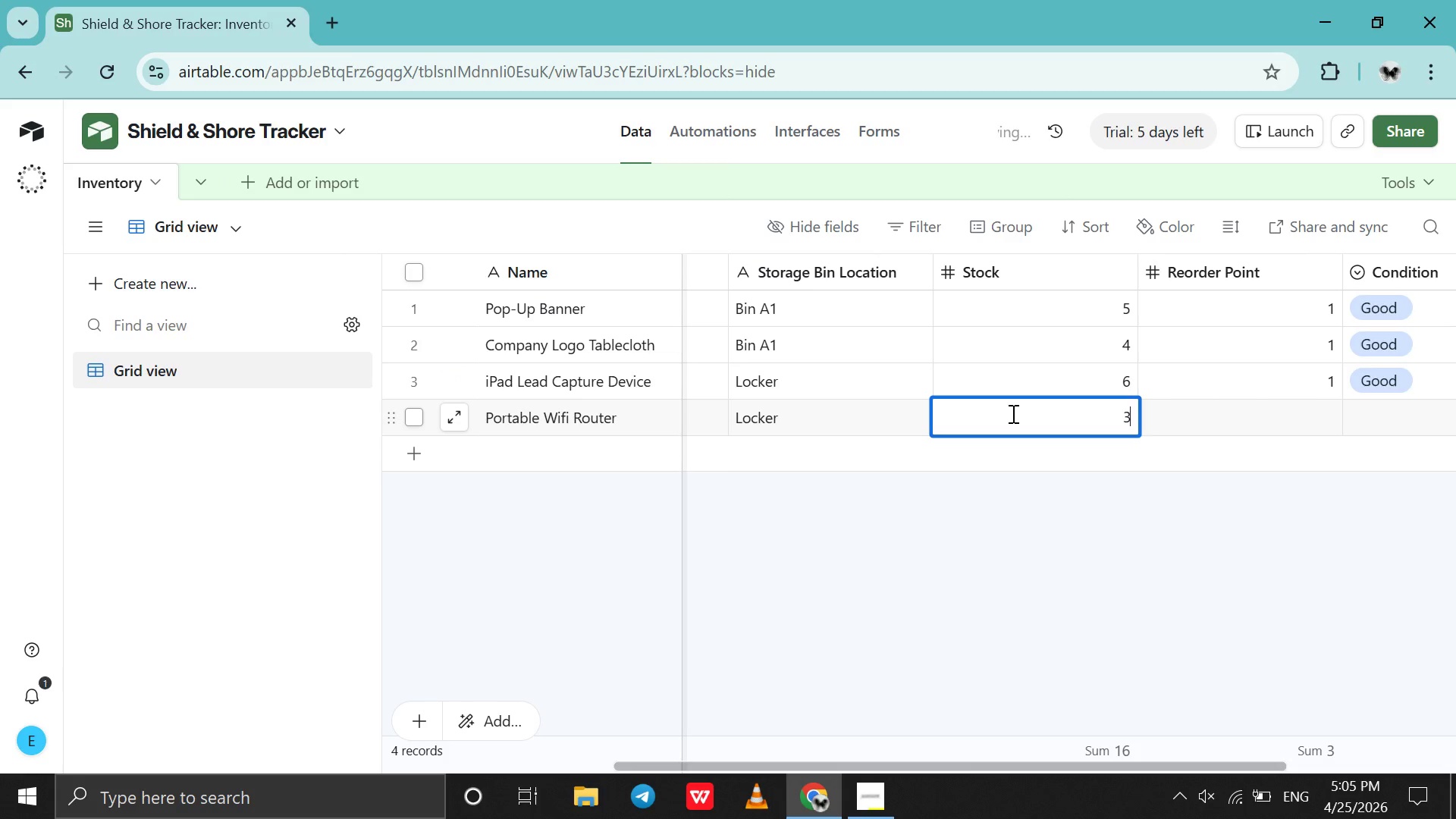 
key(3)
 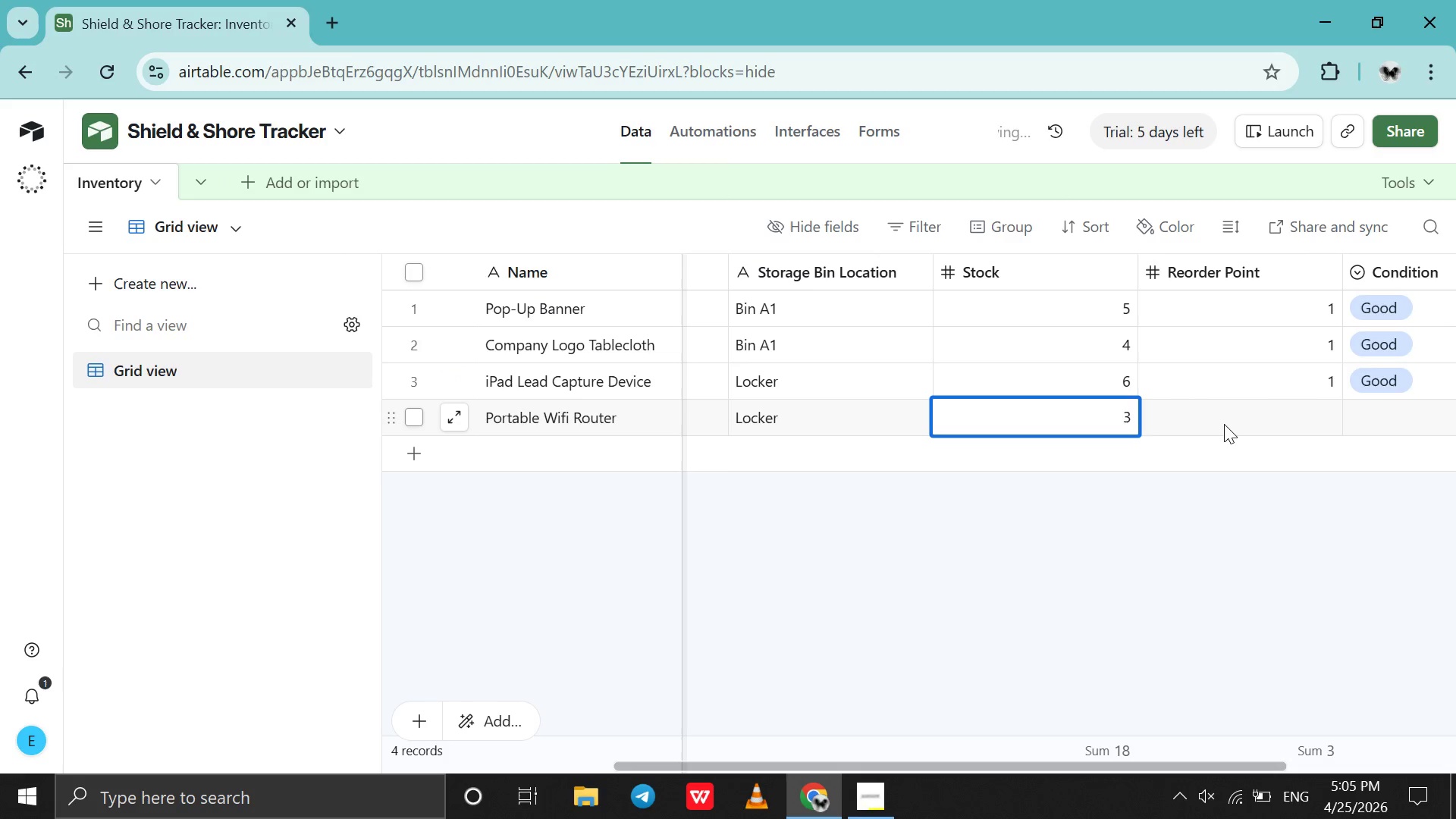 
left_click([1224, 424])
 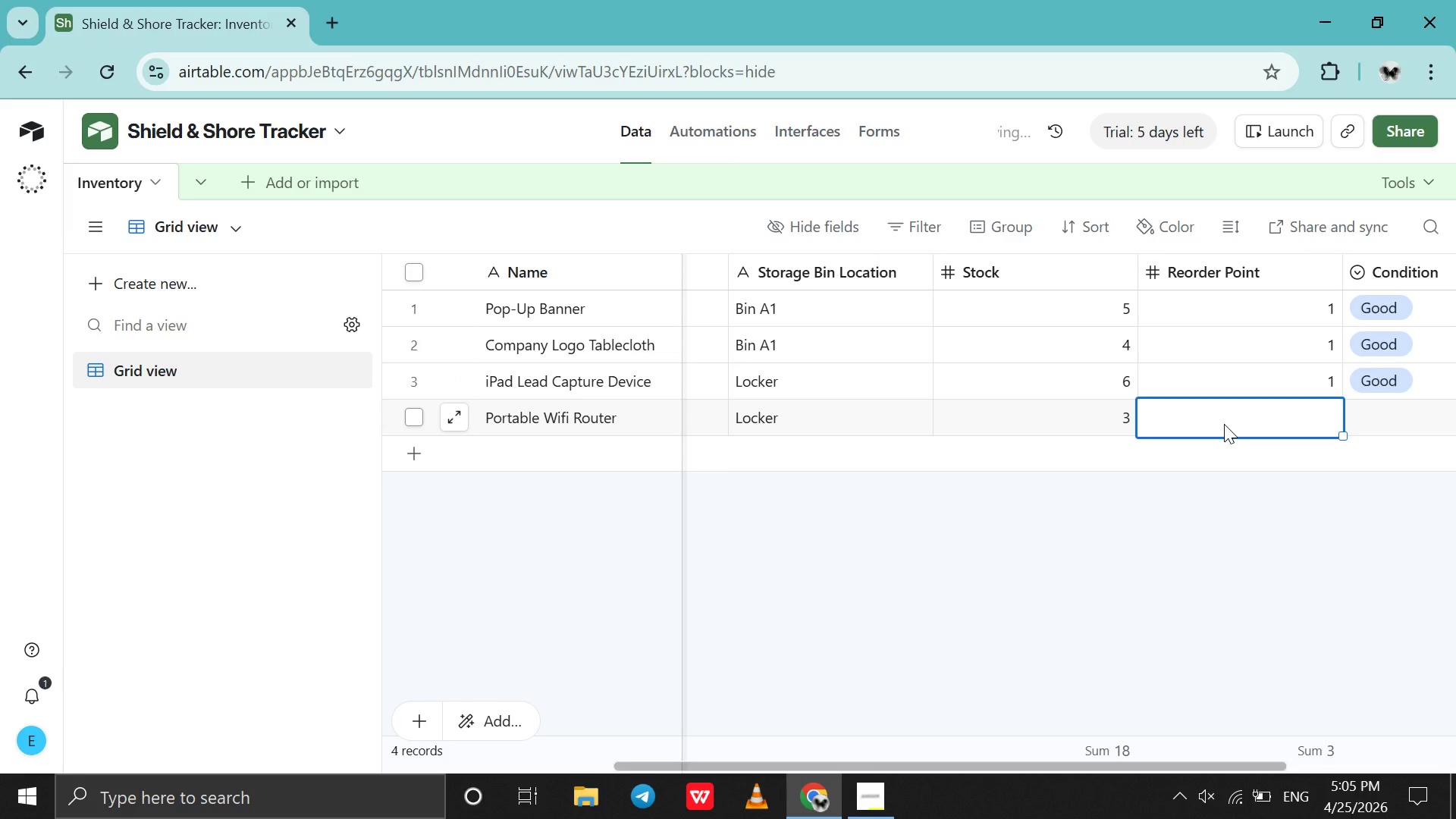 
left_click([1224, 424])
 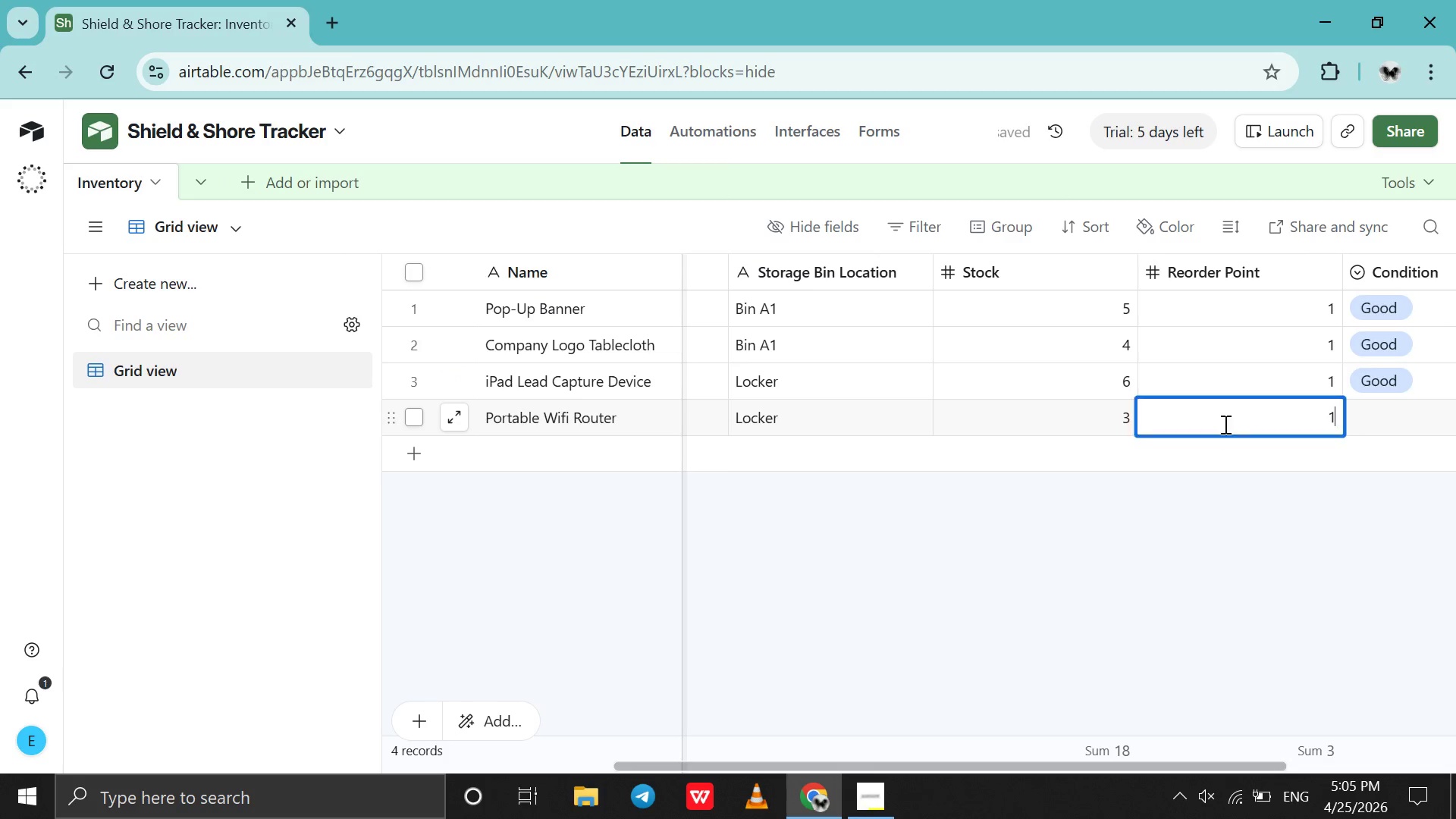 
key(1)
 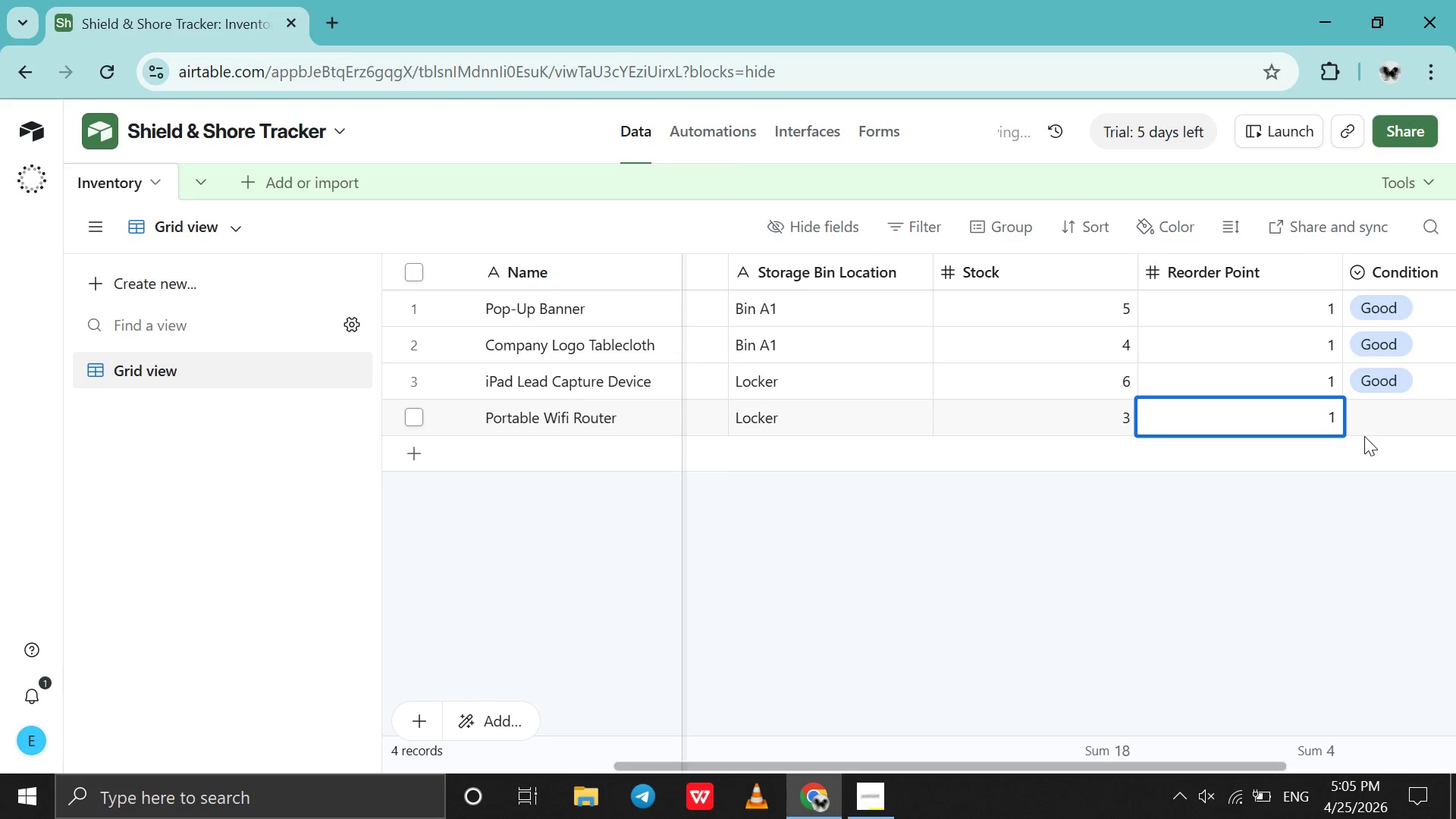 
left_click([1364, 436])
 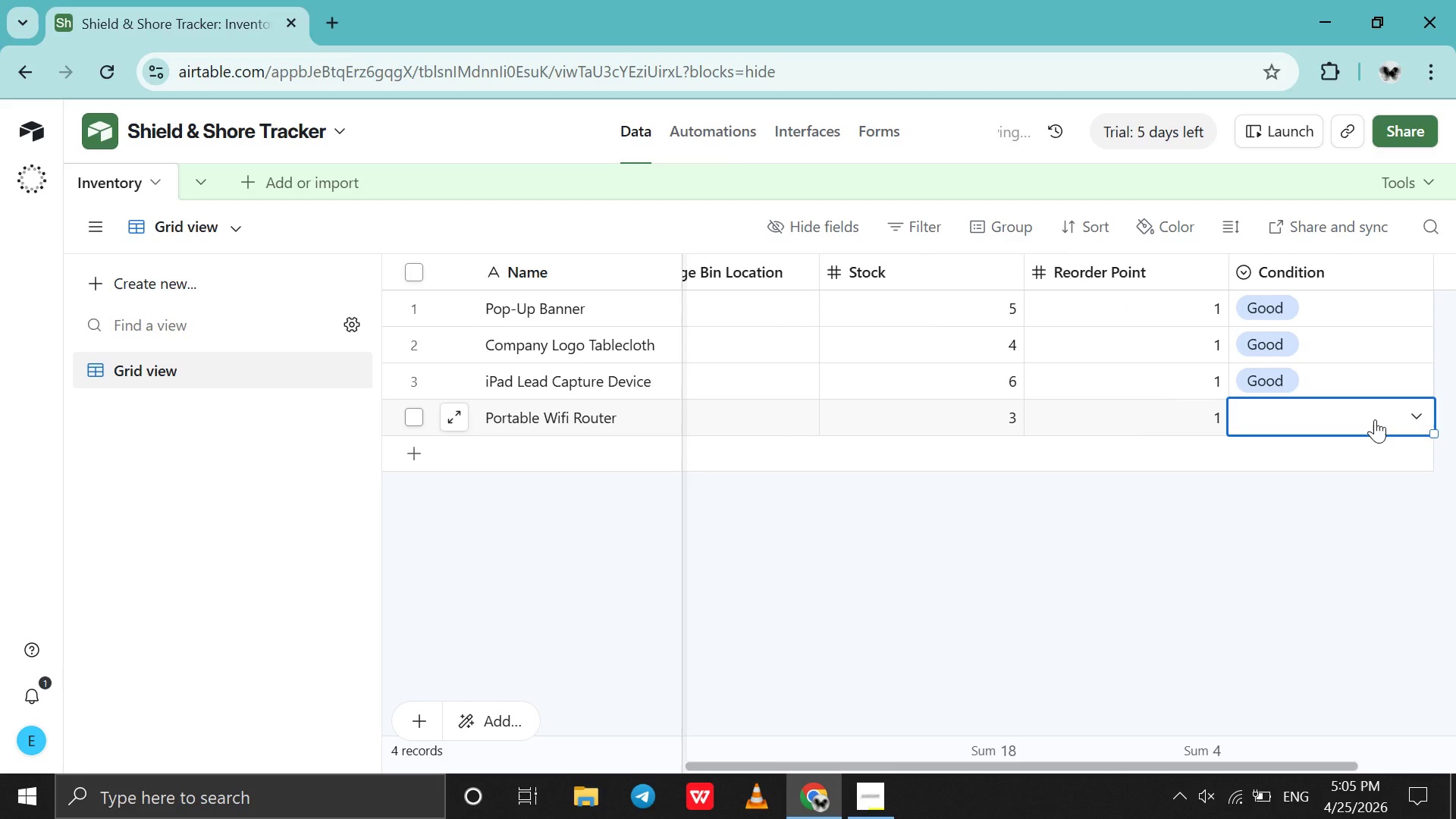 
double_click([1375, 419])
 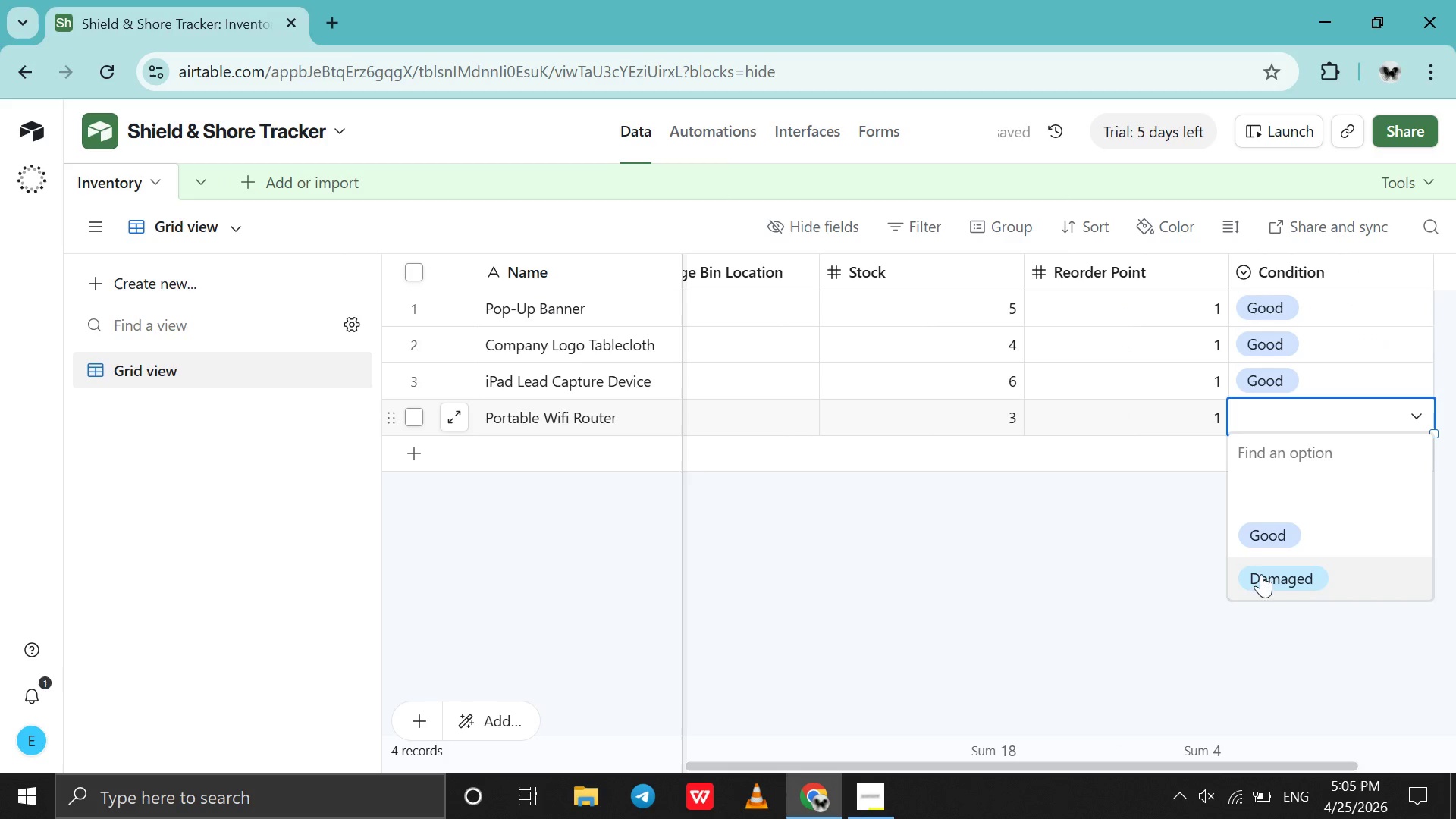 
left_click([1261, 579])
 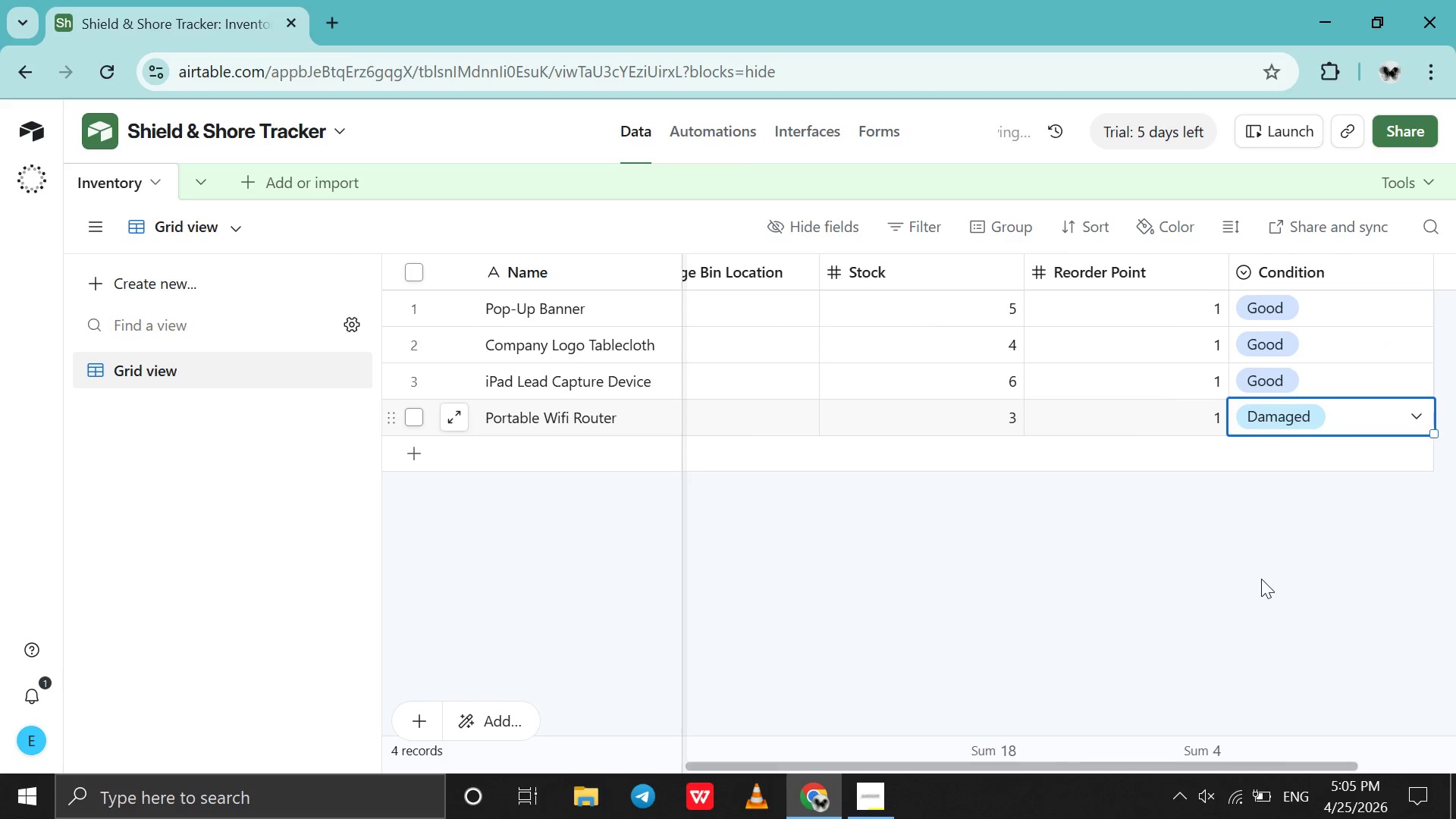 
scroll: coordinate [1261, 579], scroll_direction: up, amount: 7.0
 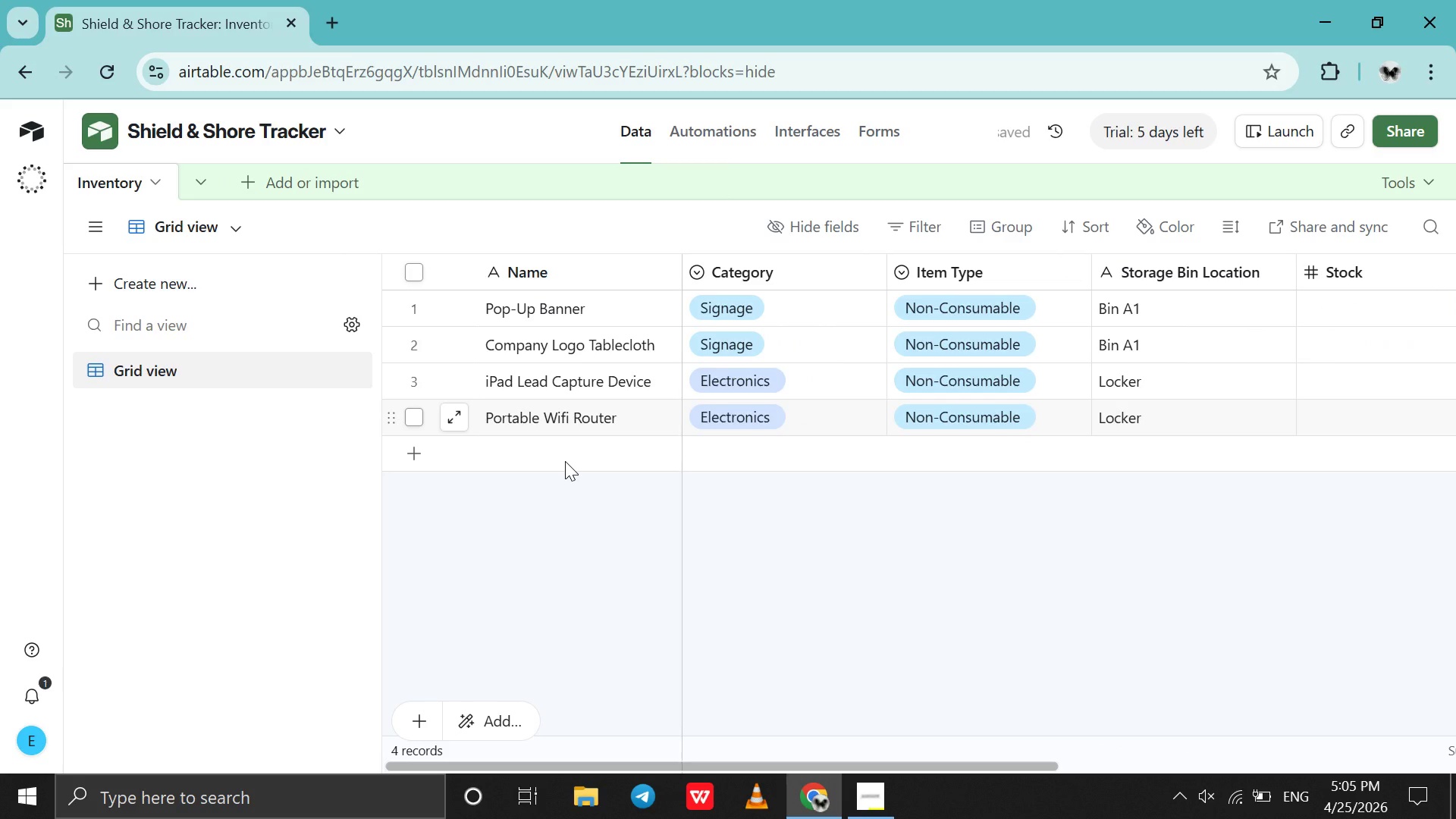 
double_click([565, 461])
 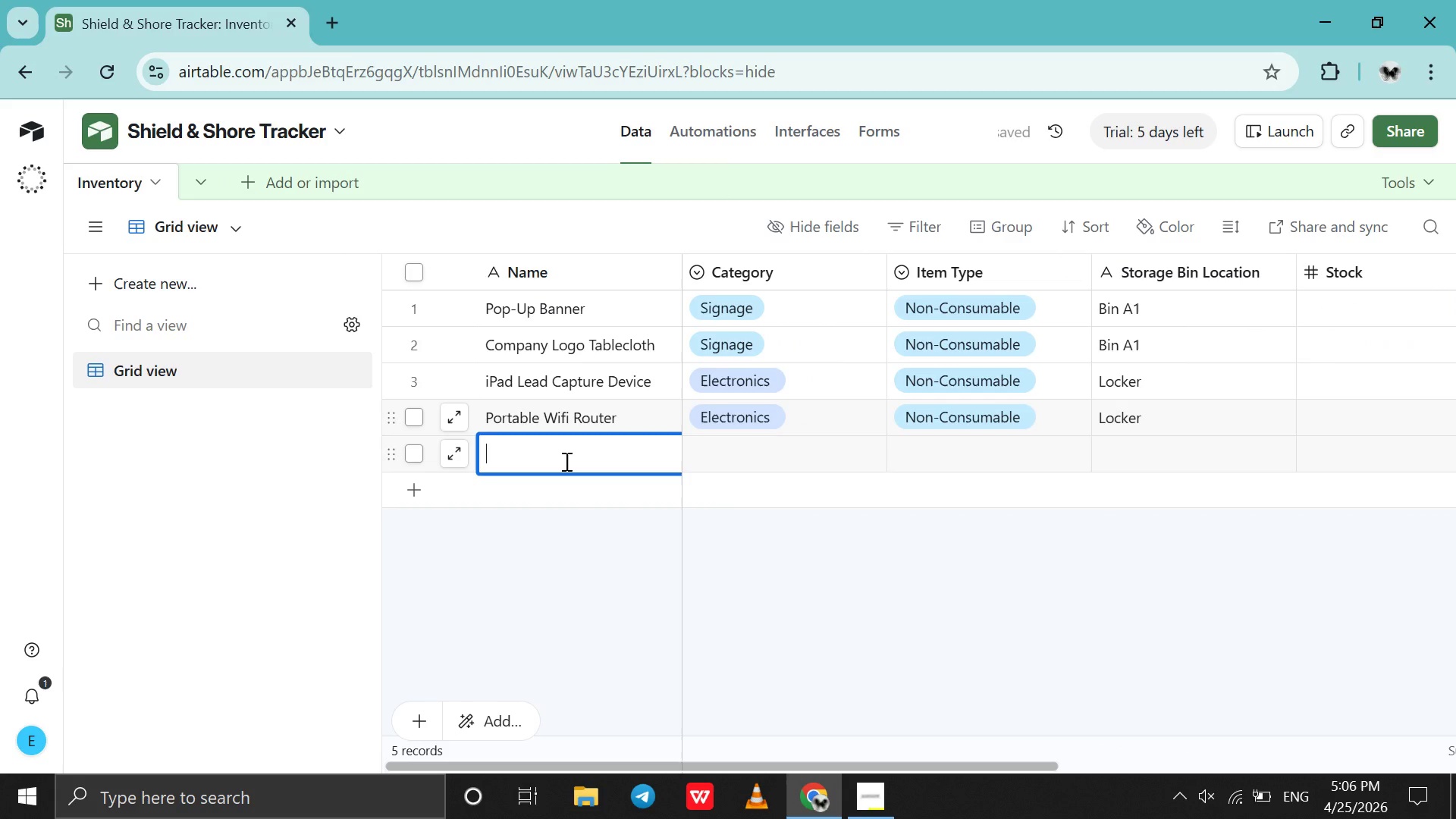 
wait(8.53)
 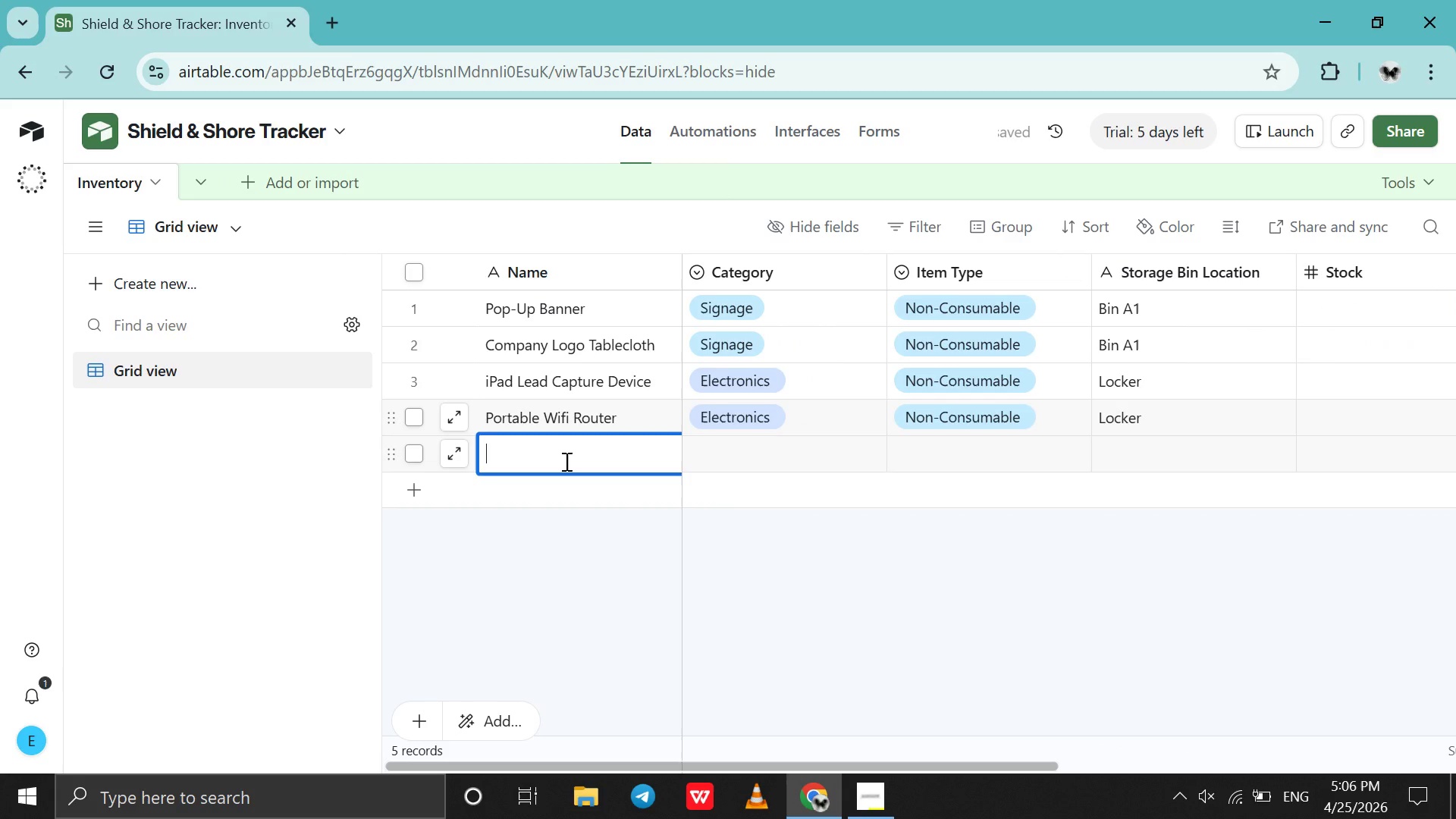 
type(Folding Event Table )
 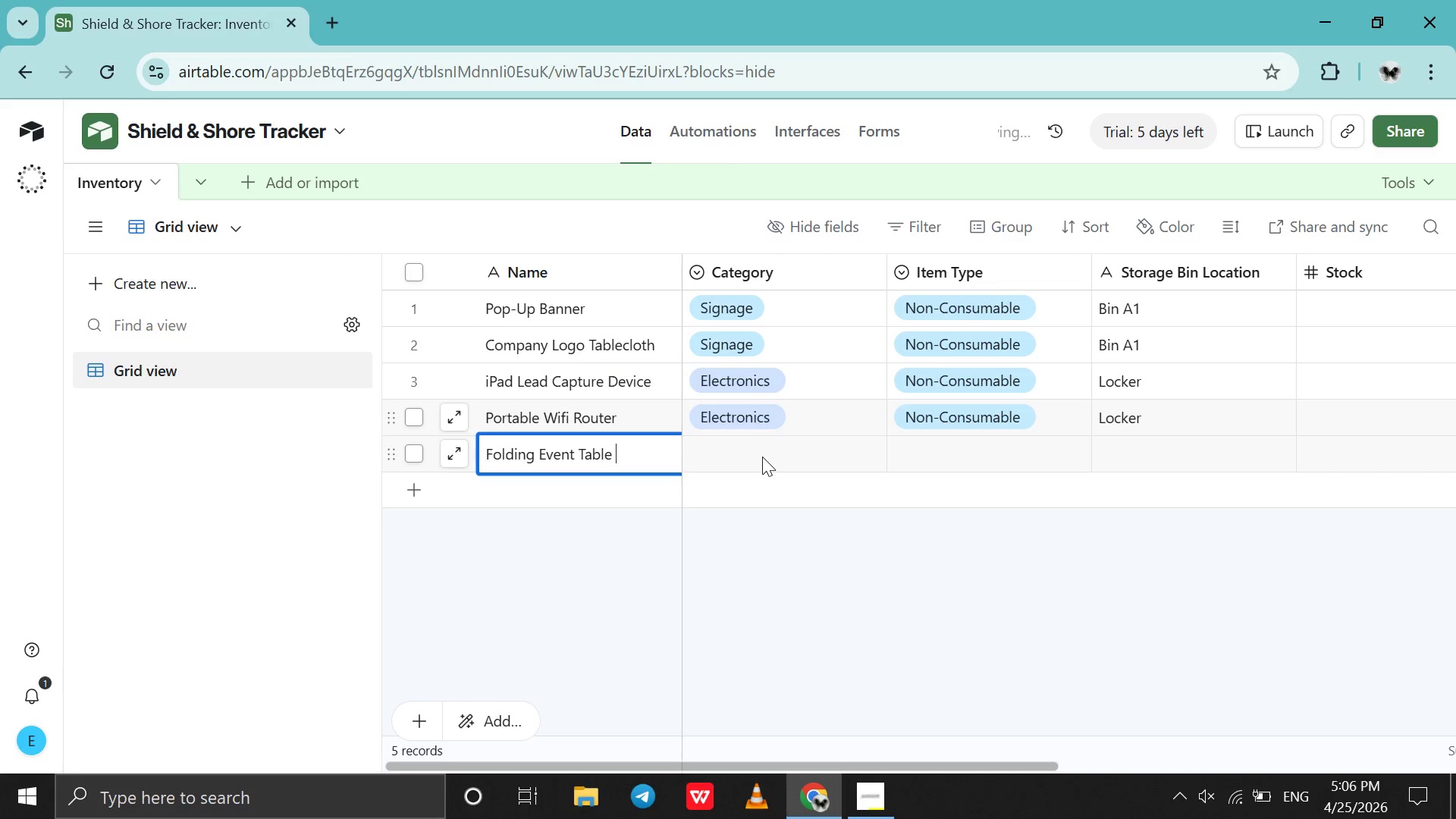 
double_click([762, 457])
 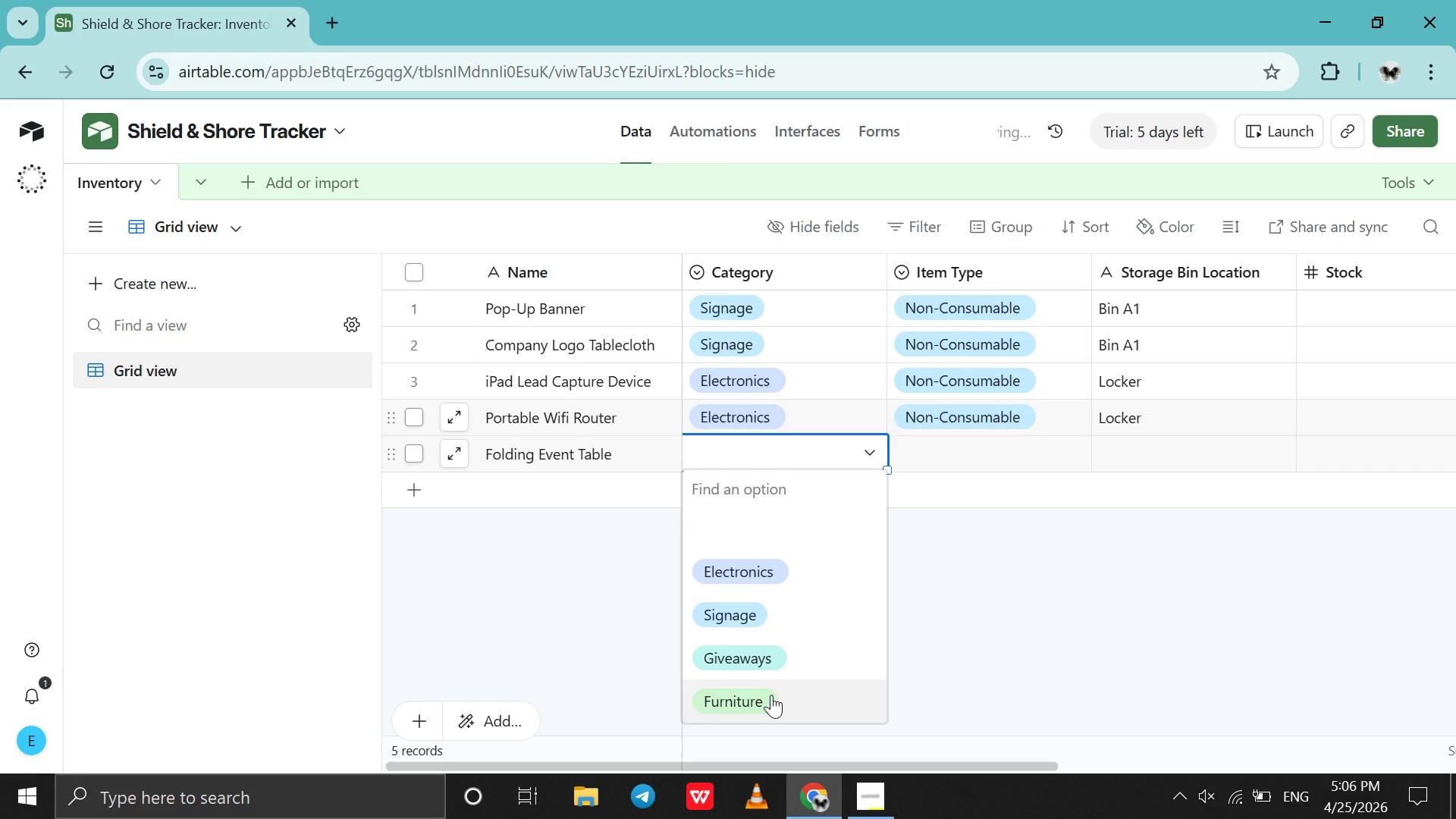 
left_click([771, 698])
 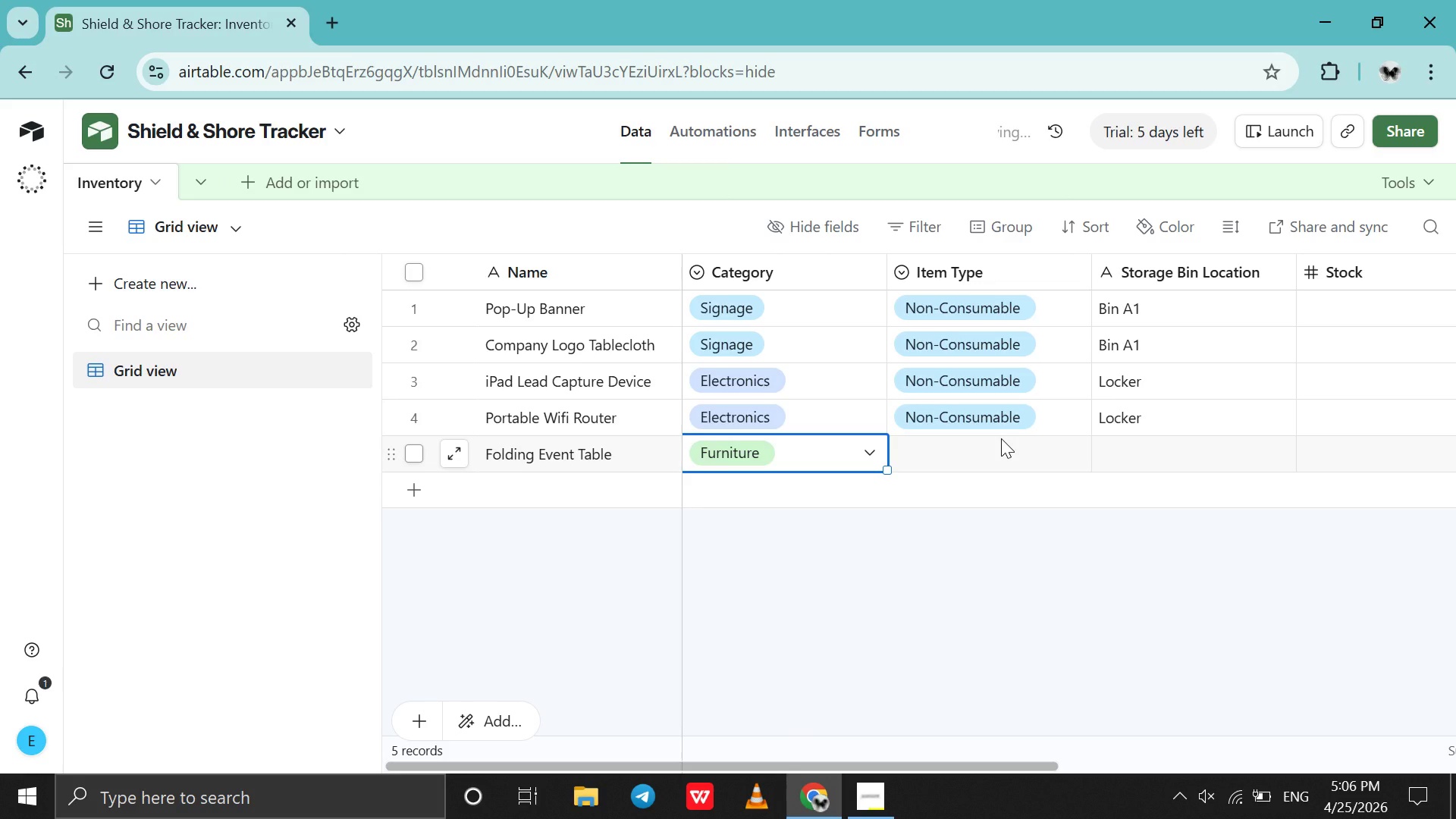 
double_click([1001, 438])
 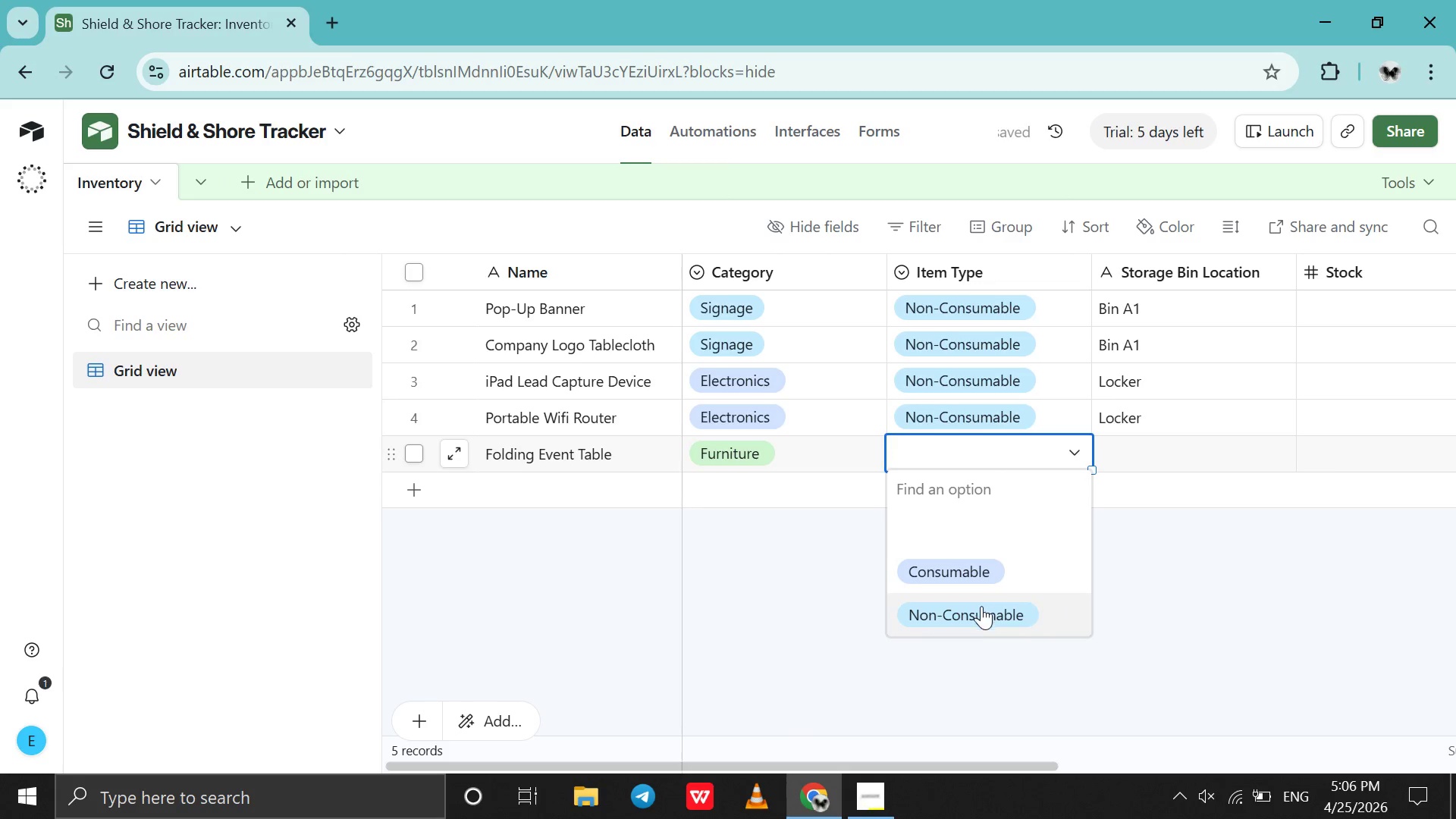 
left_click([980, 611])
 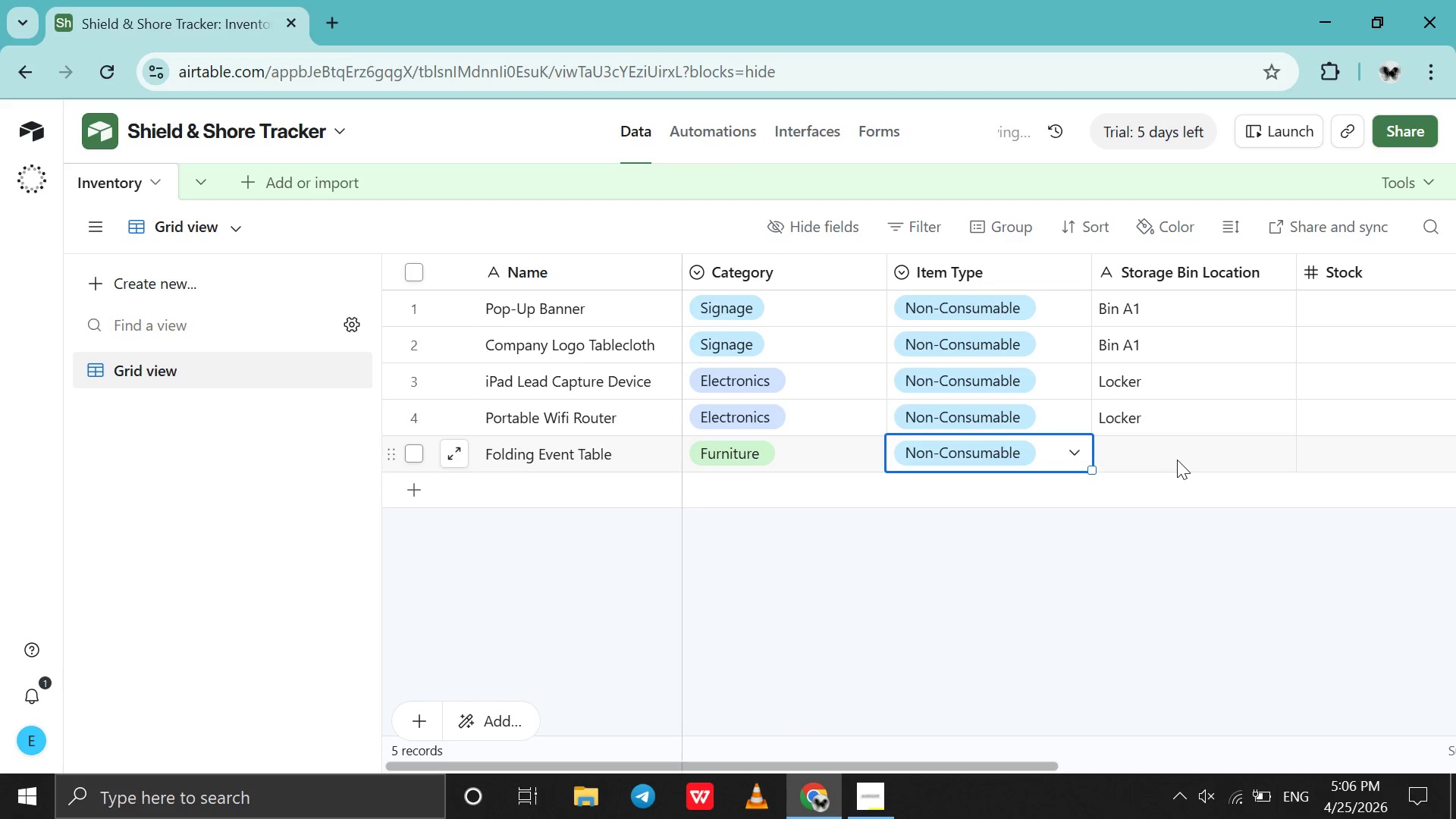 
double_click([1177, 460])
 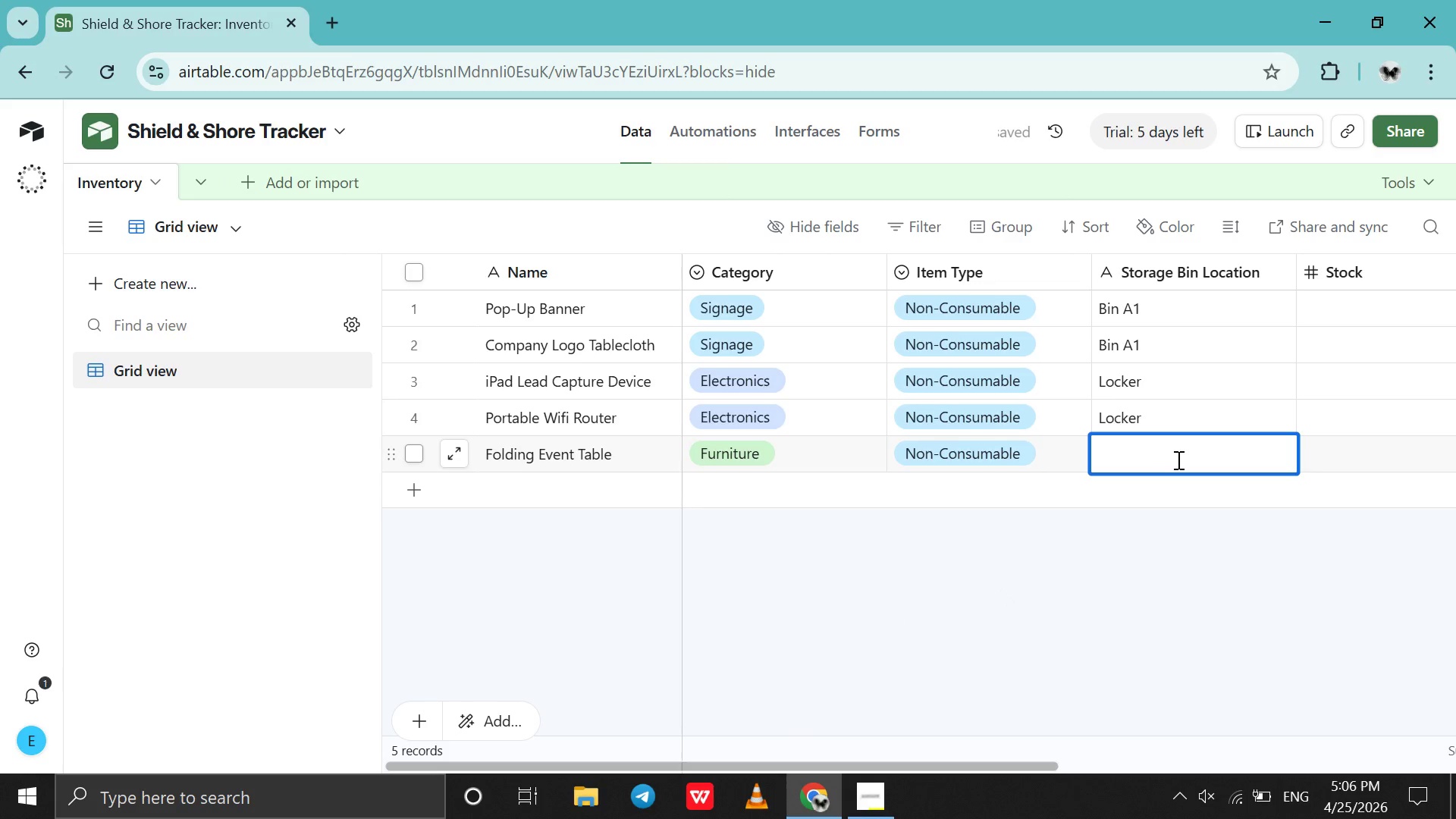 
type(Storage F1)
 